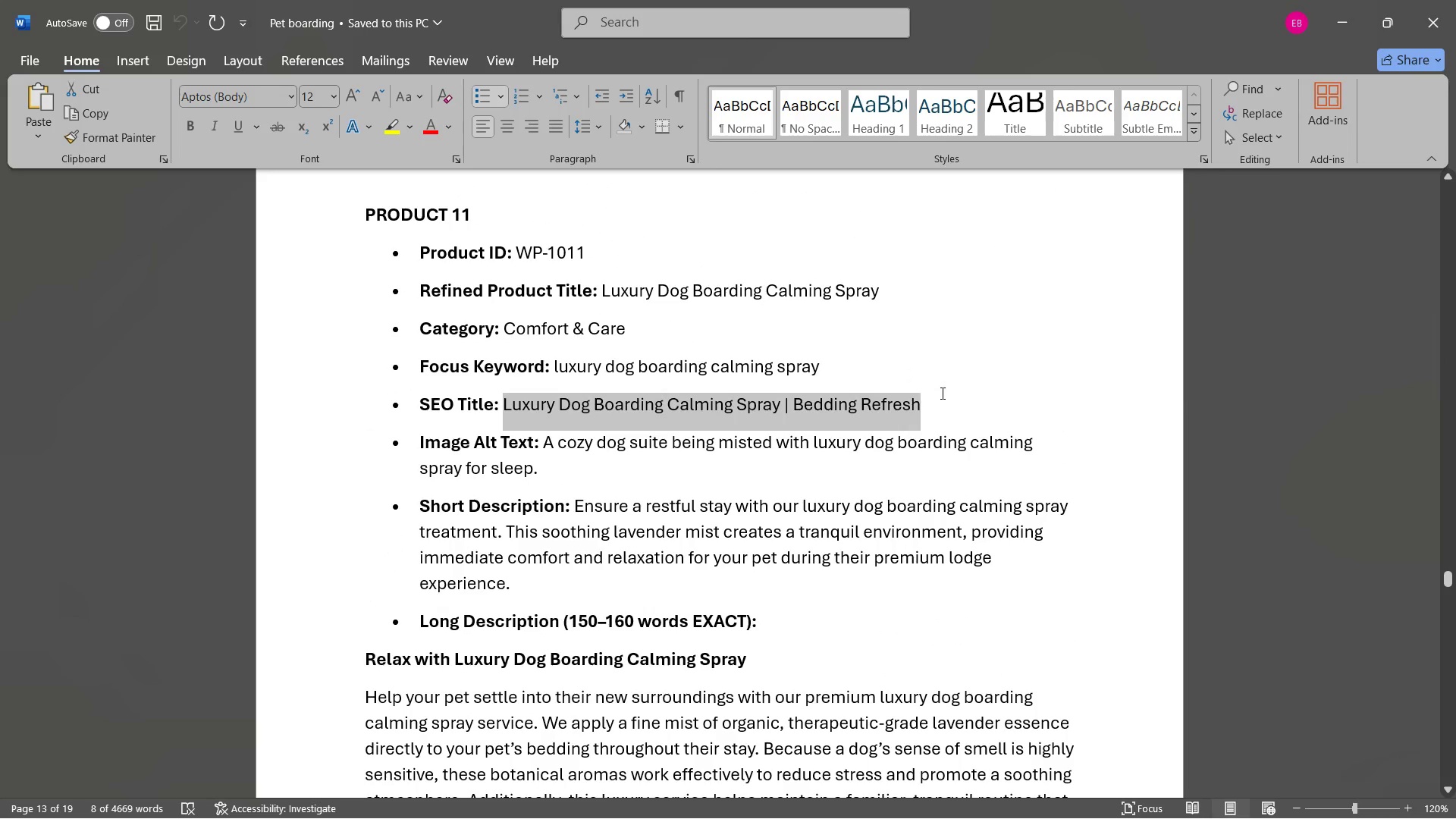 
key(Control+ControlLeft)
 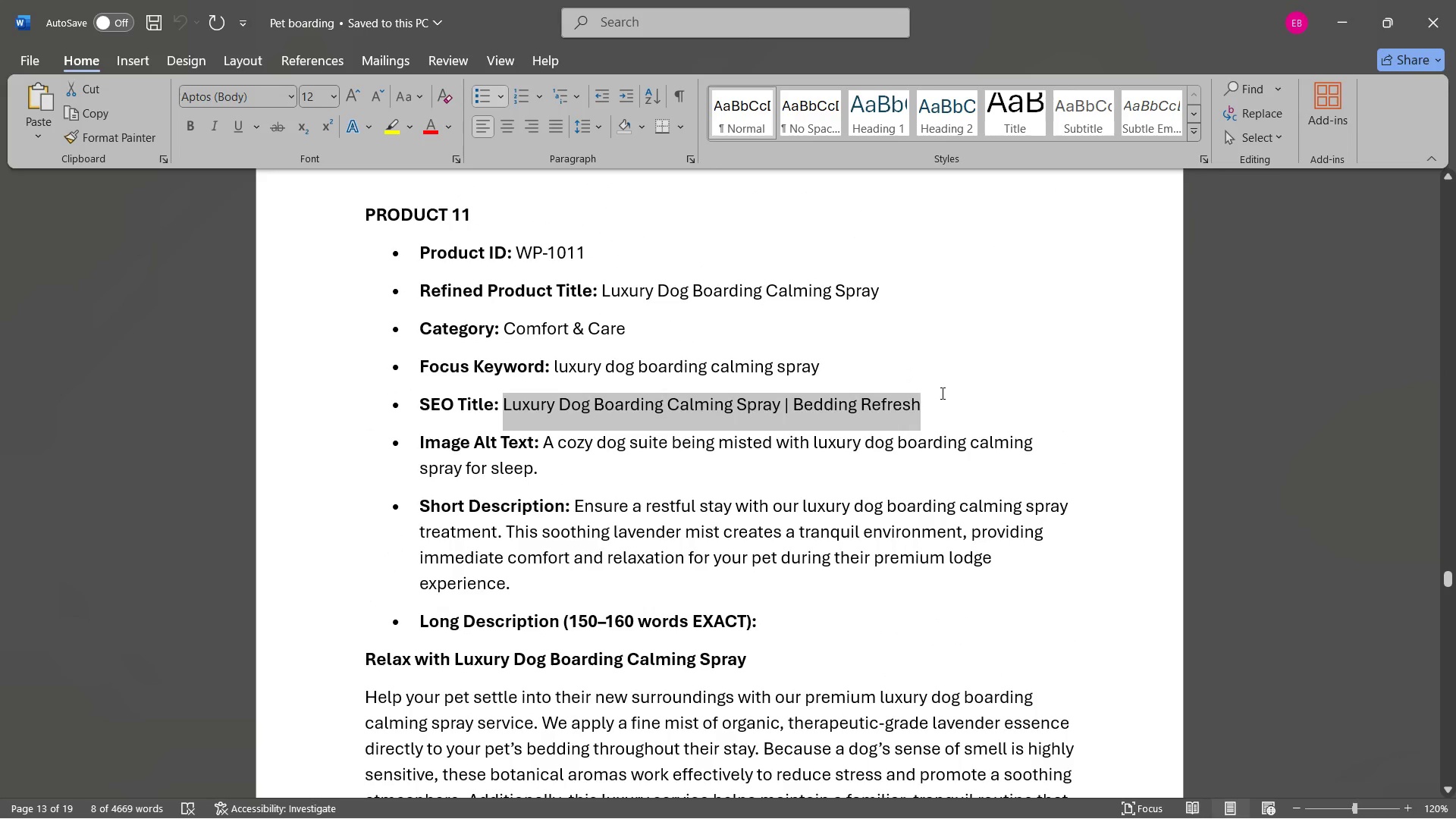 
key(Control+C)
 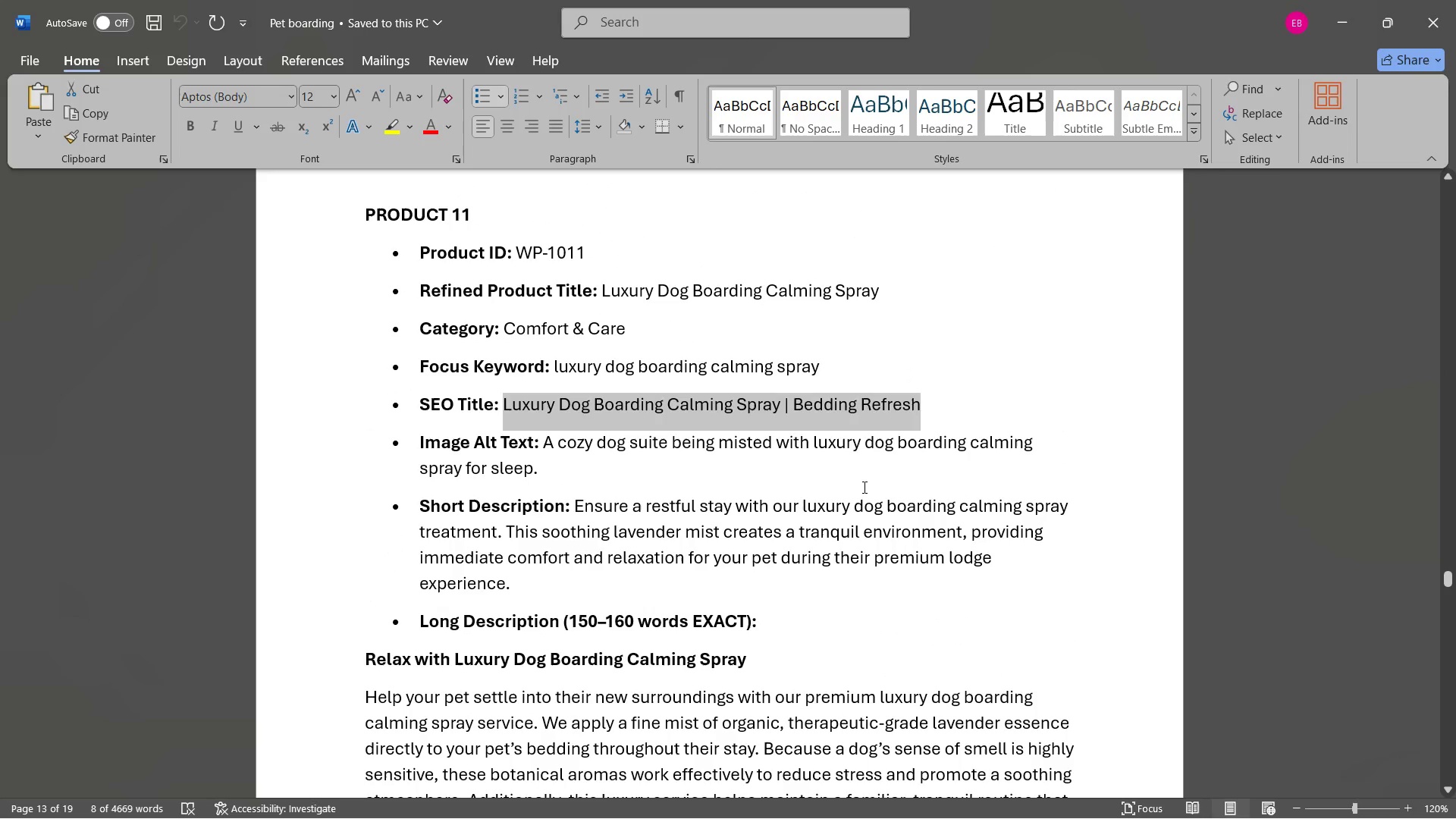 
left_click([863, 487])
 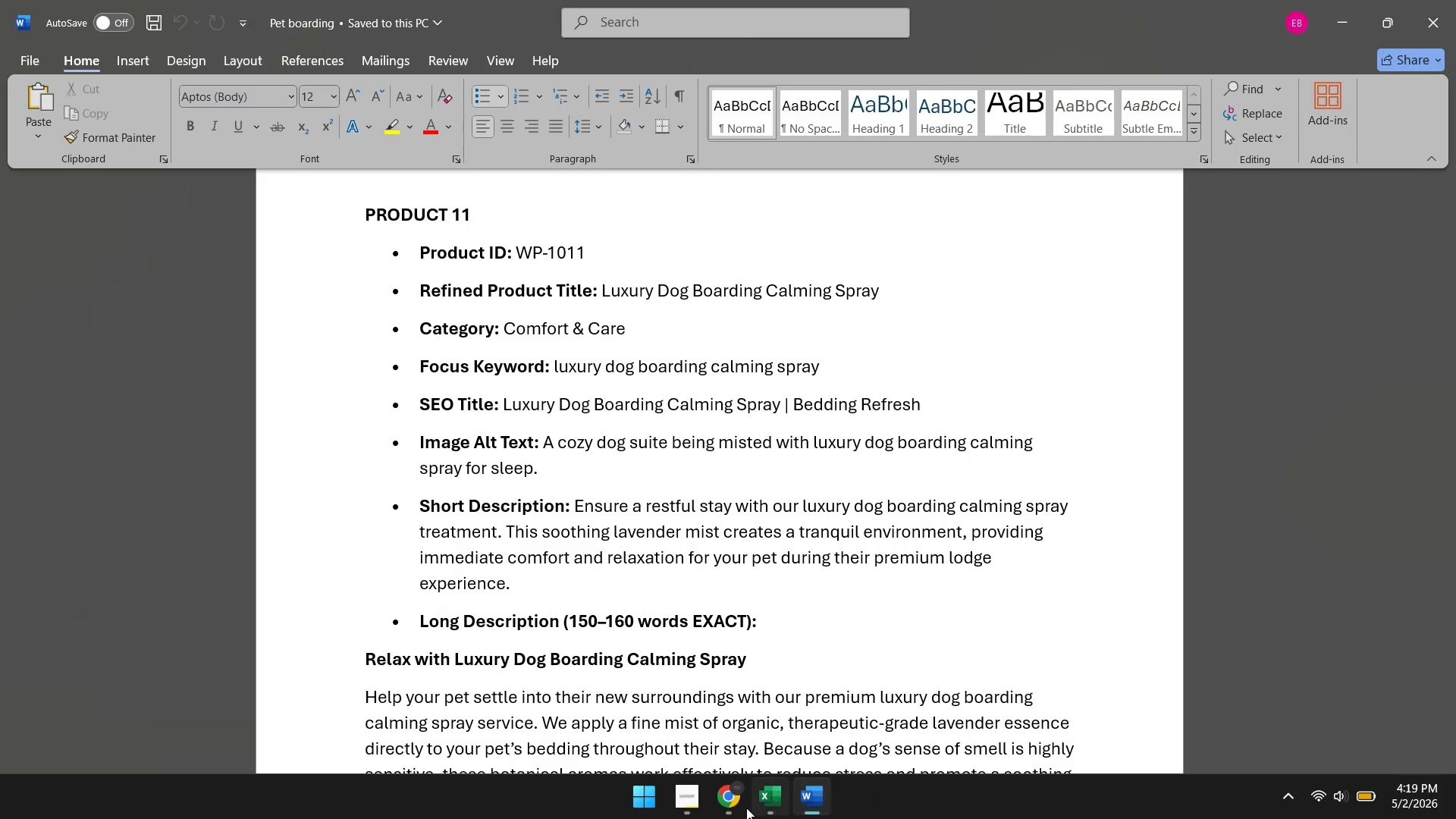 
left_click([733, 808])
 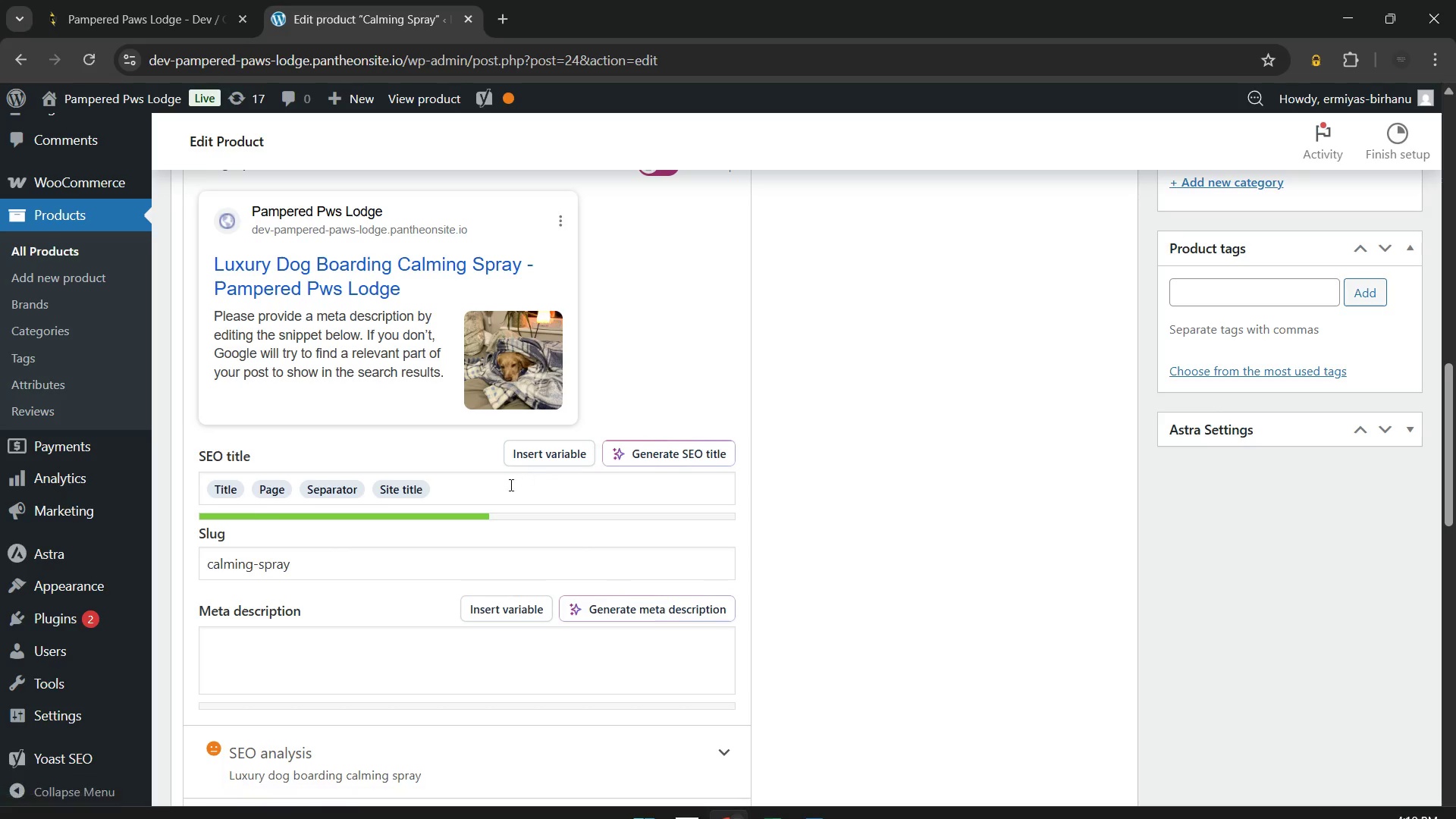 
left_click([493, 485])
 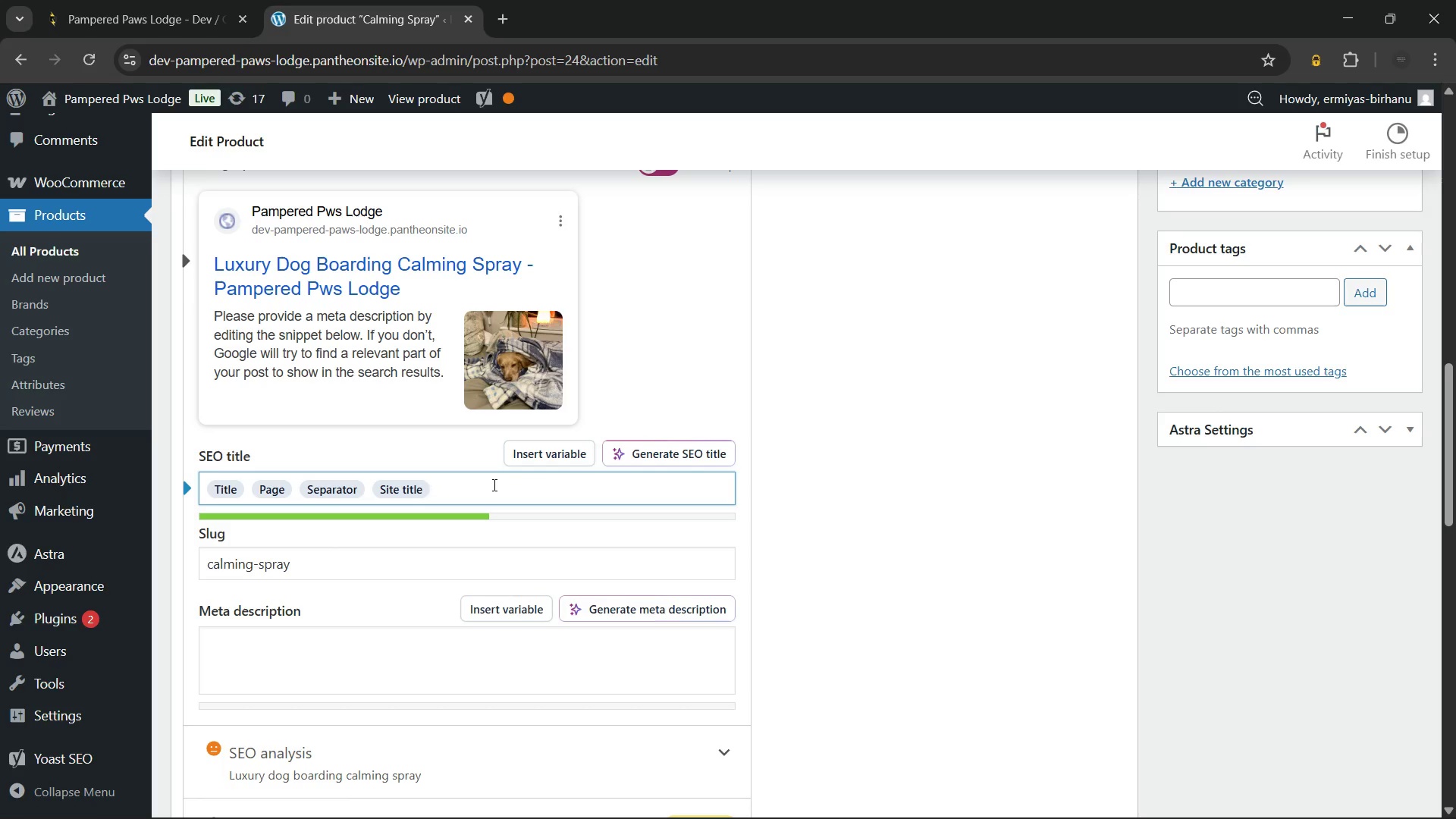 
key(Backspace)
 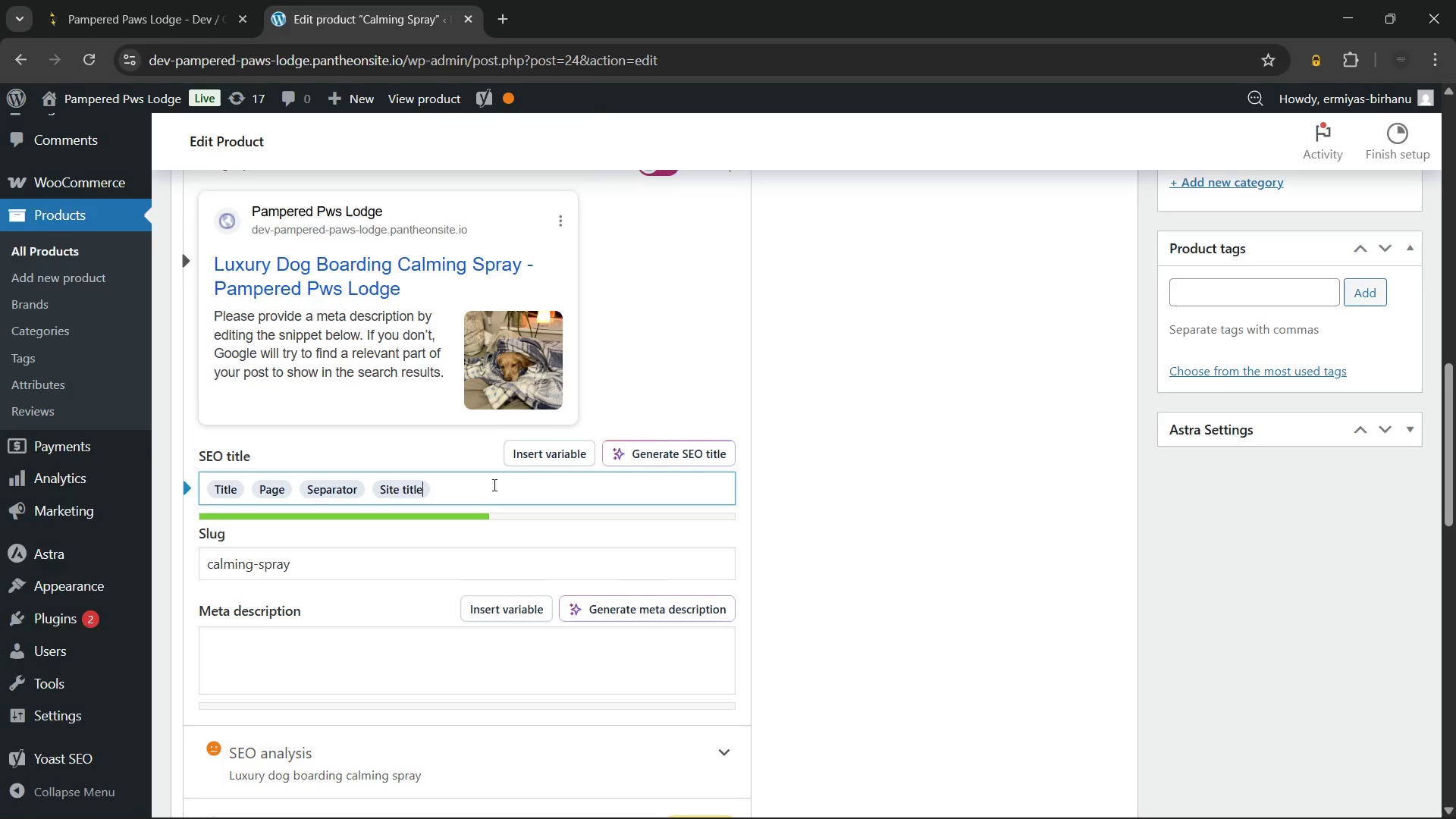 
key(Backspace)
 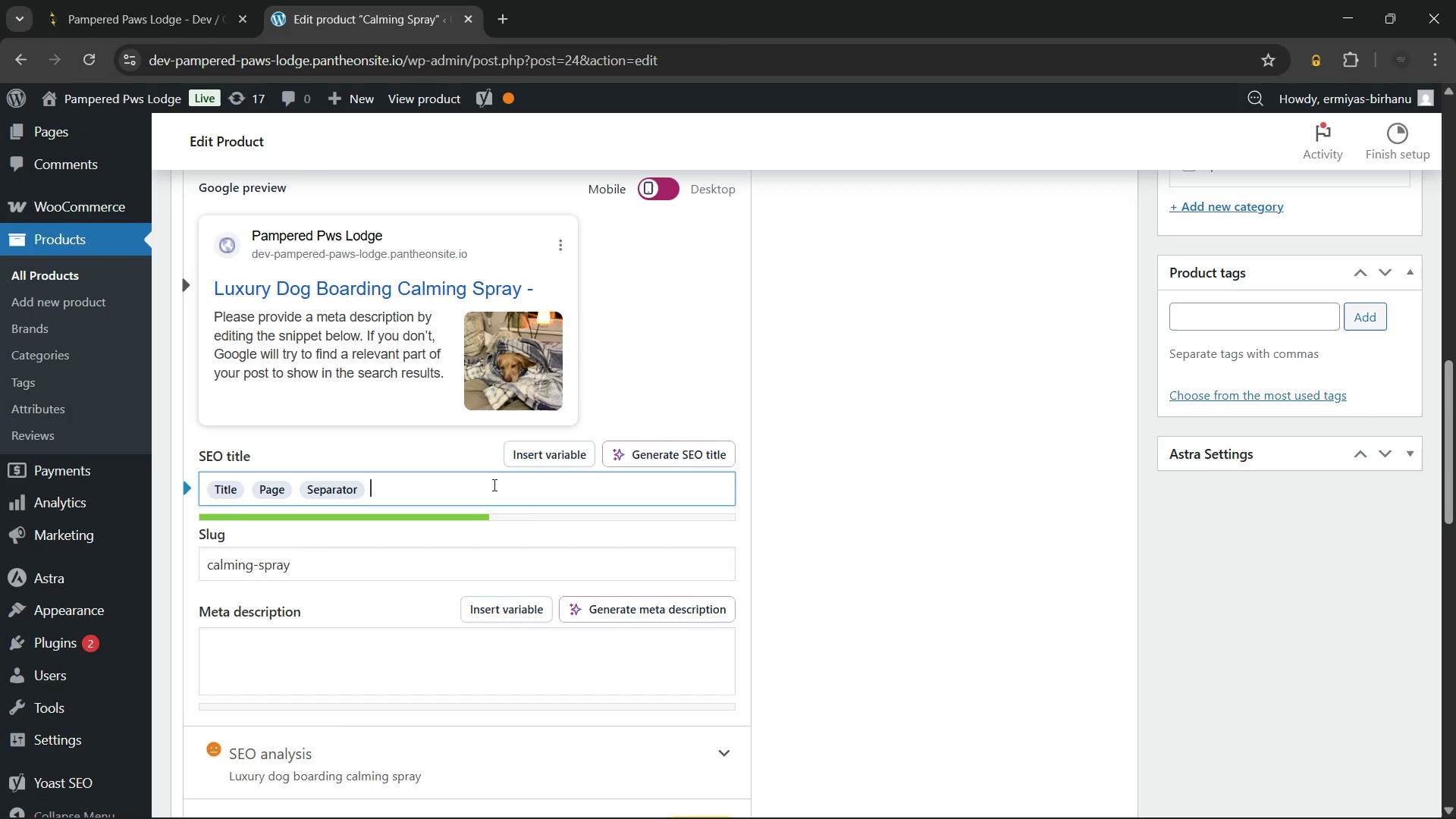 
key(Backspace)
 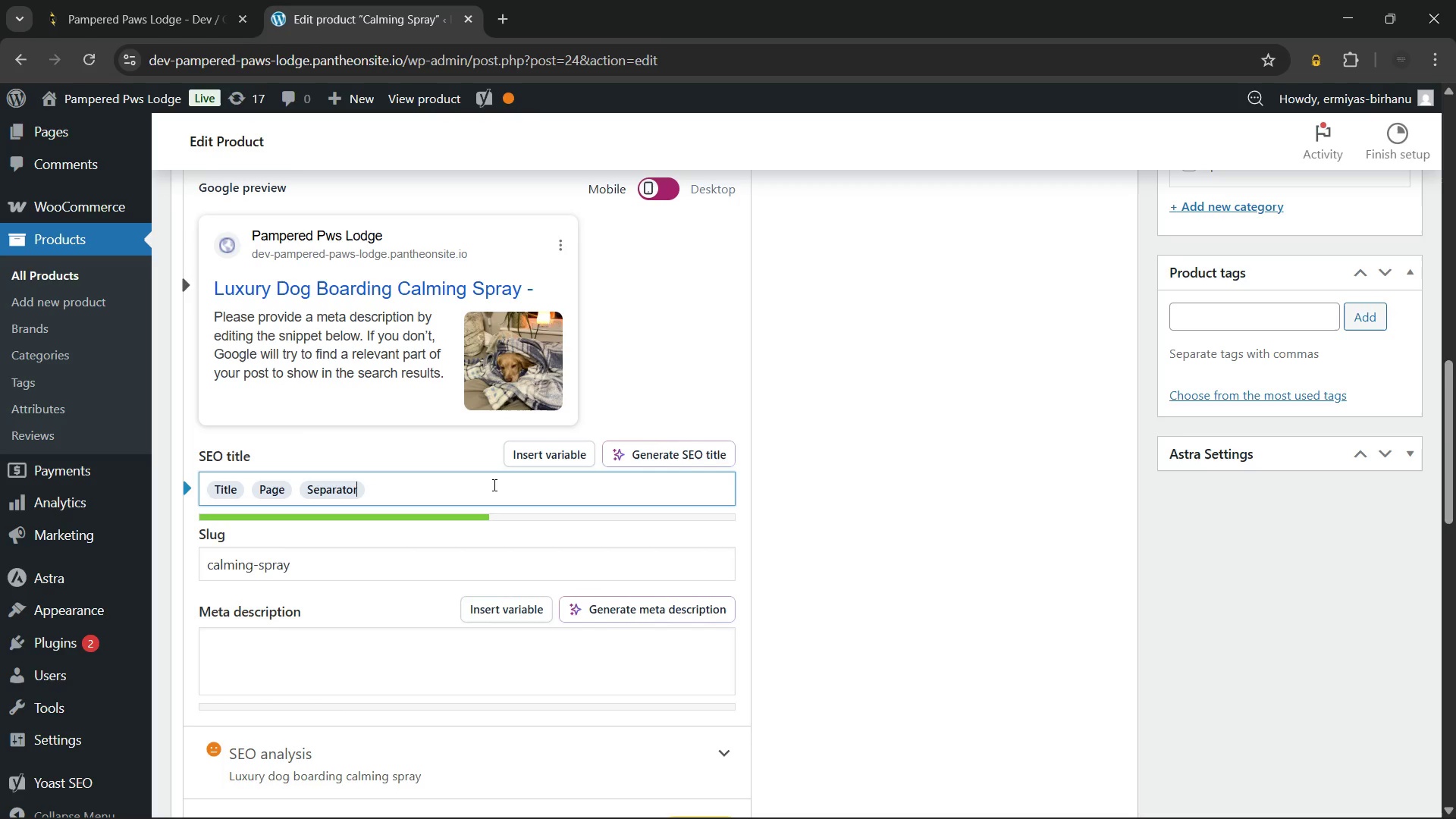 
key(Backspace)
 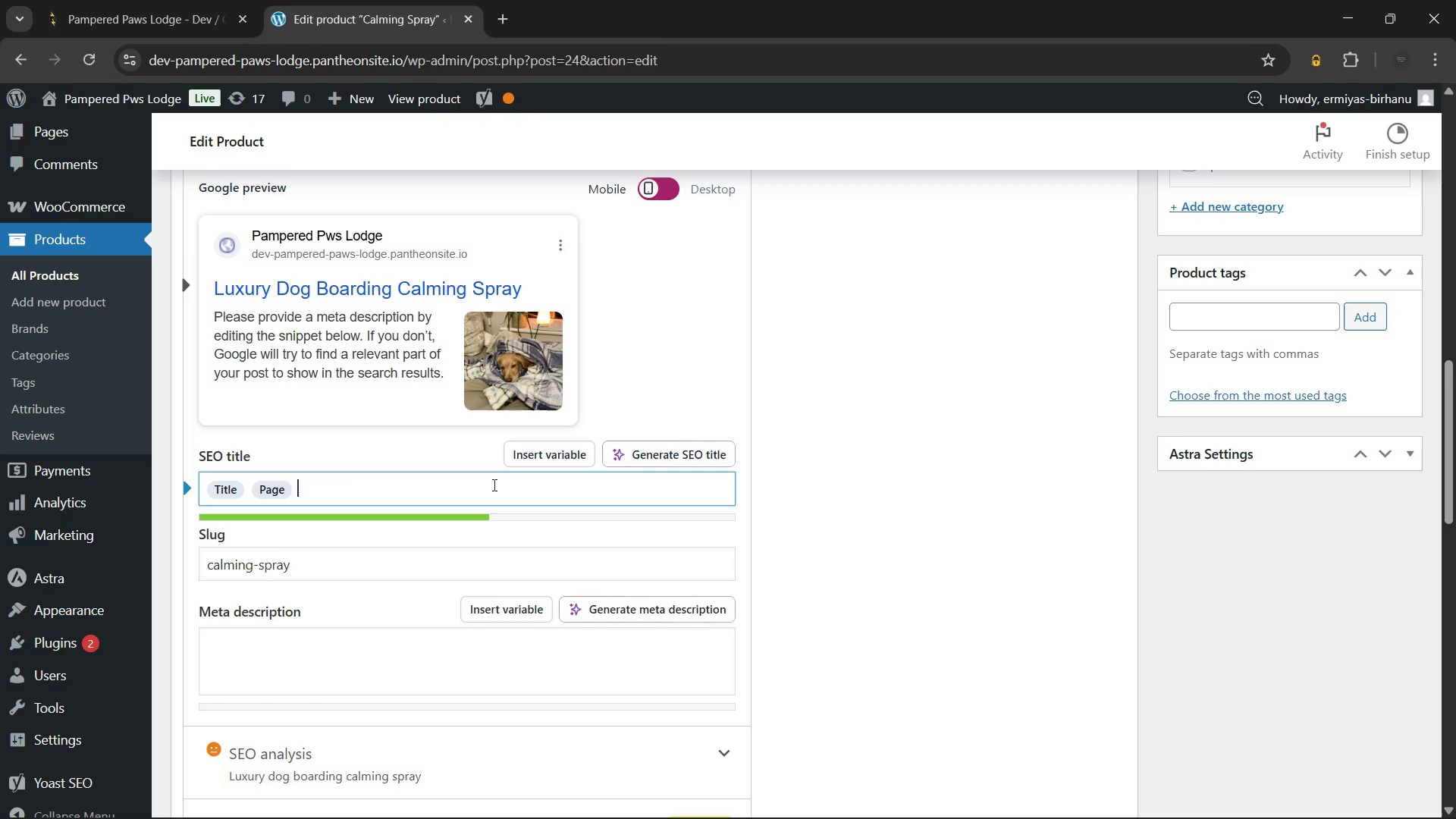 
key(Backspace)
 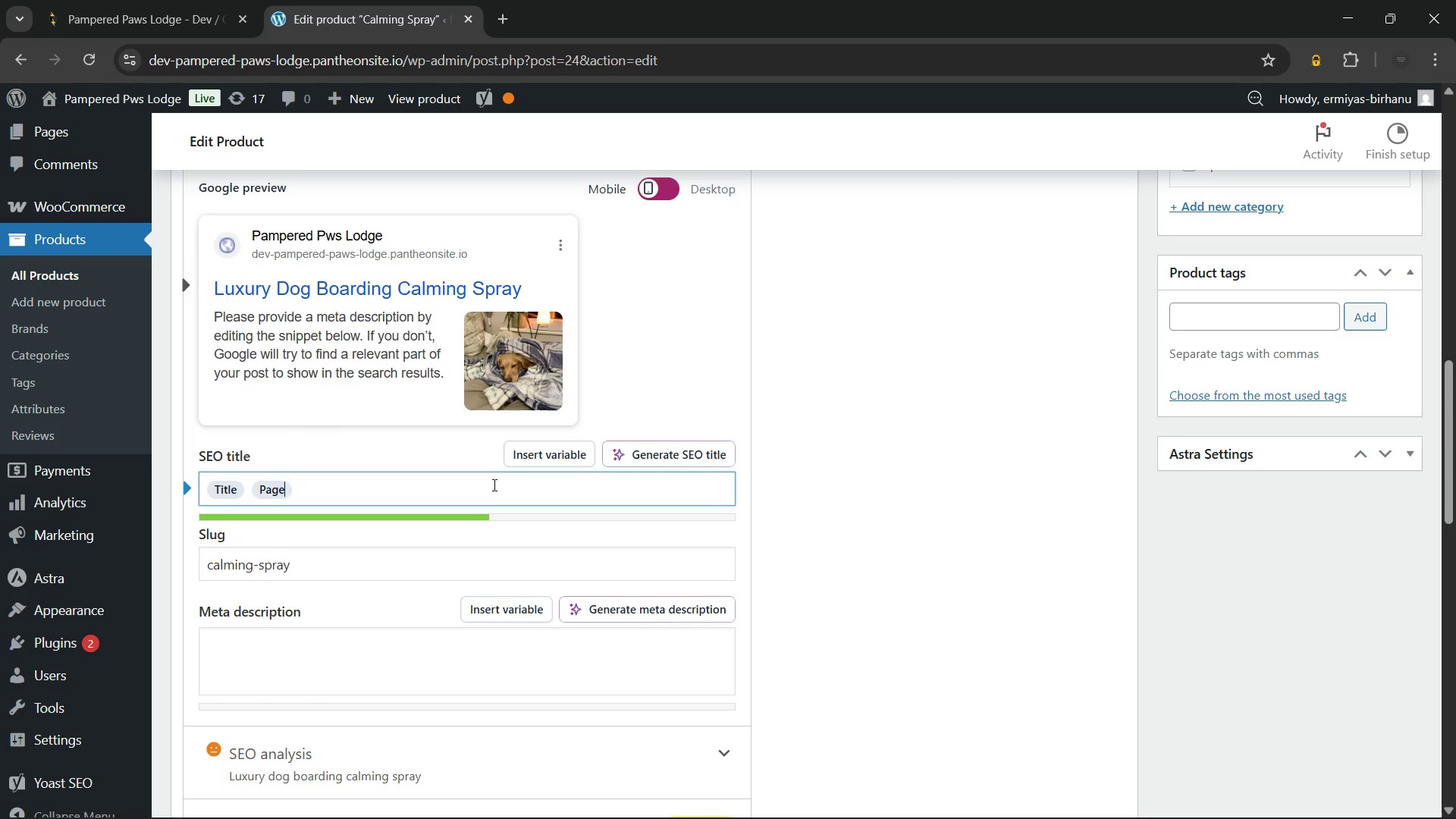 
key(Backspace)
 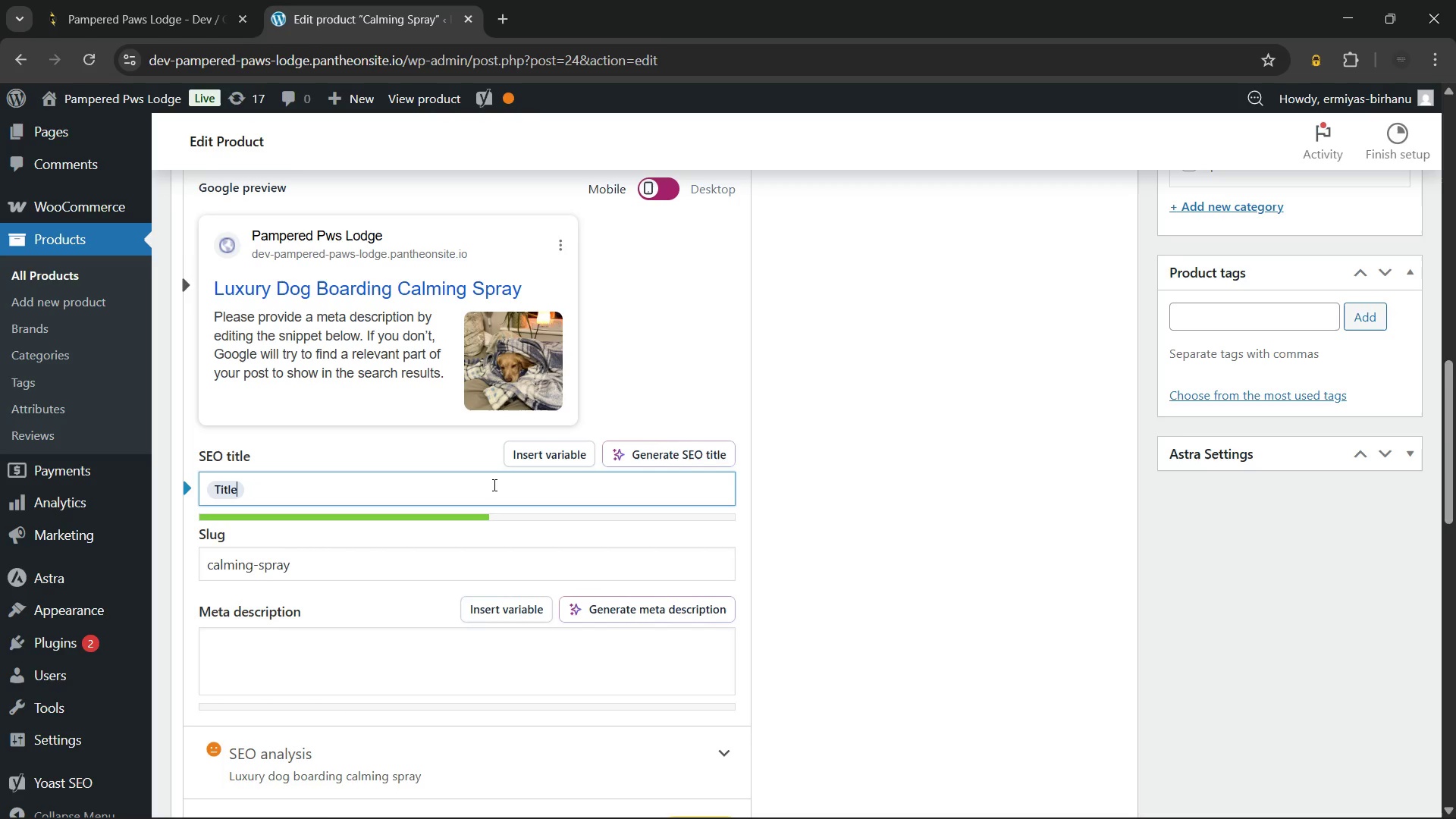 
key(Backspace)
 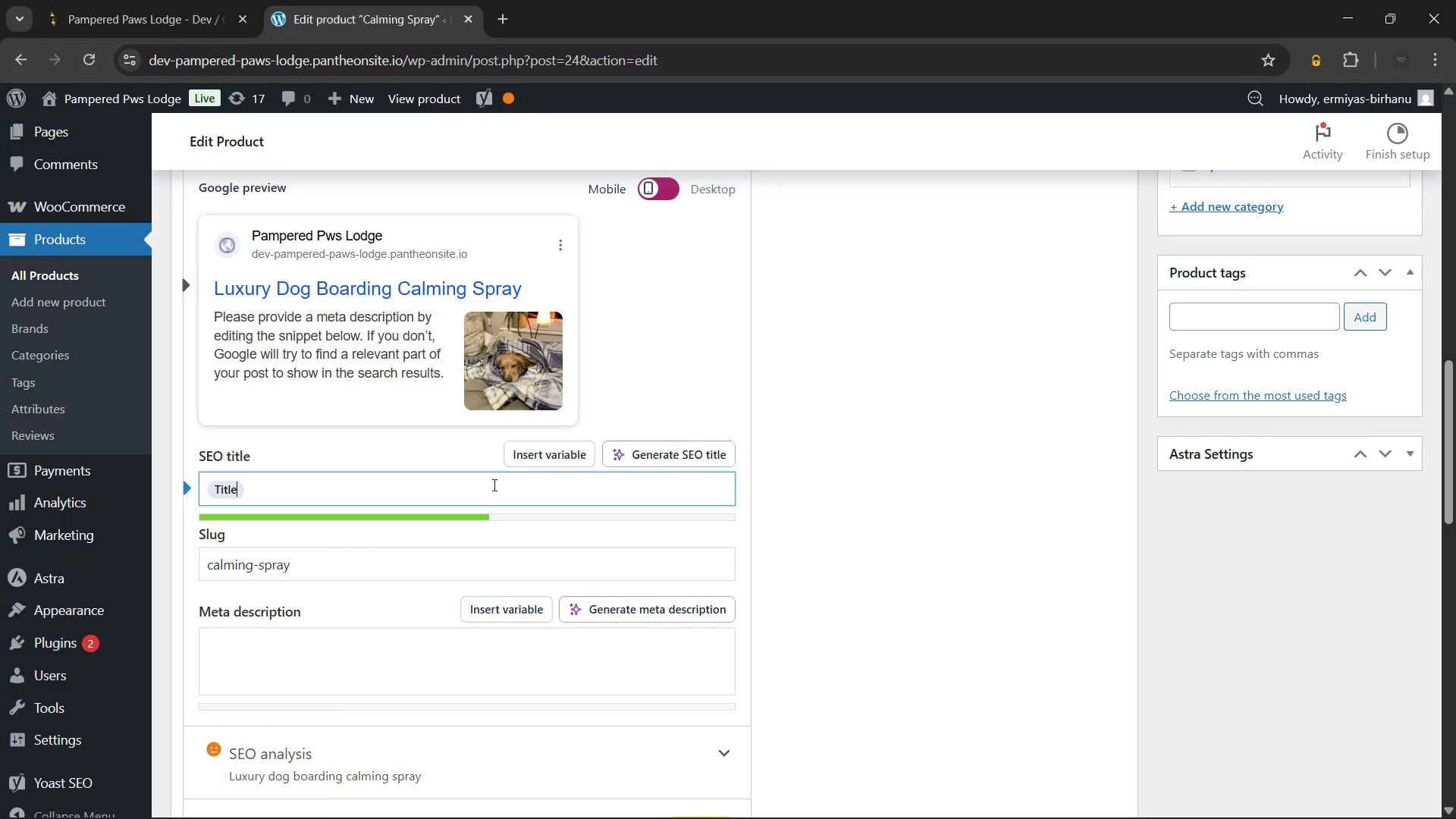 
key(Backspace)
 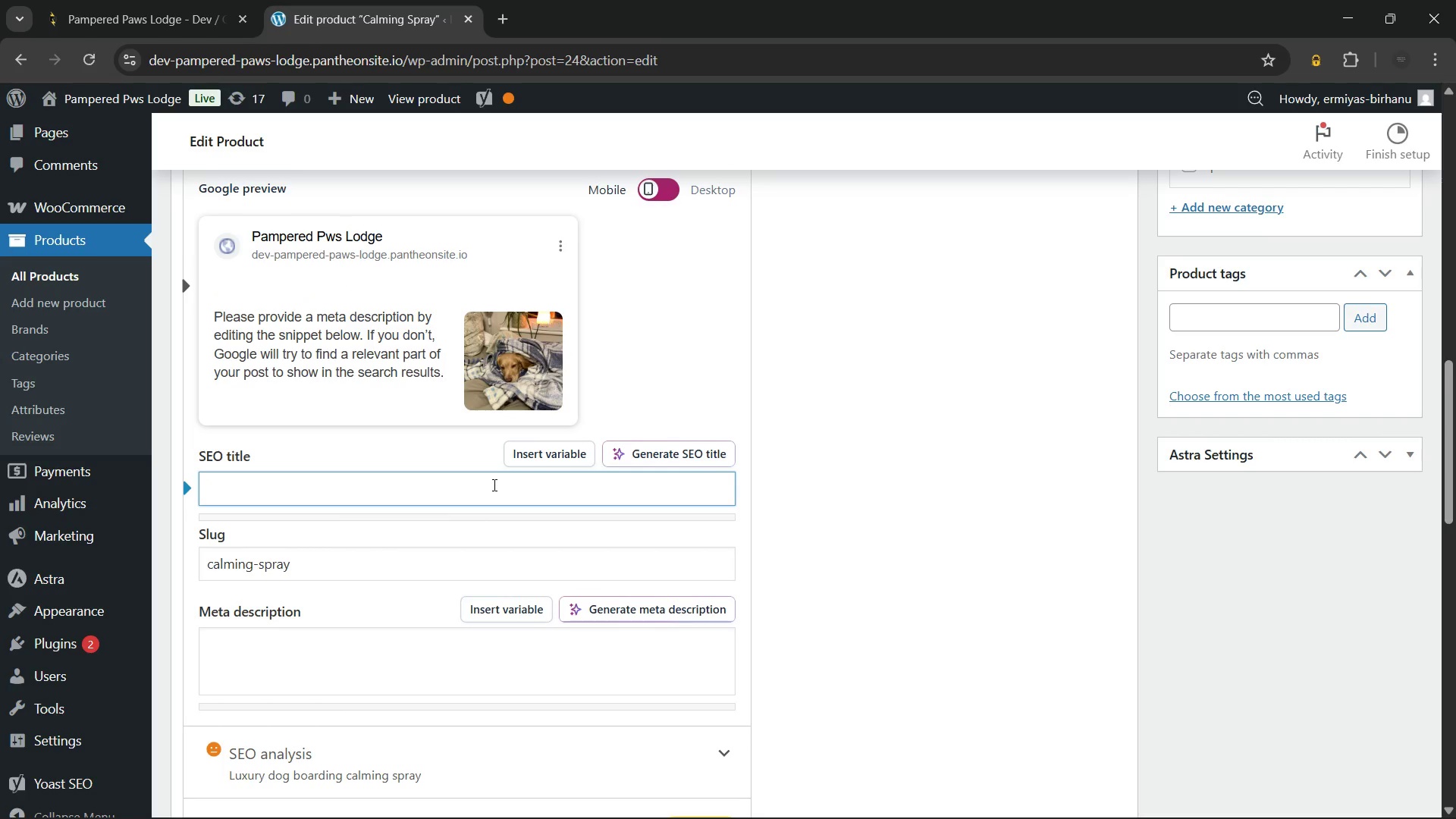 
key(Control+V)
 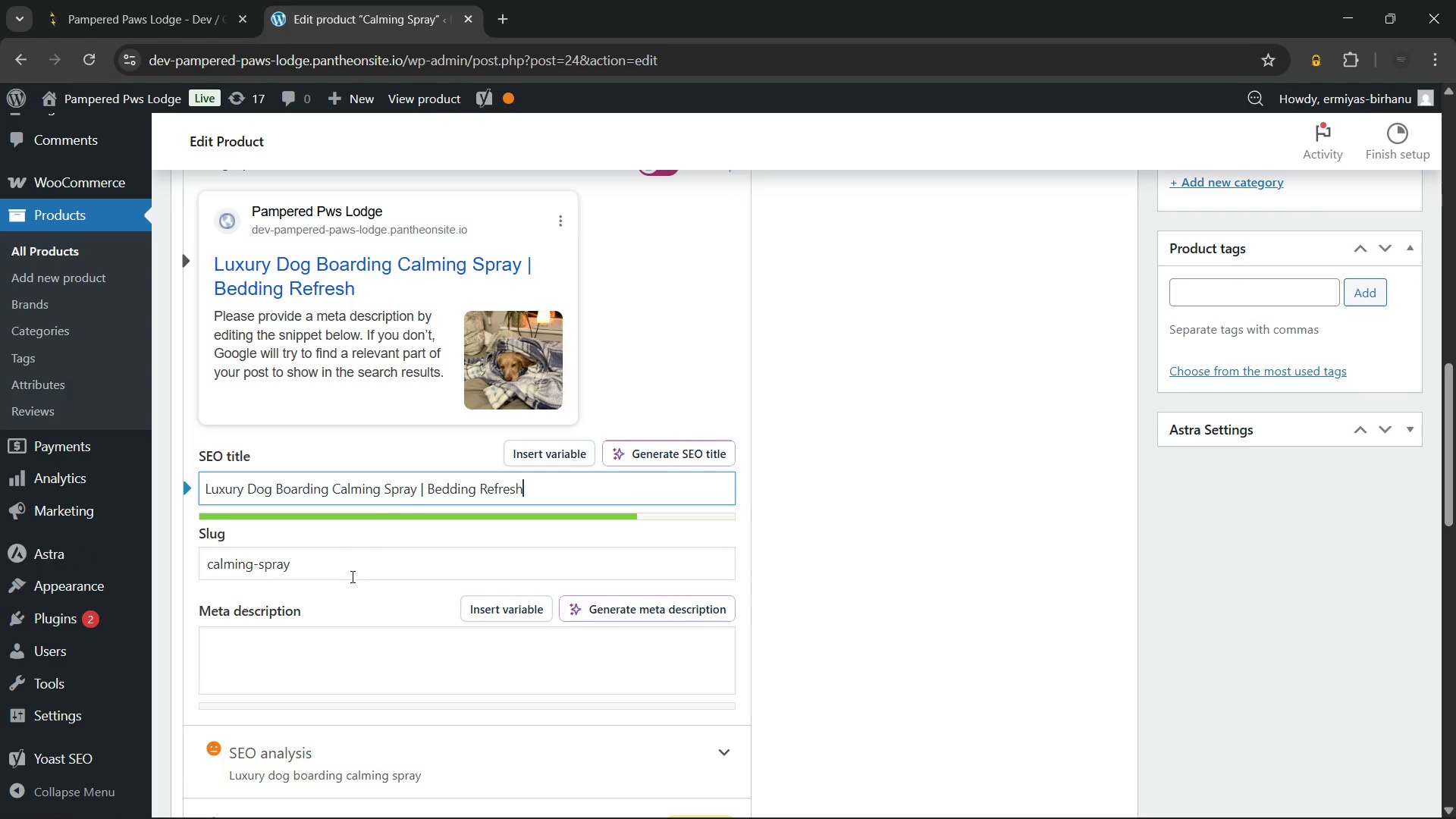 
left_click([351, 576])
 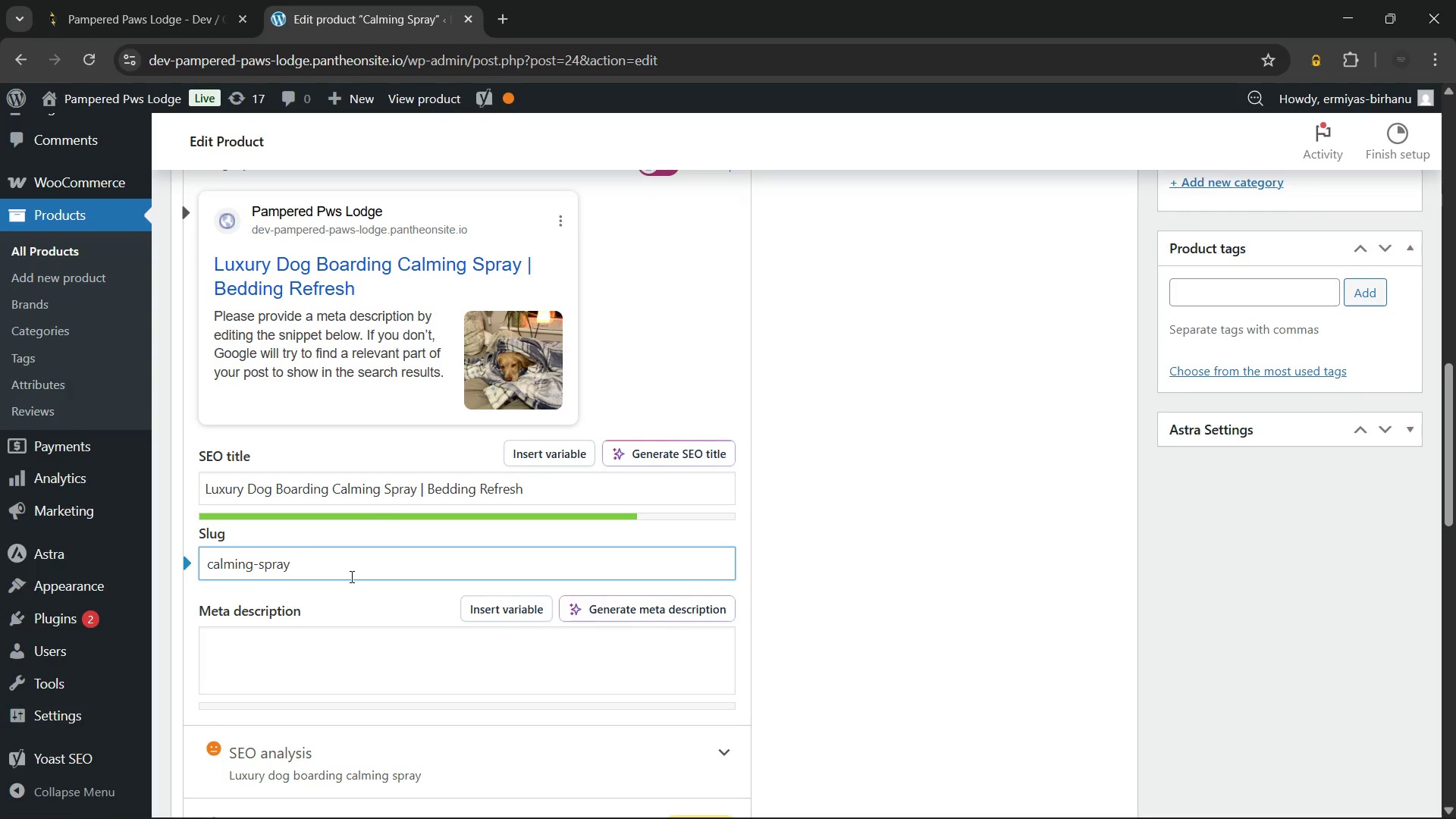 
hold_key(key=ArrowLeft, duration=0.94)
 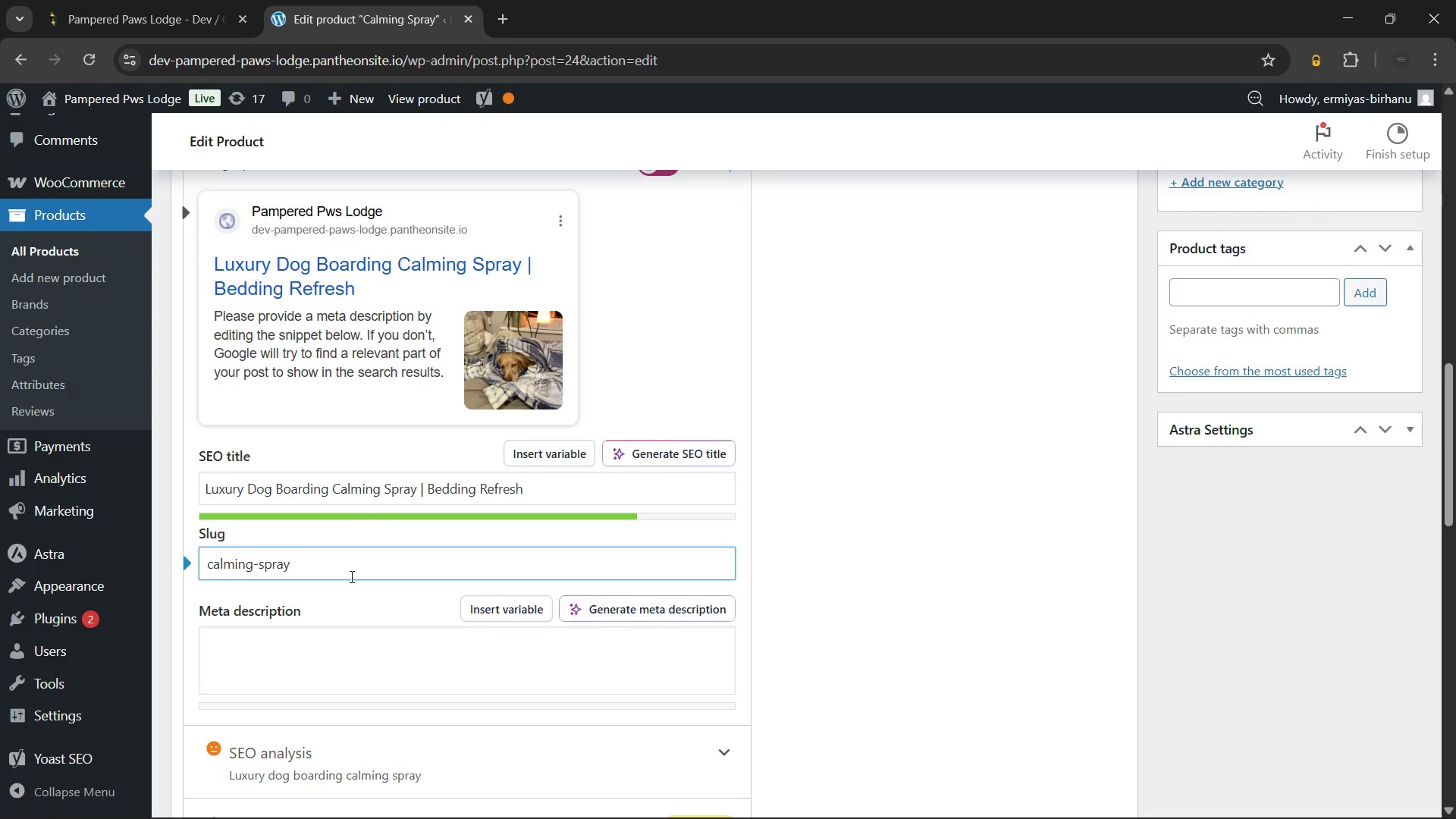 
type(luxury-dog-boarding-)
 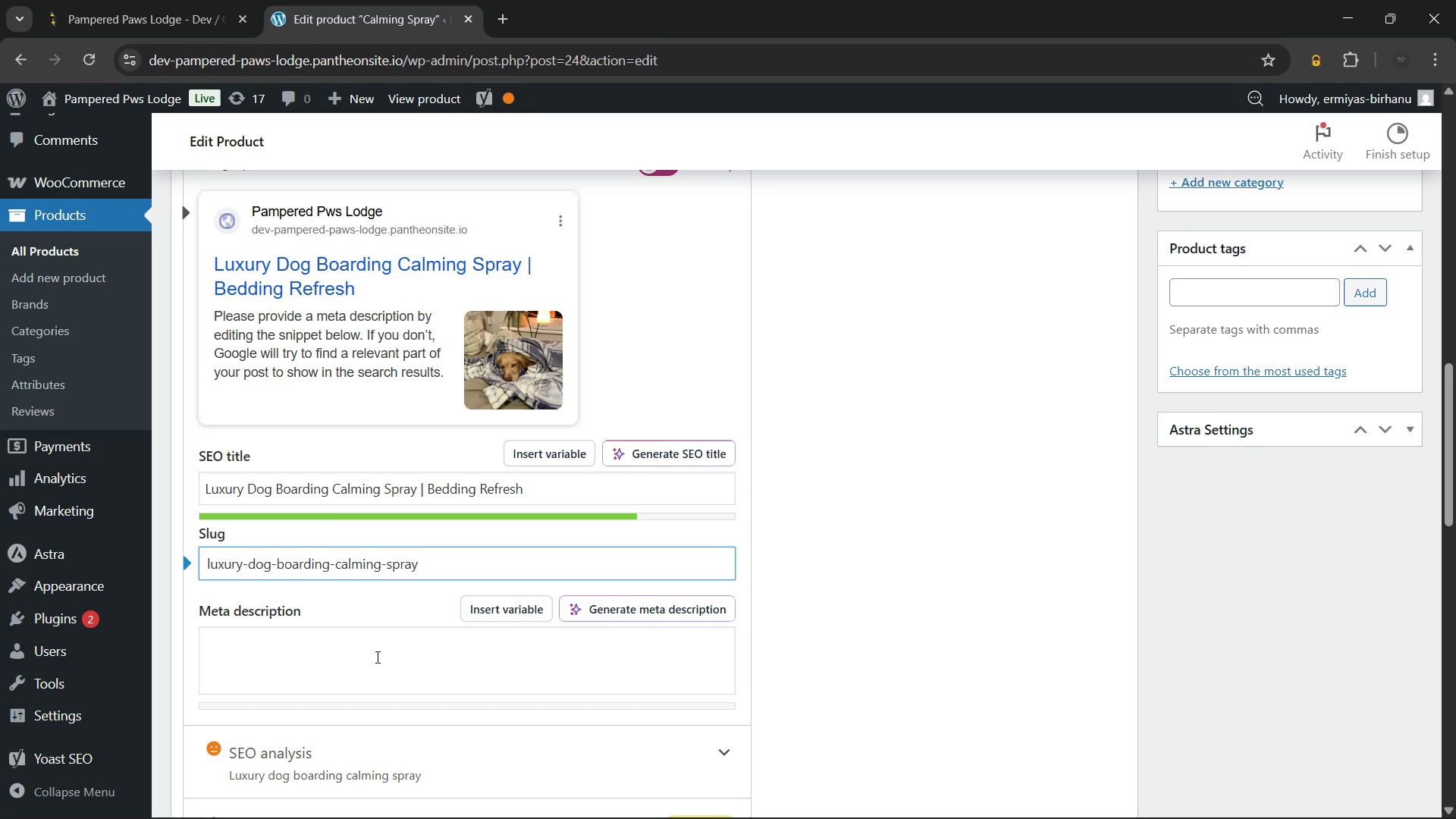 
left_click([376, 657])
 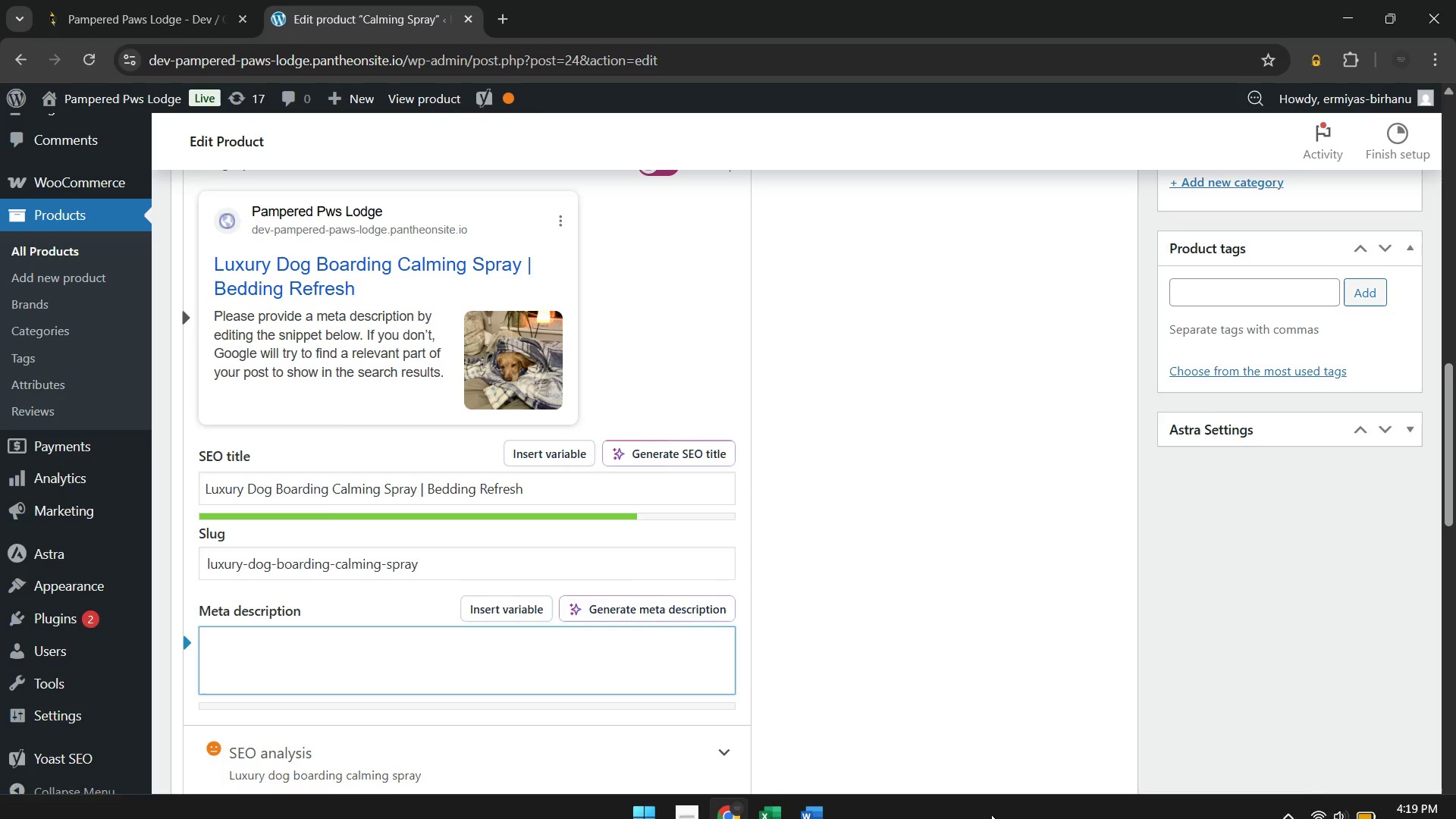 
left_click([826, 801])
 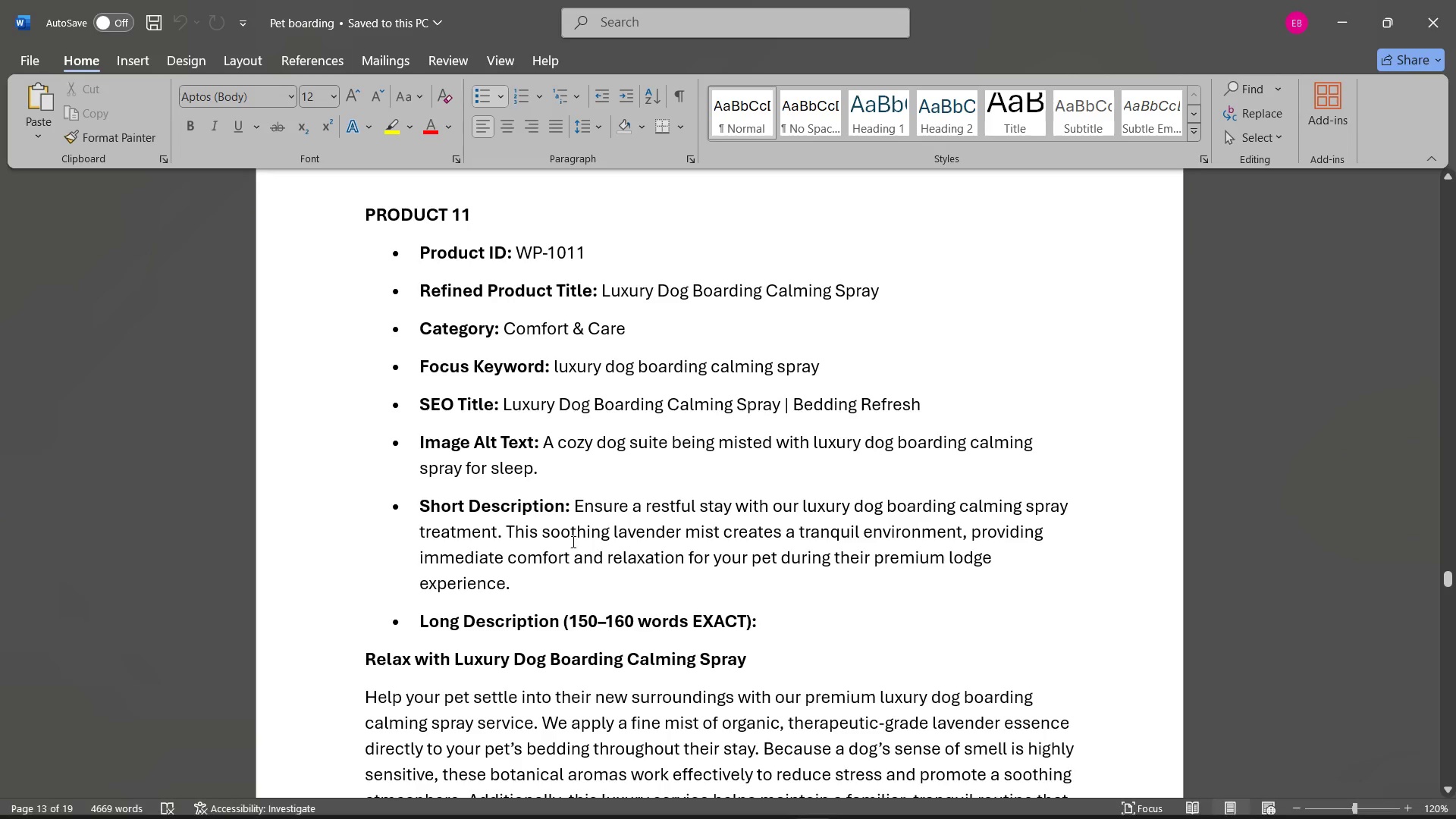 
scroll: coordinate [579, 531], scroll_direction: down, amount: 14.0
 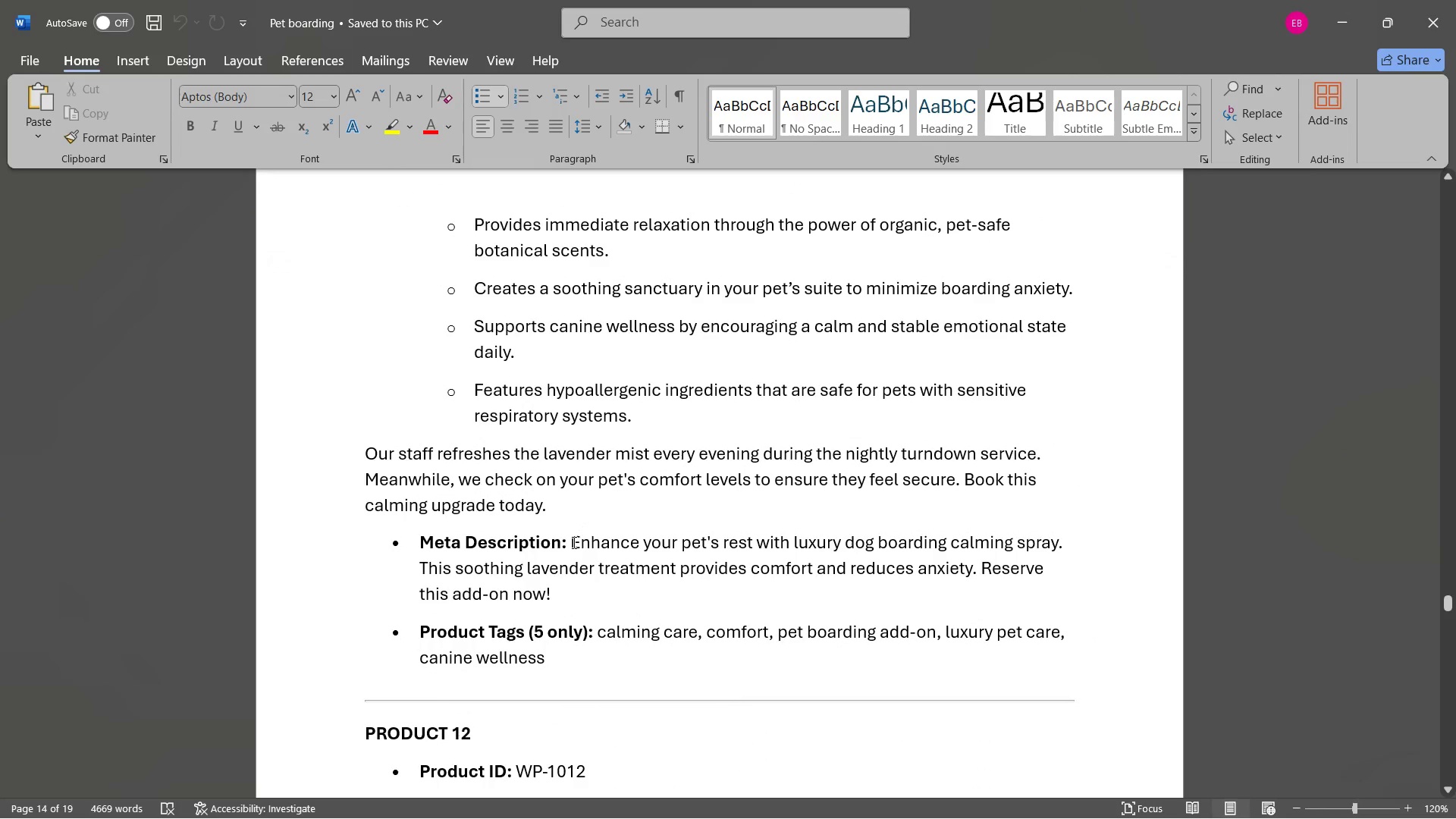 
left_click_drag(start_coordinate=[573, 539], to_coordinate=[576, 587])
 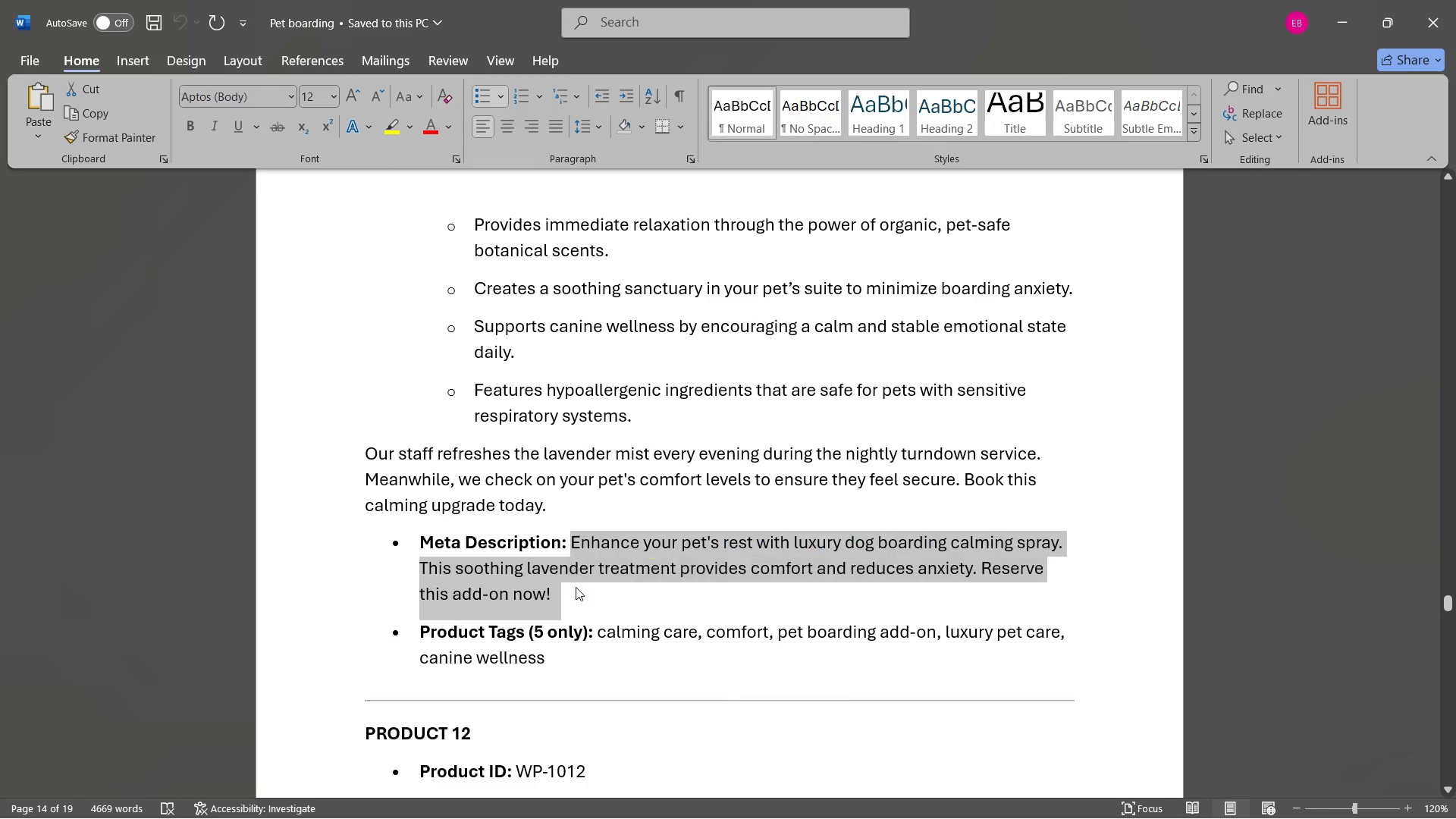 
key(Control+ControlLeft)
 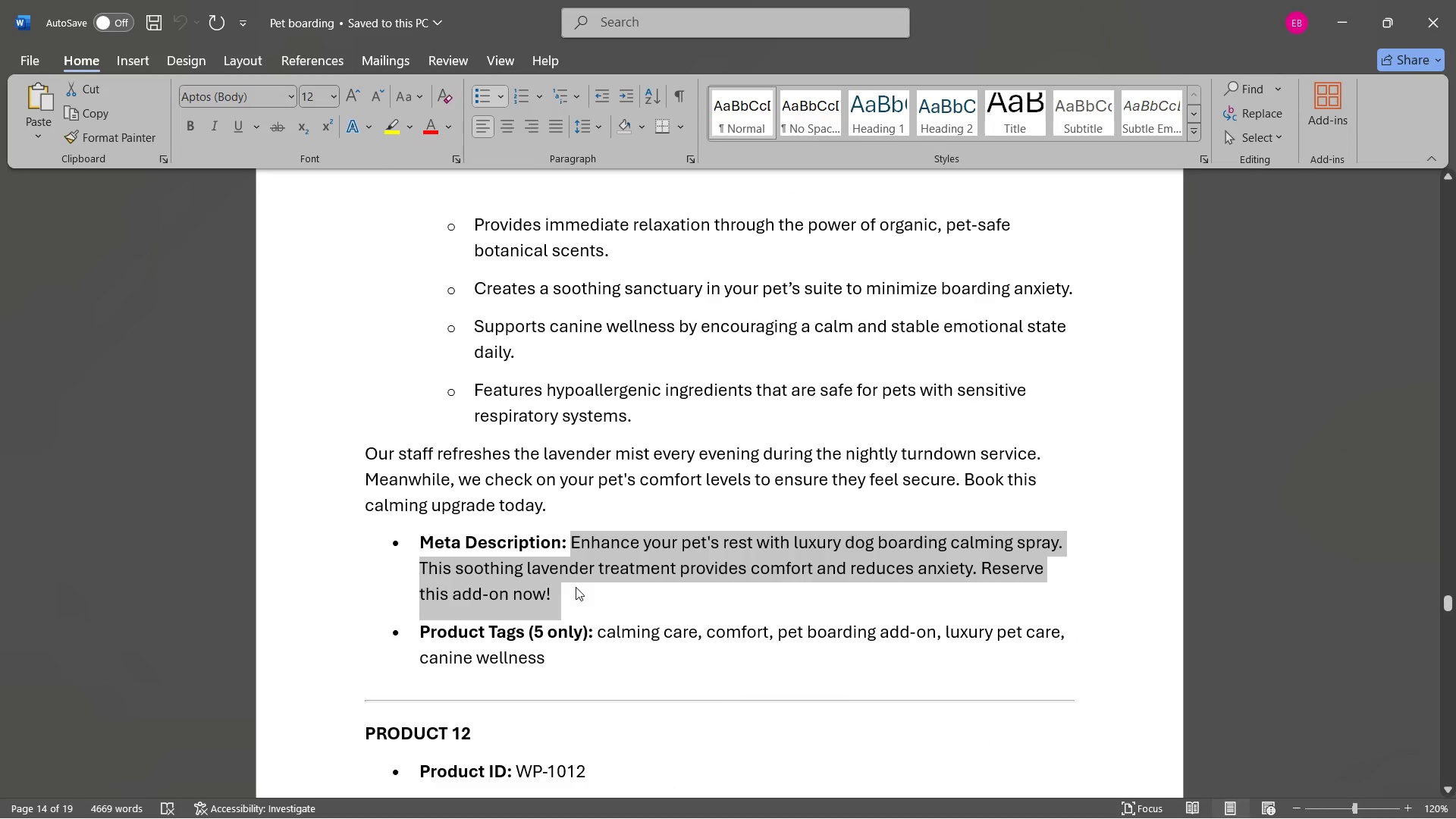 
key(Control+C)
 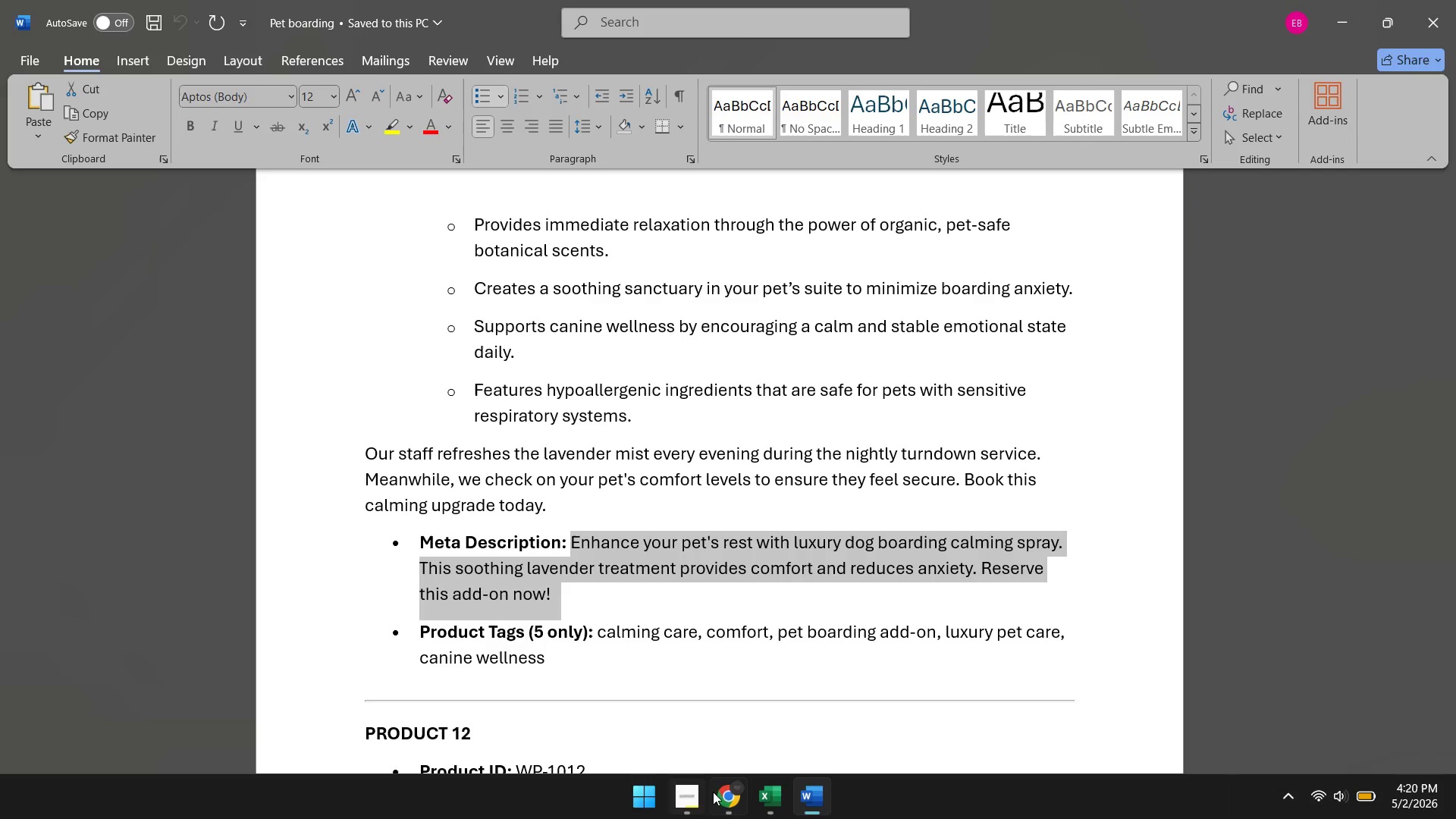 
left_click([721, 792])
 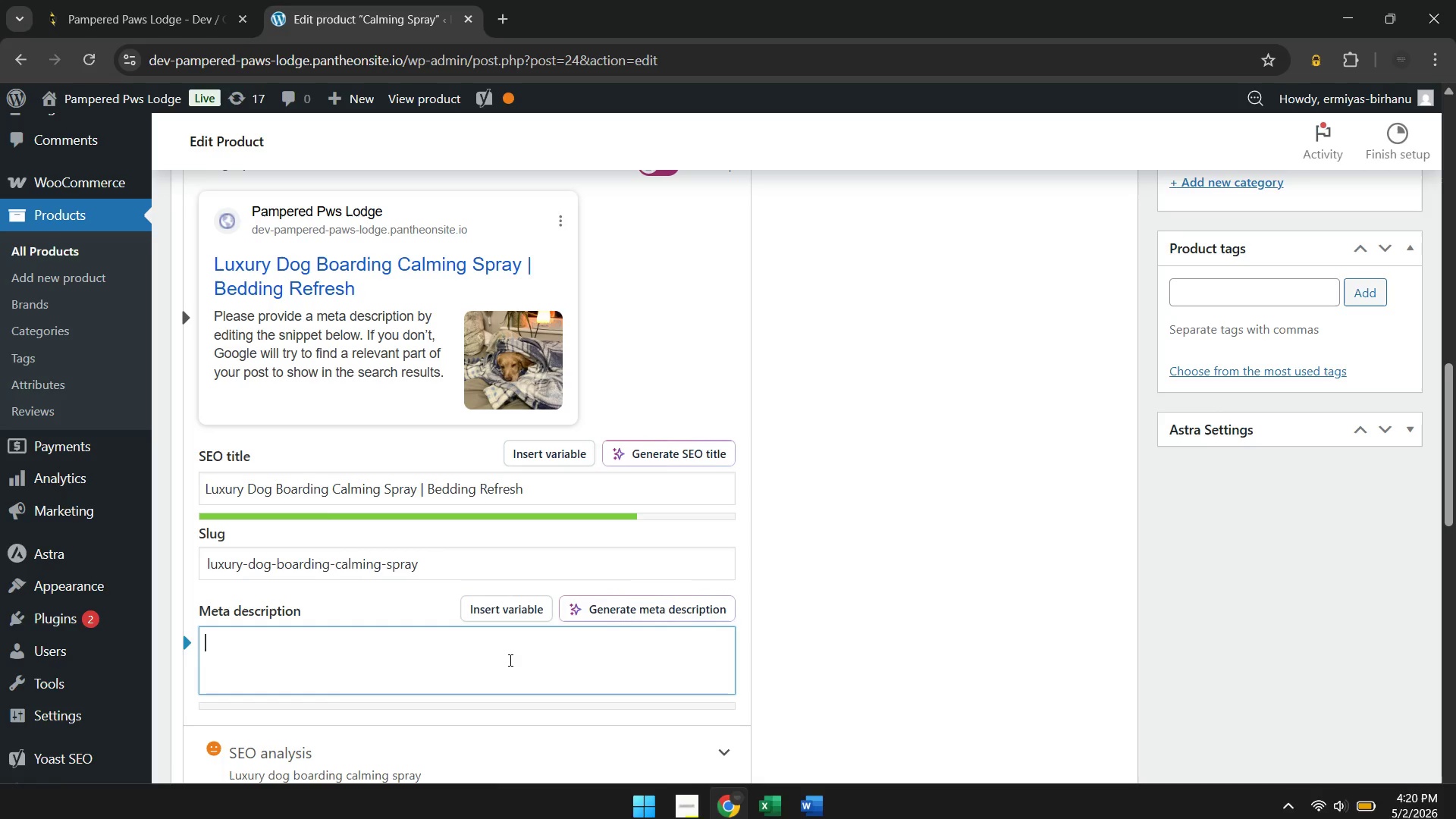 
key(Control+V)
 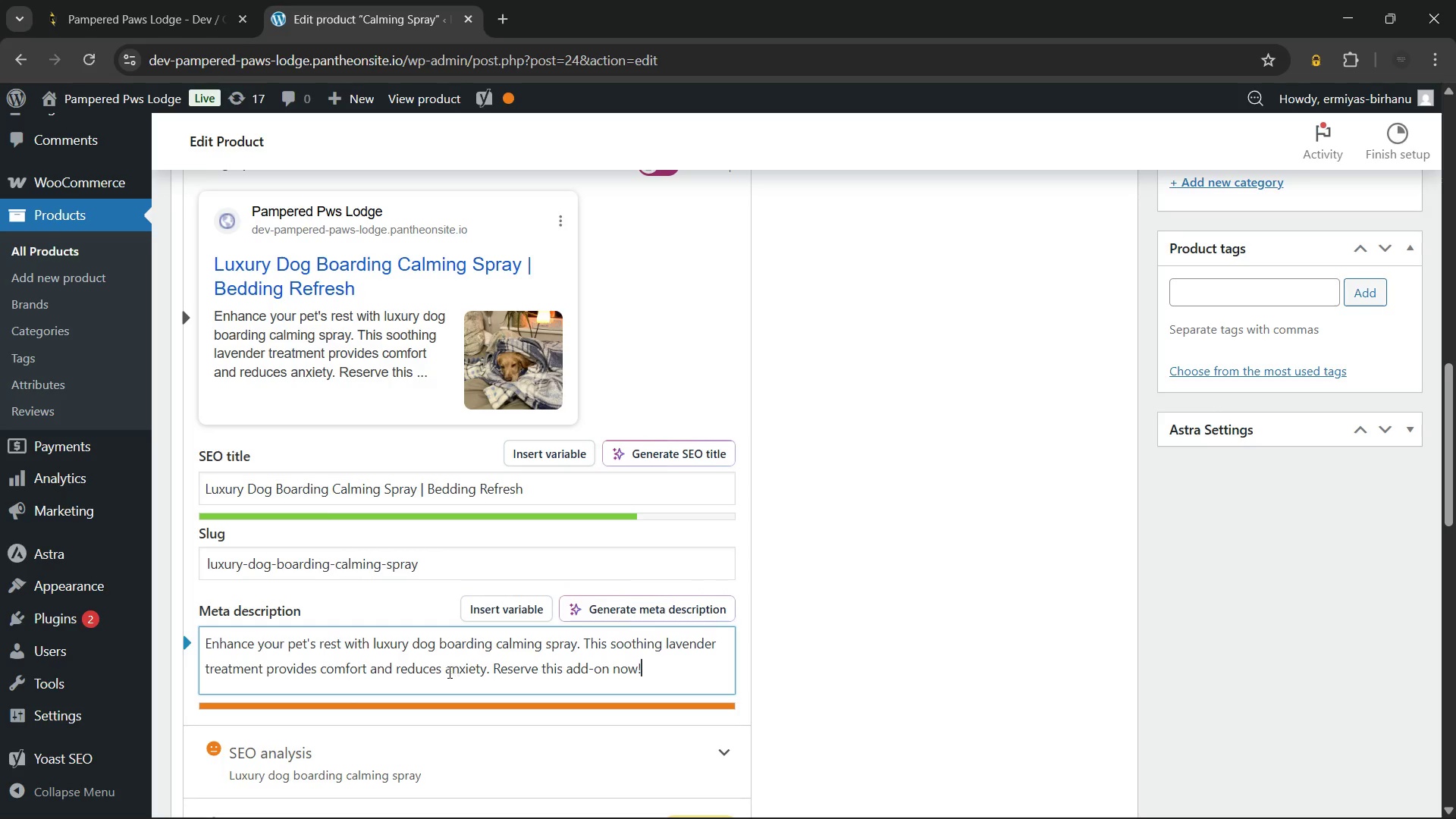 
scroll: coordinate [1015, 601], scroll_direction: down, amount: 2.0
 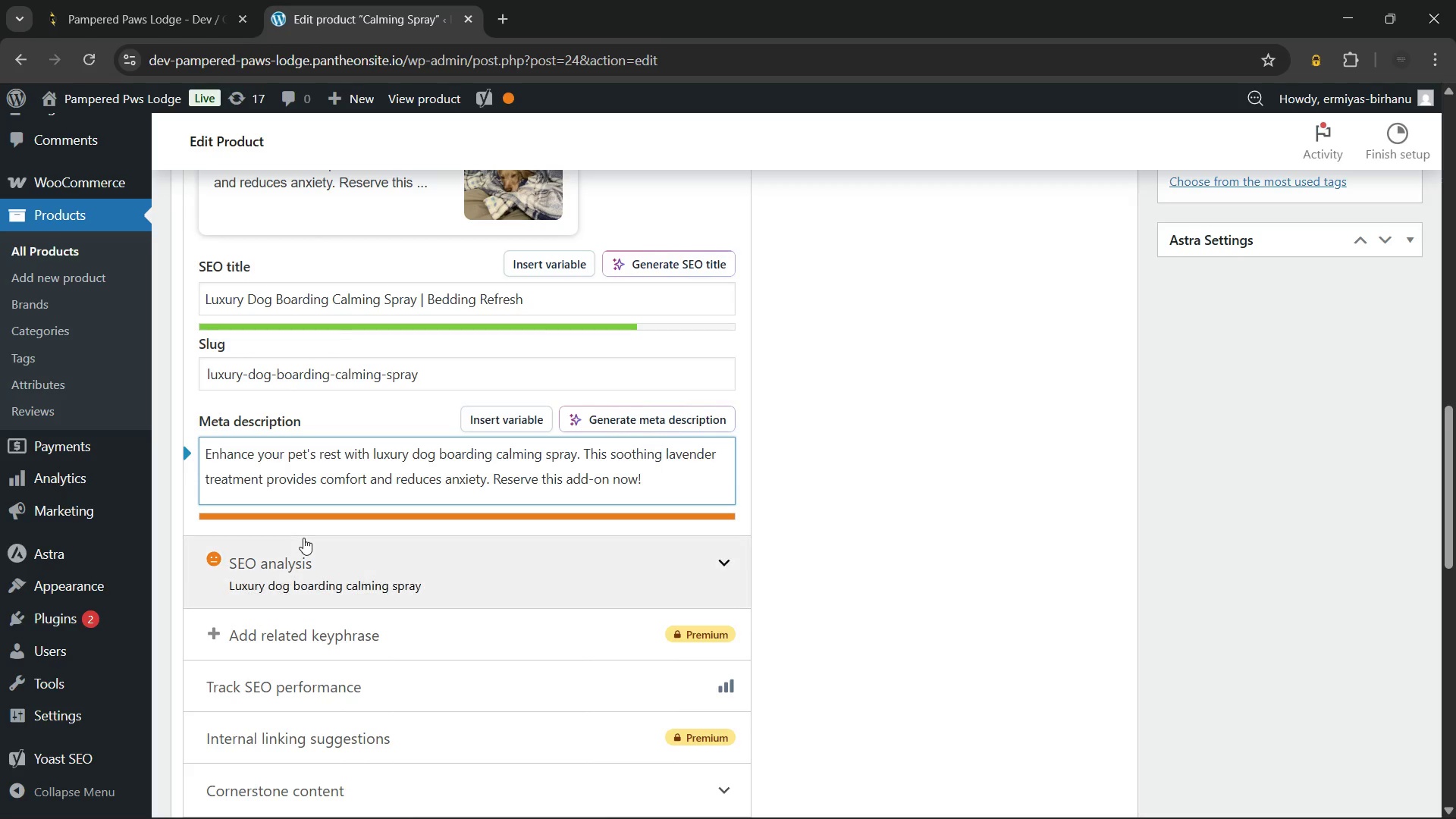 
wait(10.65)
 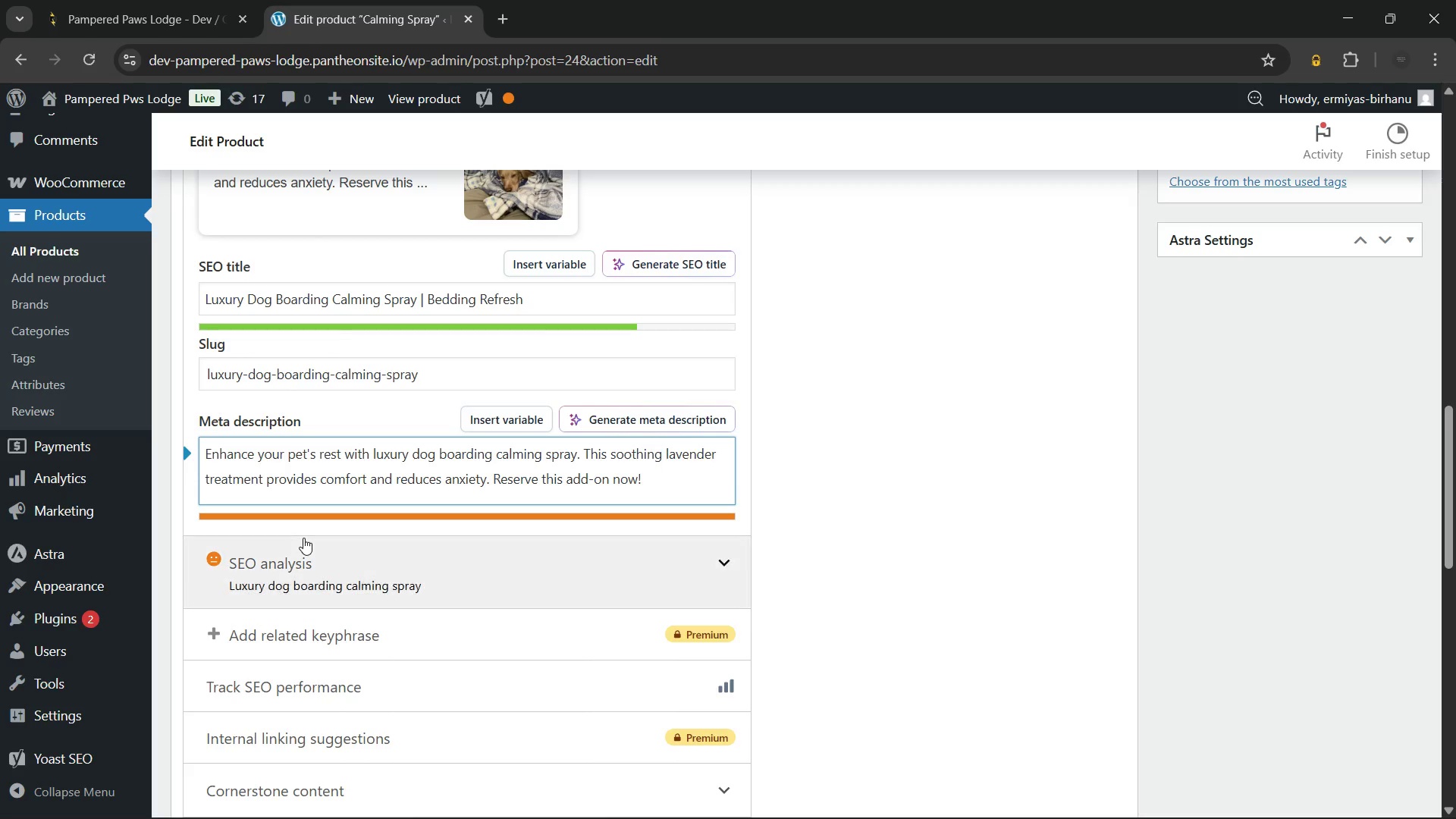 
left_click([612, 484])
 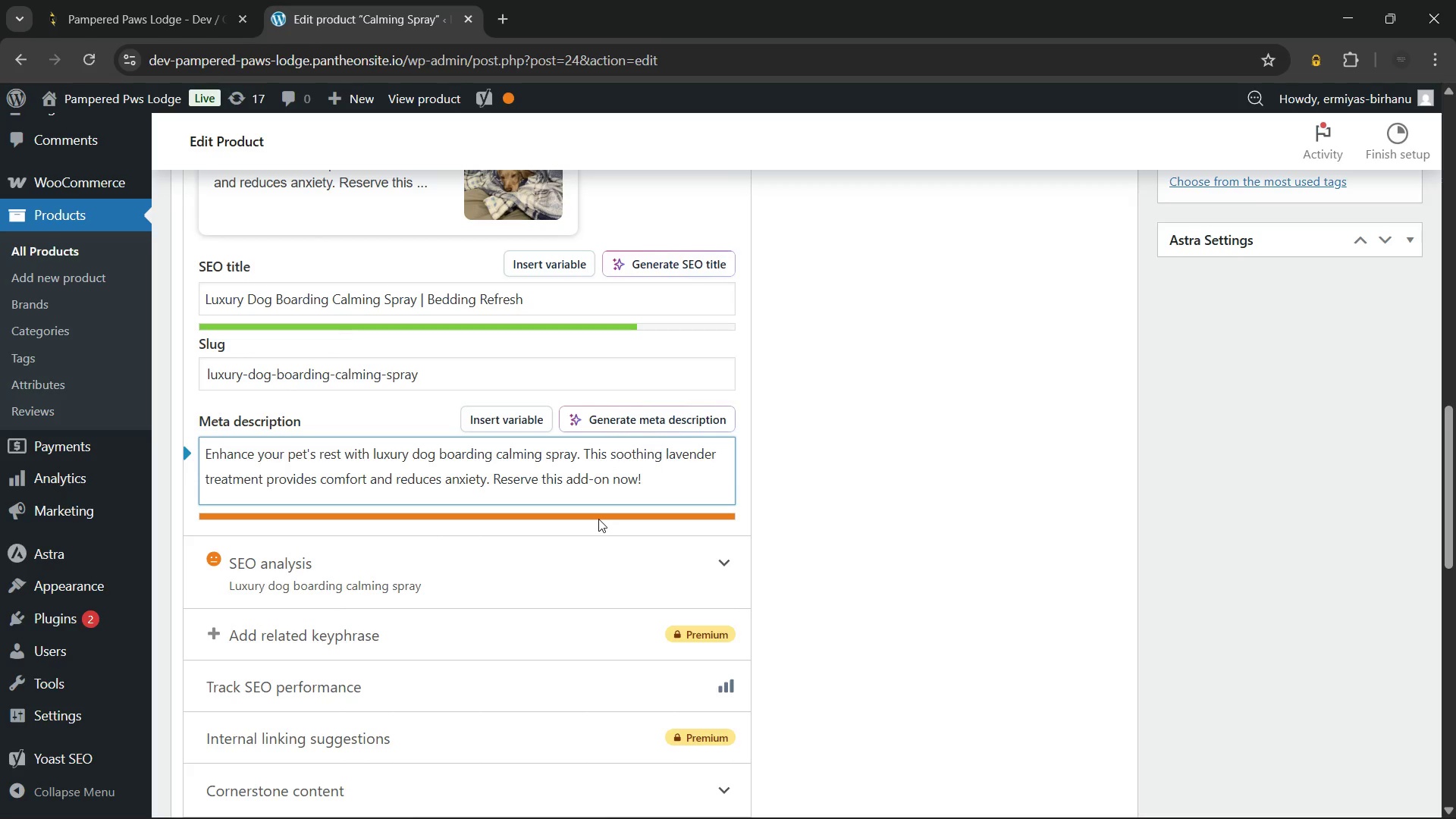 
key(Backspace)
key(Backspace)
key(Backspace)
key(Backspace)
key(Backspace)
key(Backspace)
key(Backspace)
key(Backspace)
key(Backspace)
key(Backspace)
key(Backspace)
key(Backspace)
type(it )
 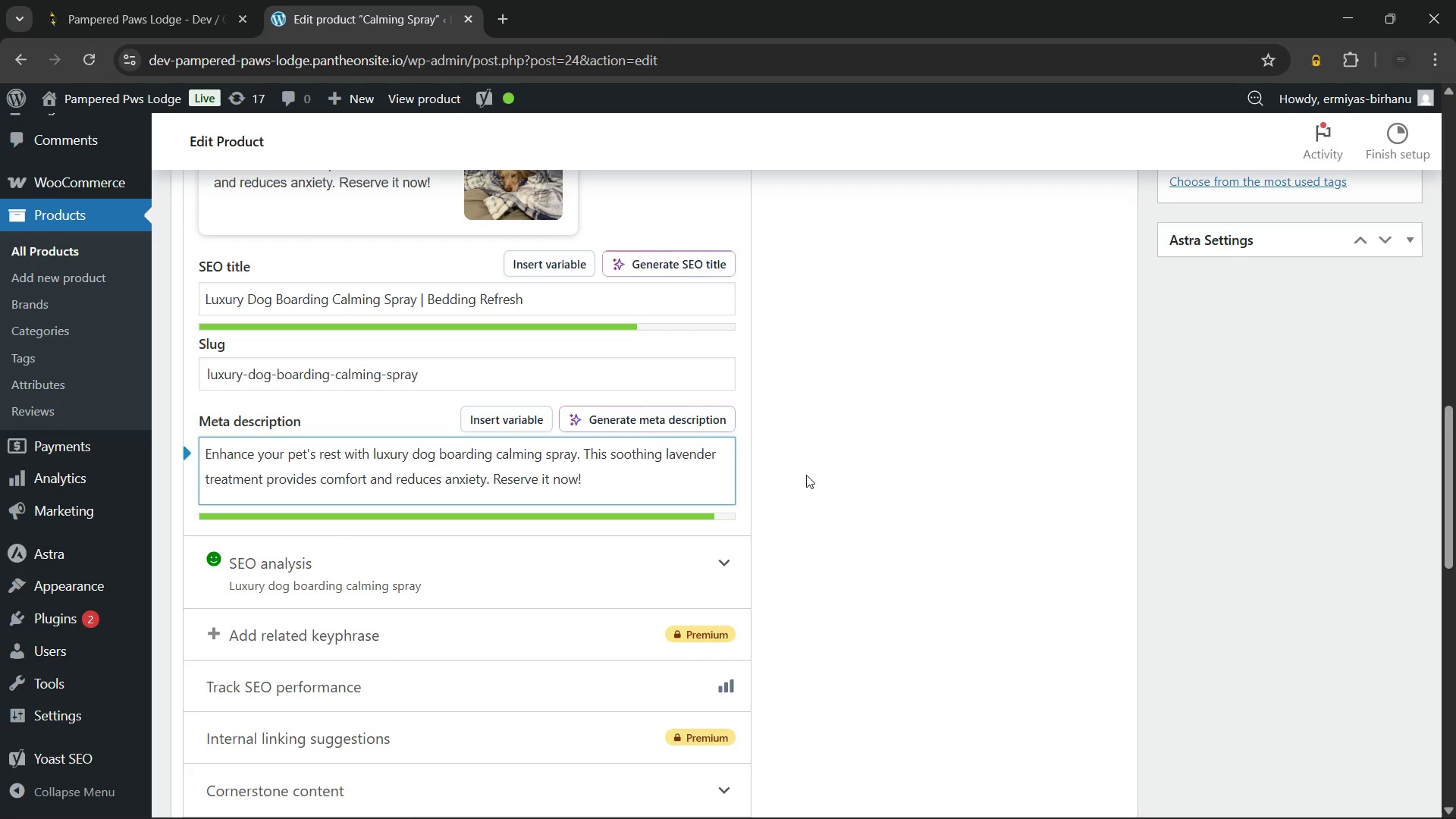 
left_click([941, 453])
 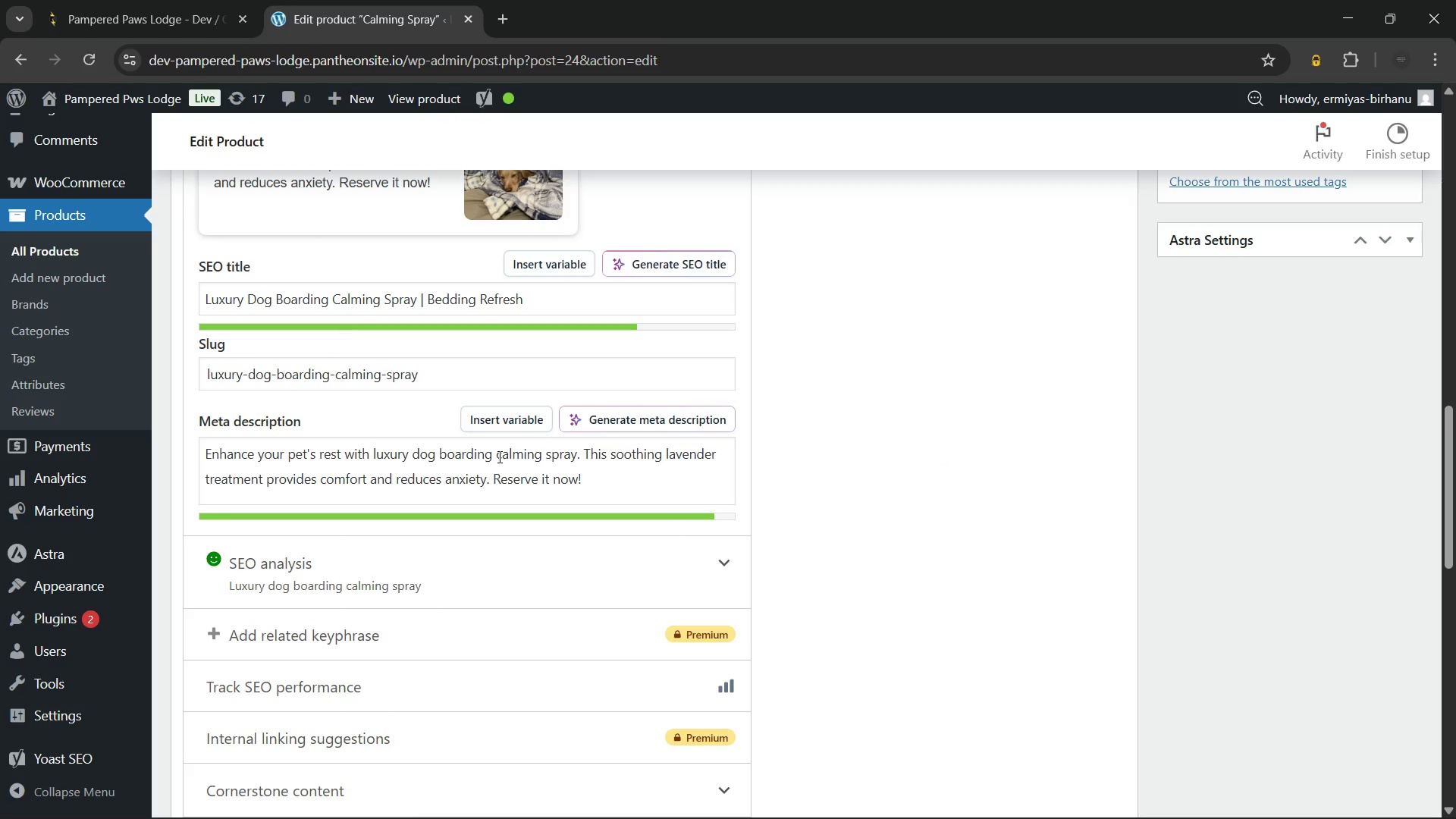 
scroll: coordinate [498, 457], scroll_direction: down, amount: 1.0
 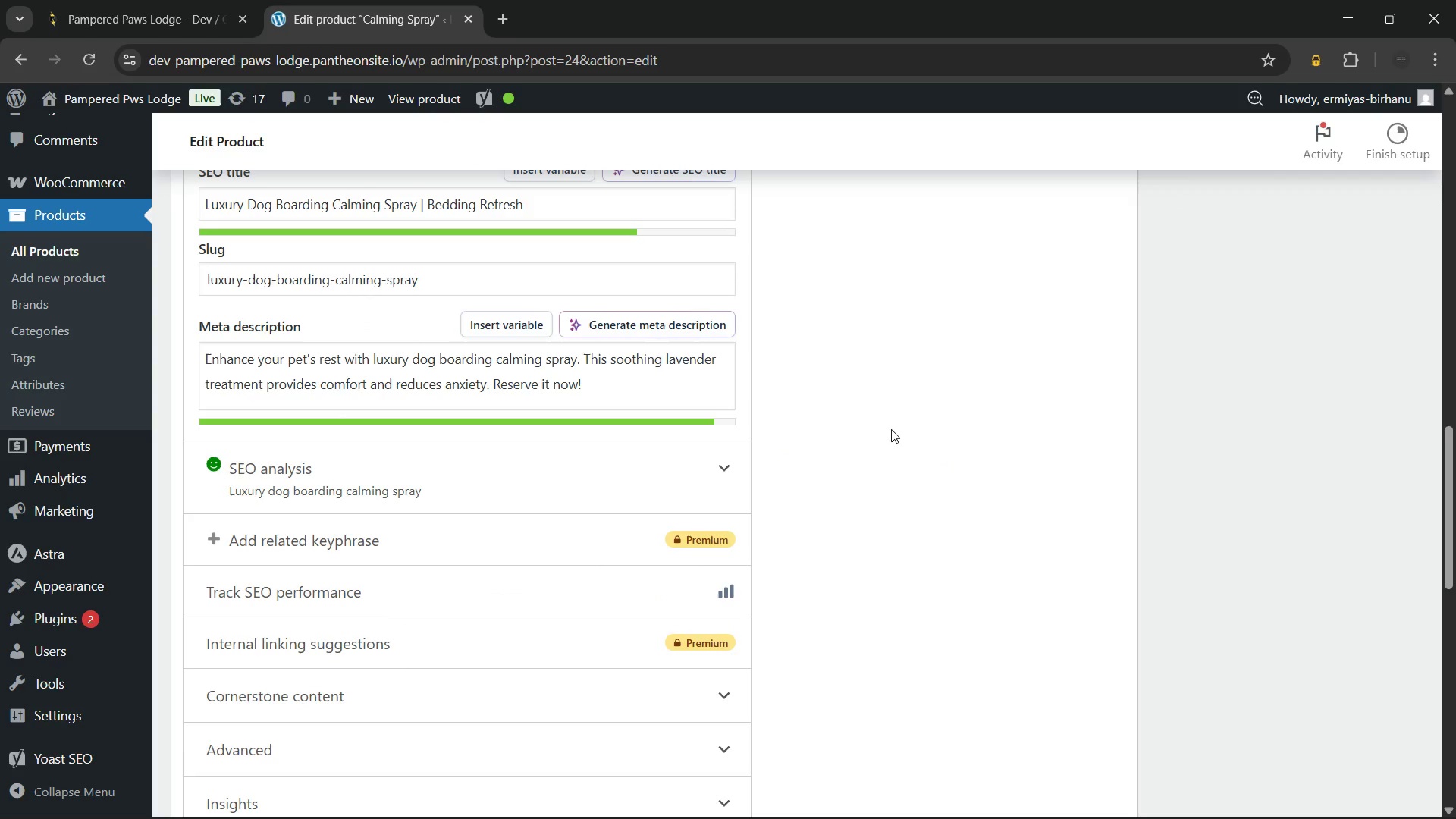 
left_click([891, 429])
 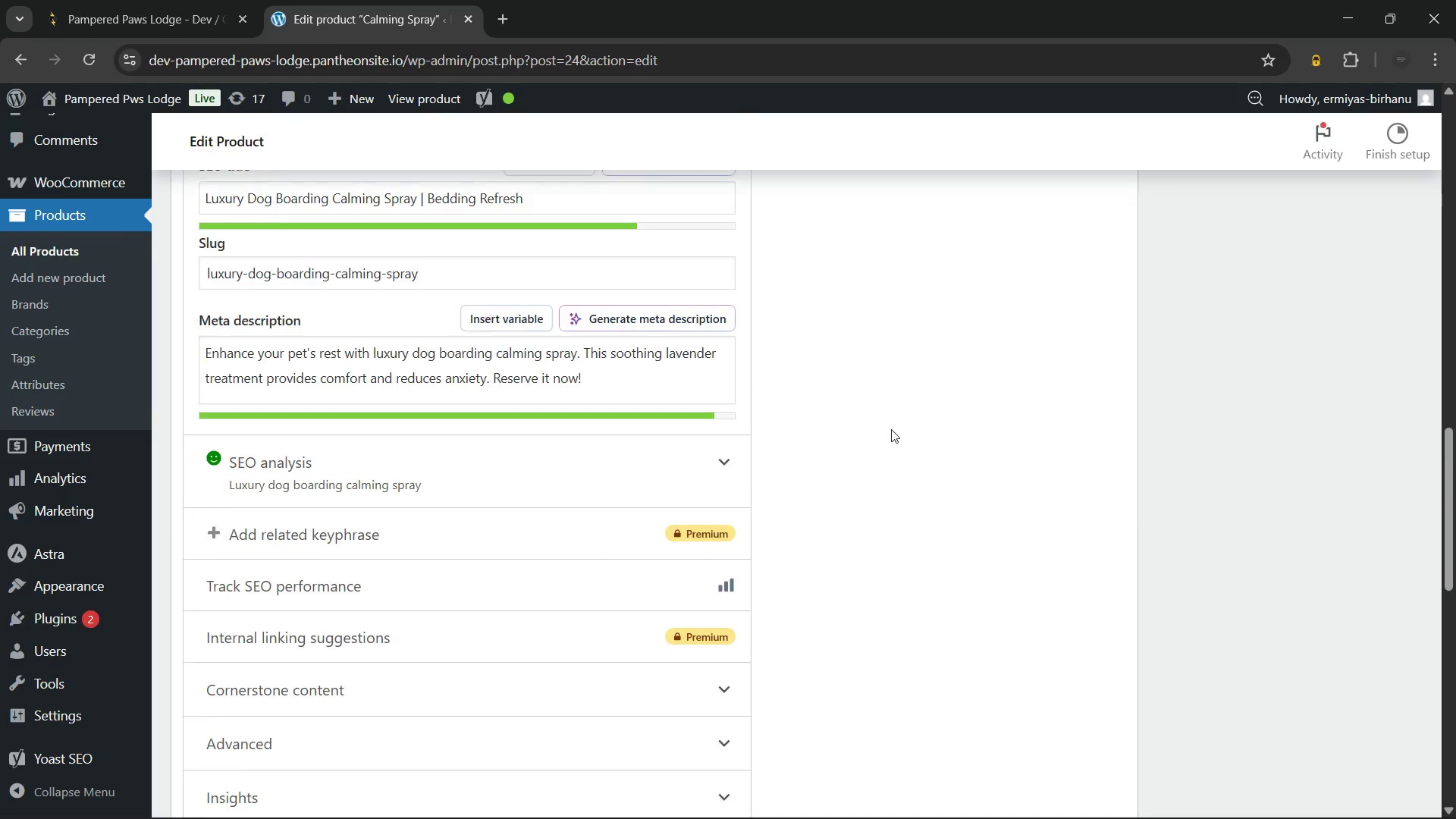 
scroll: coordinate [891, 429], scroll_direction: down, amount: 4.0
 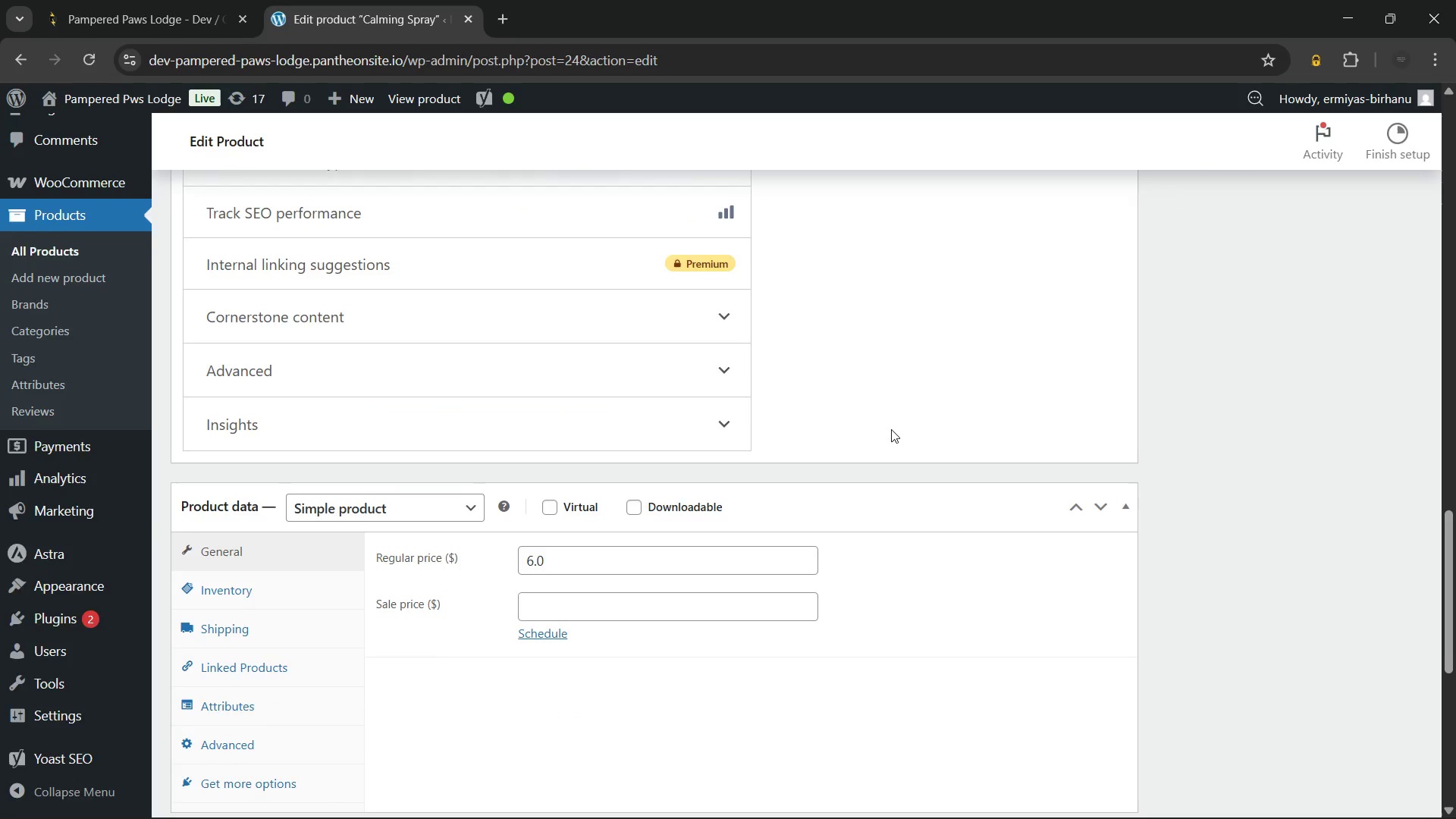 
scroll: coordinate [1116, 483], scroll_direction: up, amount: 11.0
 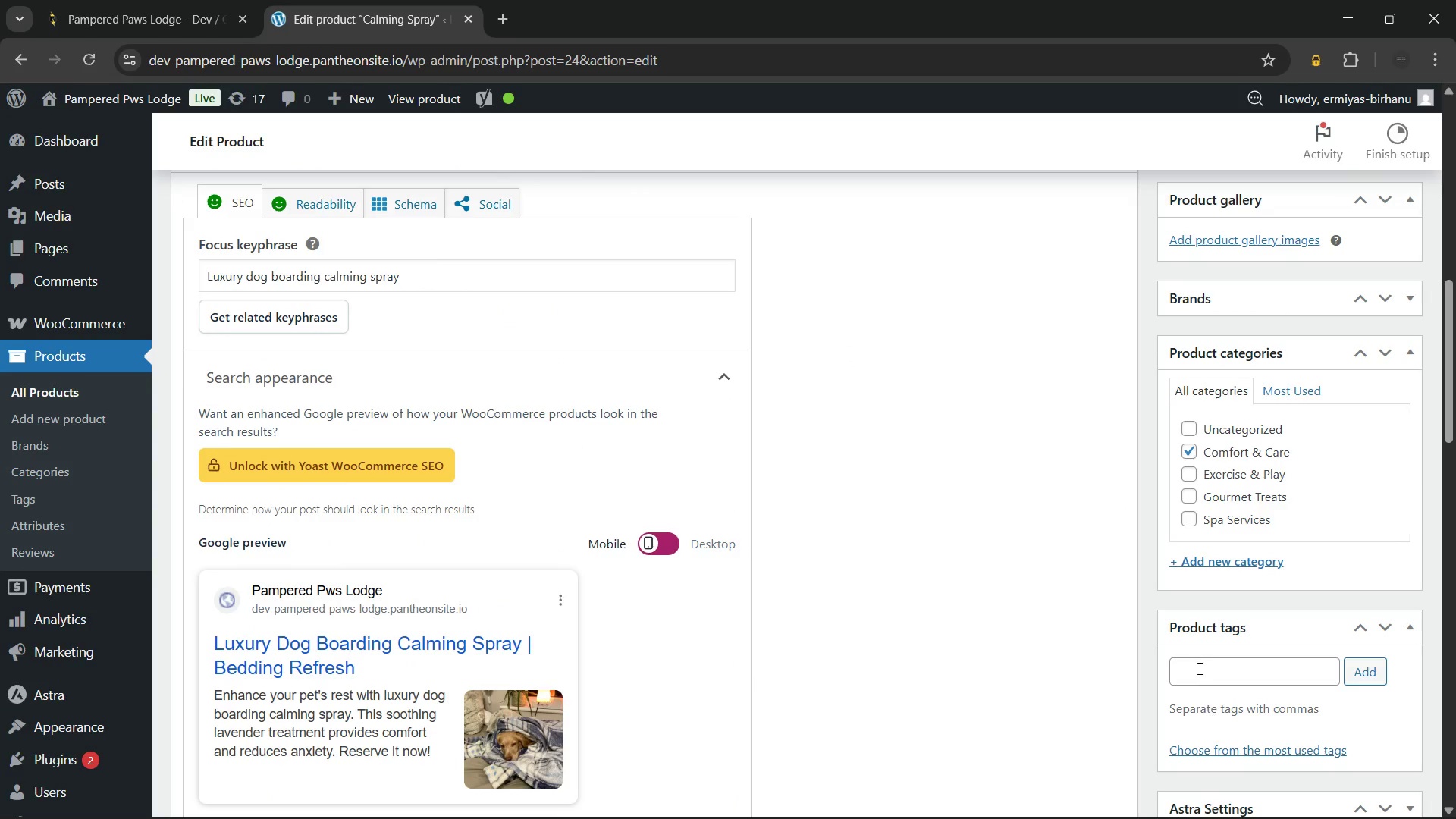 
left_click([1197, 666])
 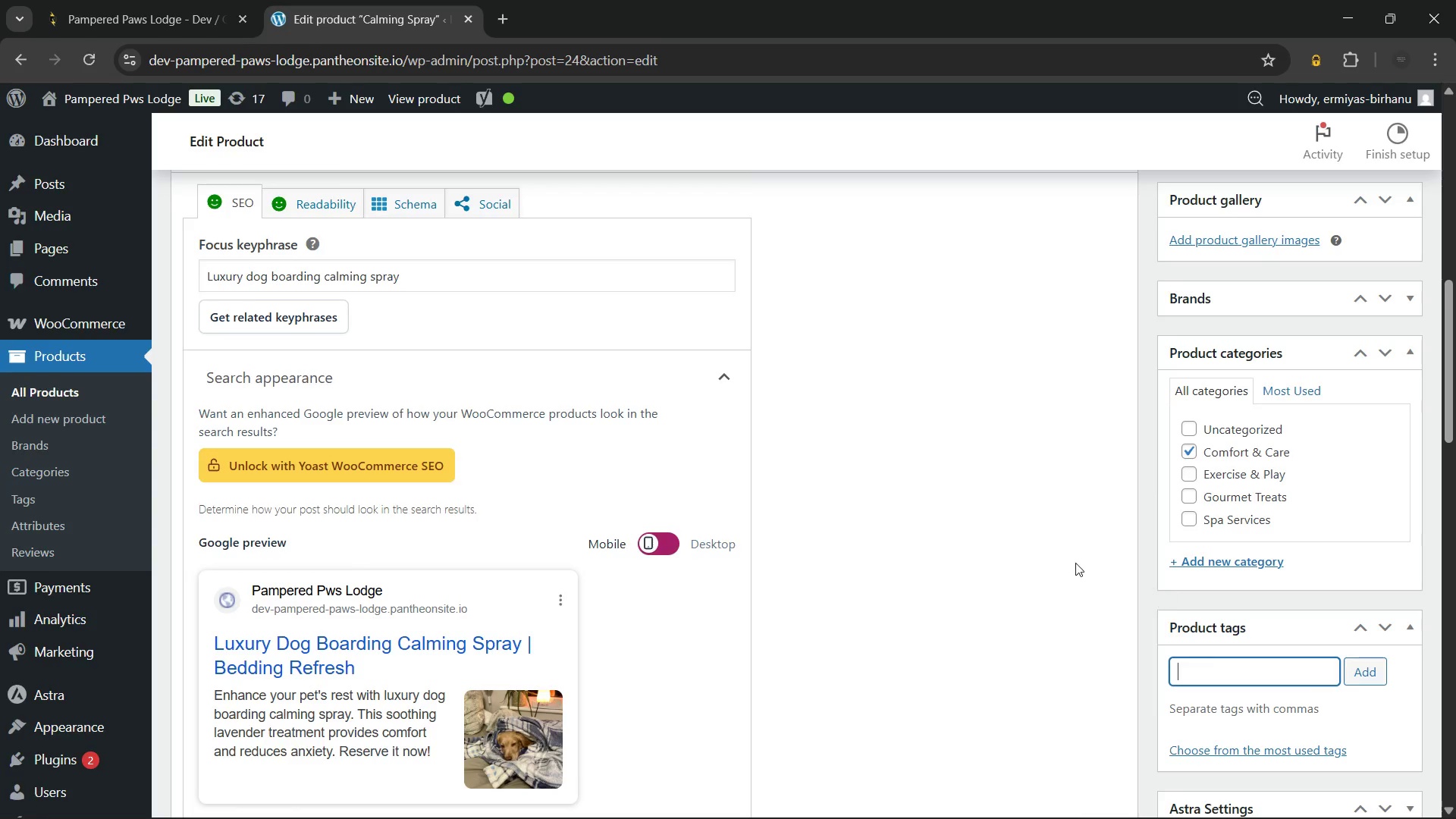 
scroll: coordinate [1075, 563], scroll_direction: down, amount: 3.0
 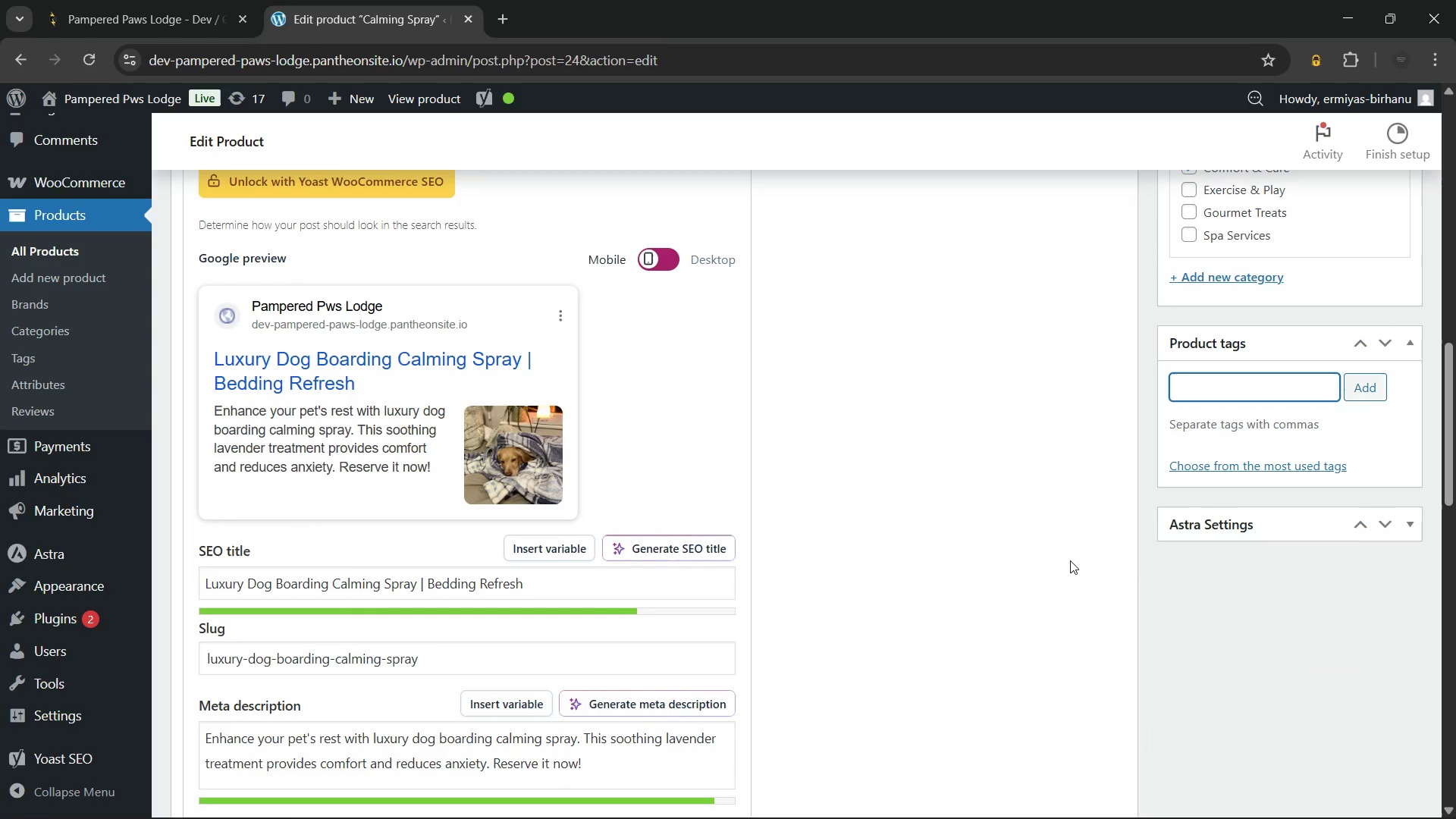 
type(cal)
 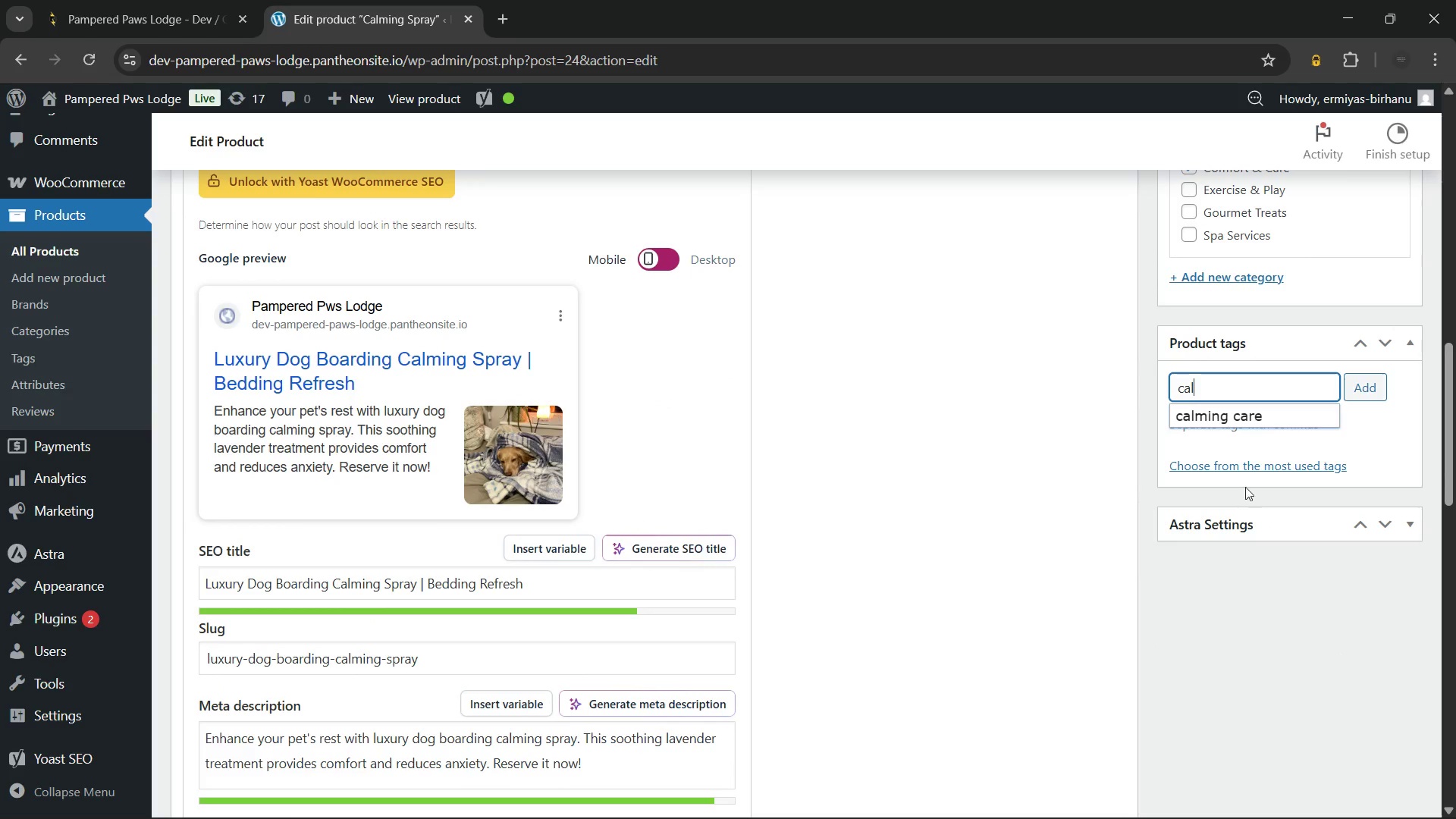 
left_click([1236, 414])
 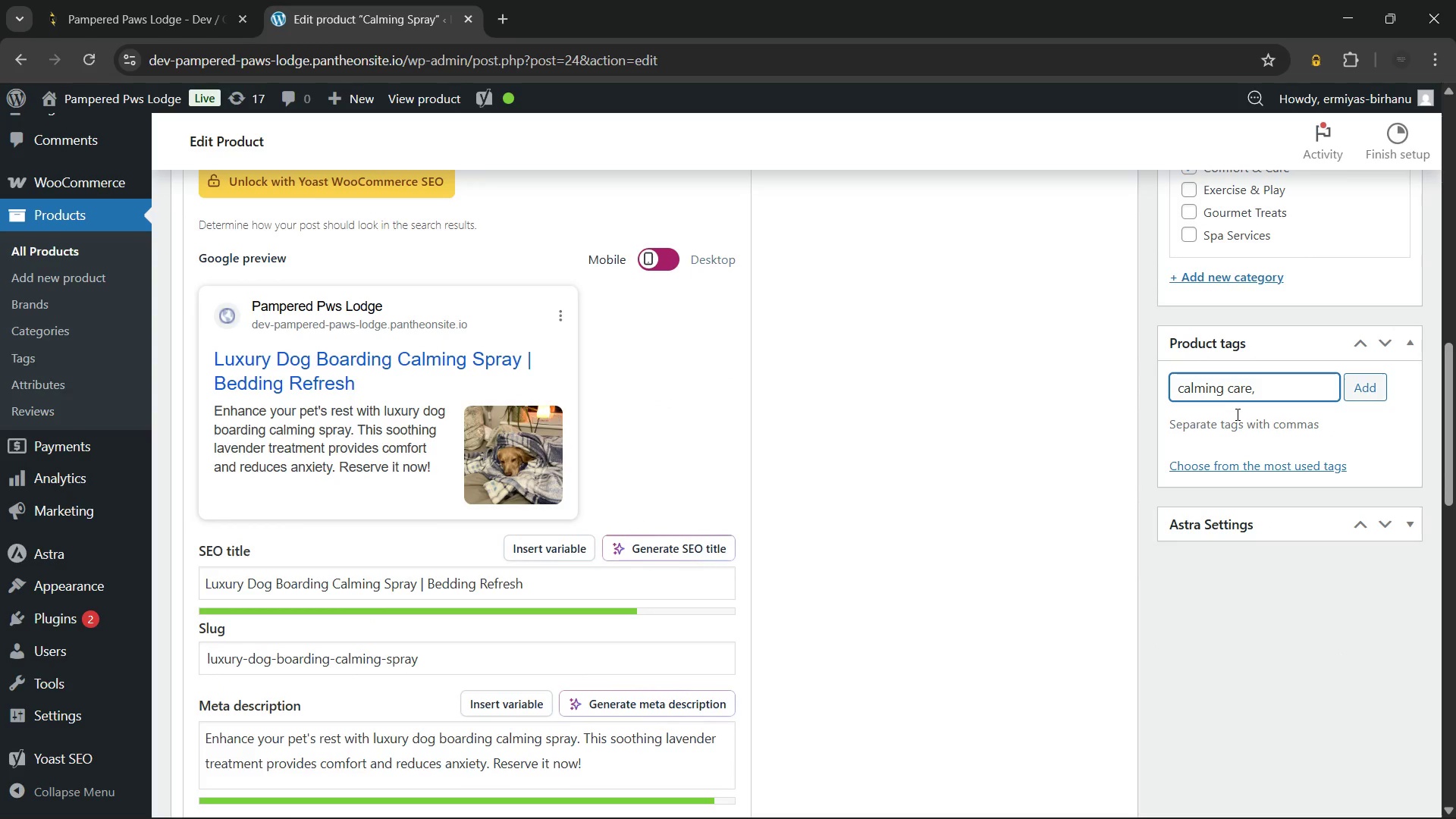 
type(com)
 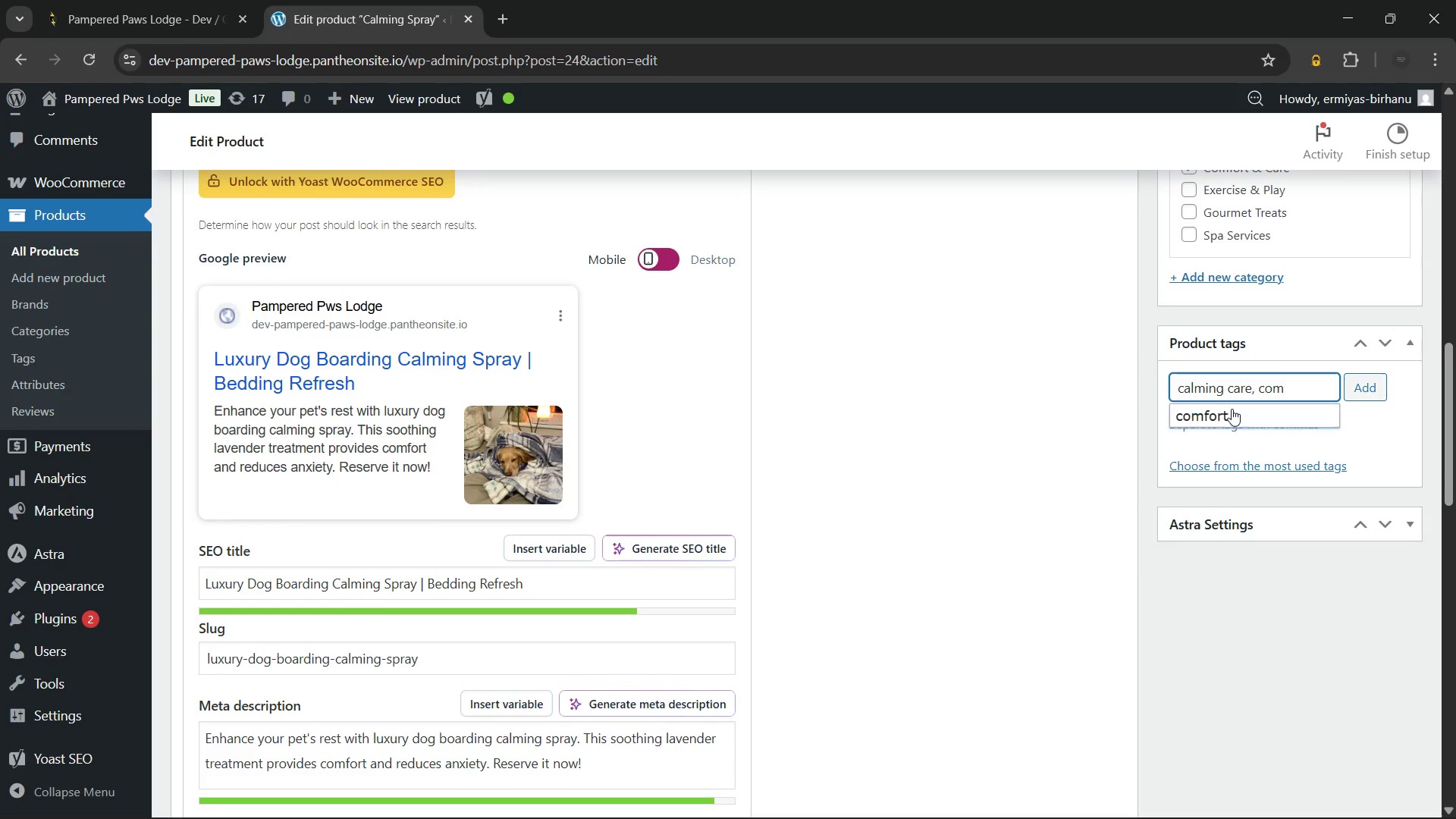 
left_click([1232, 409])
 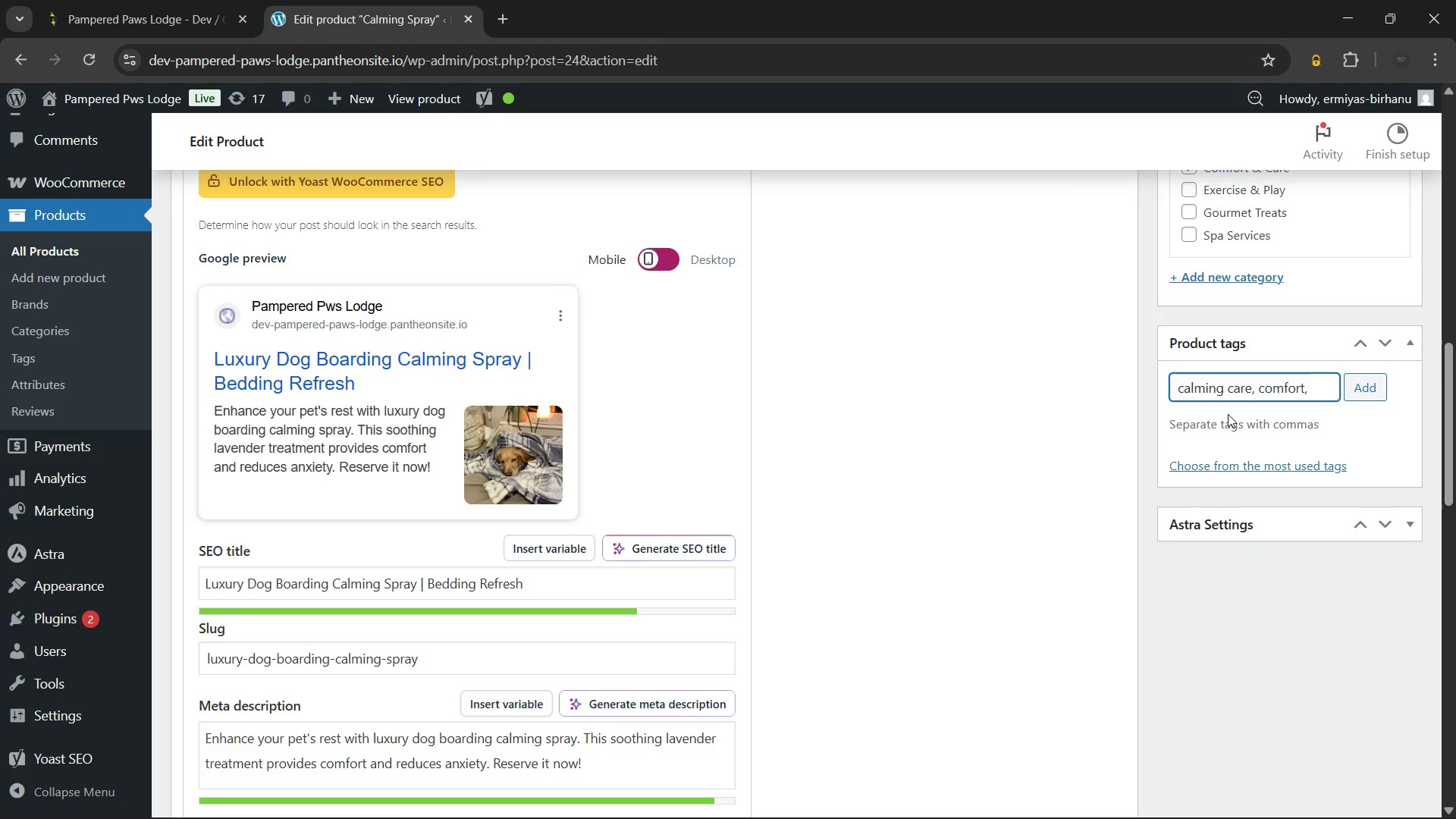 
type(pet)
 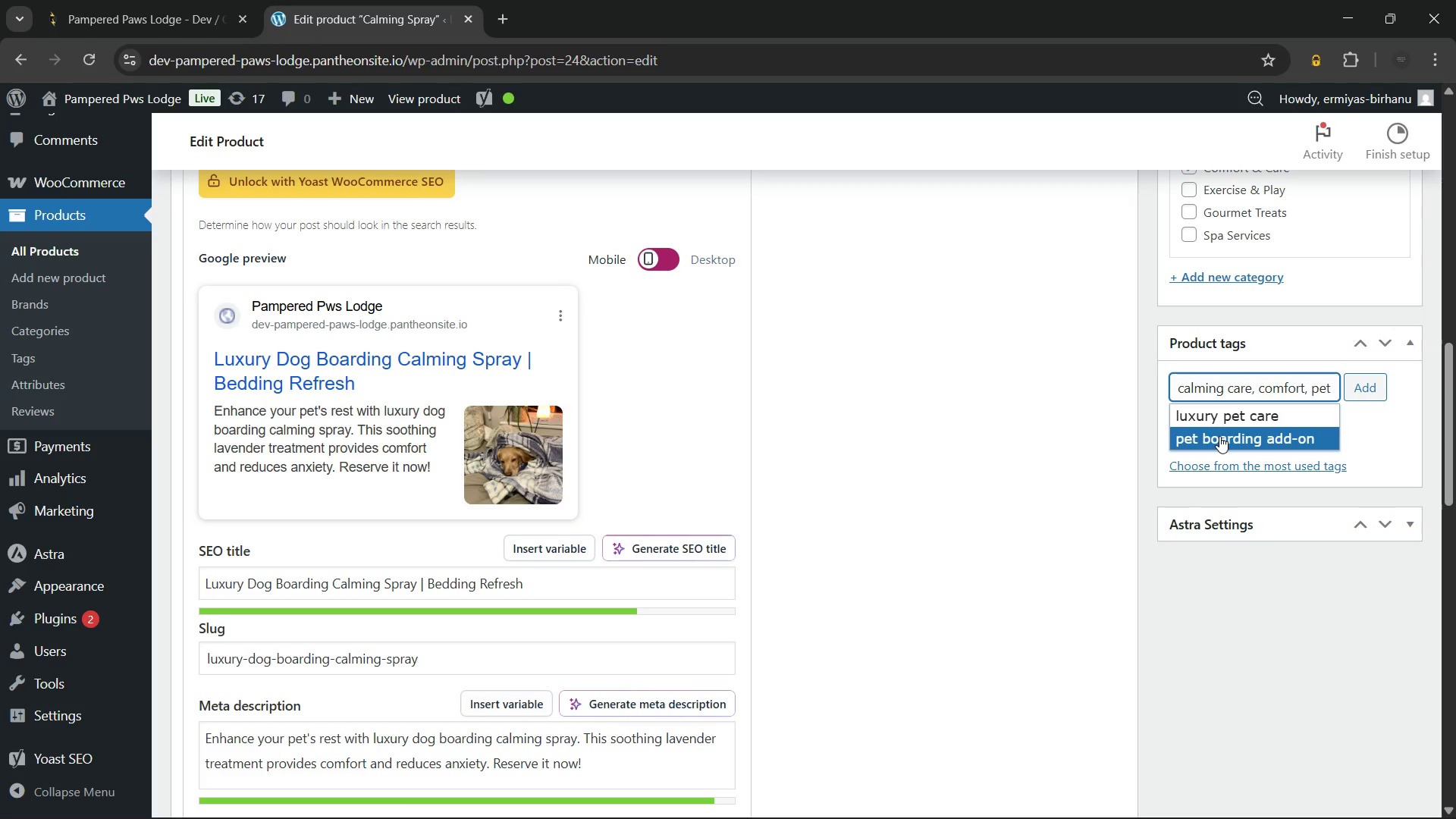 
left_click([1219, 436])
 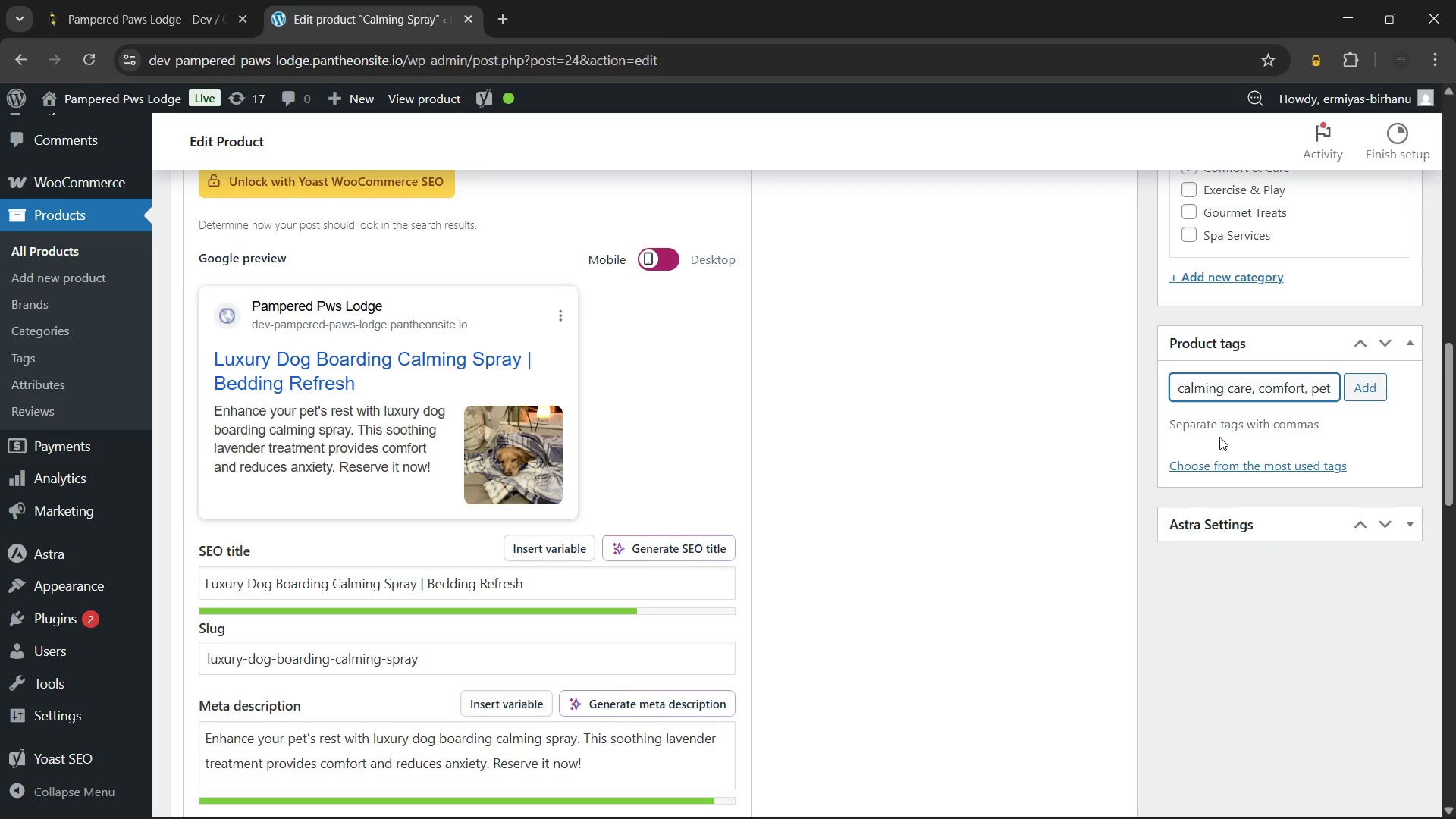 
type(ux)
 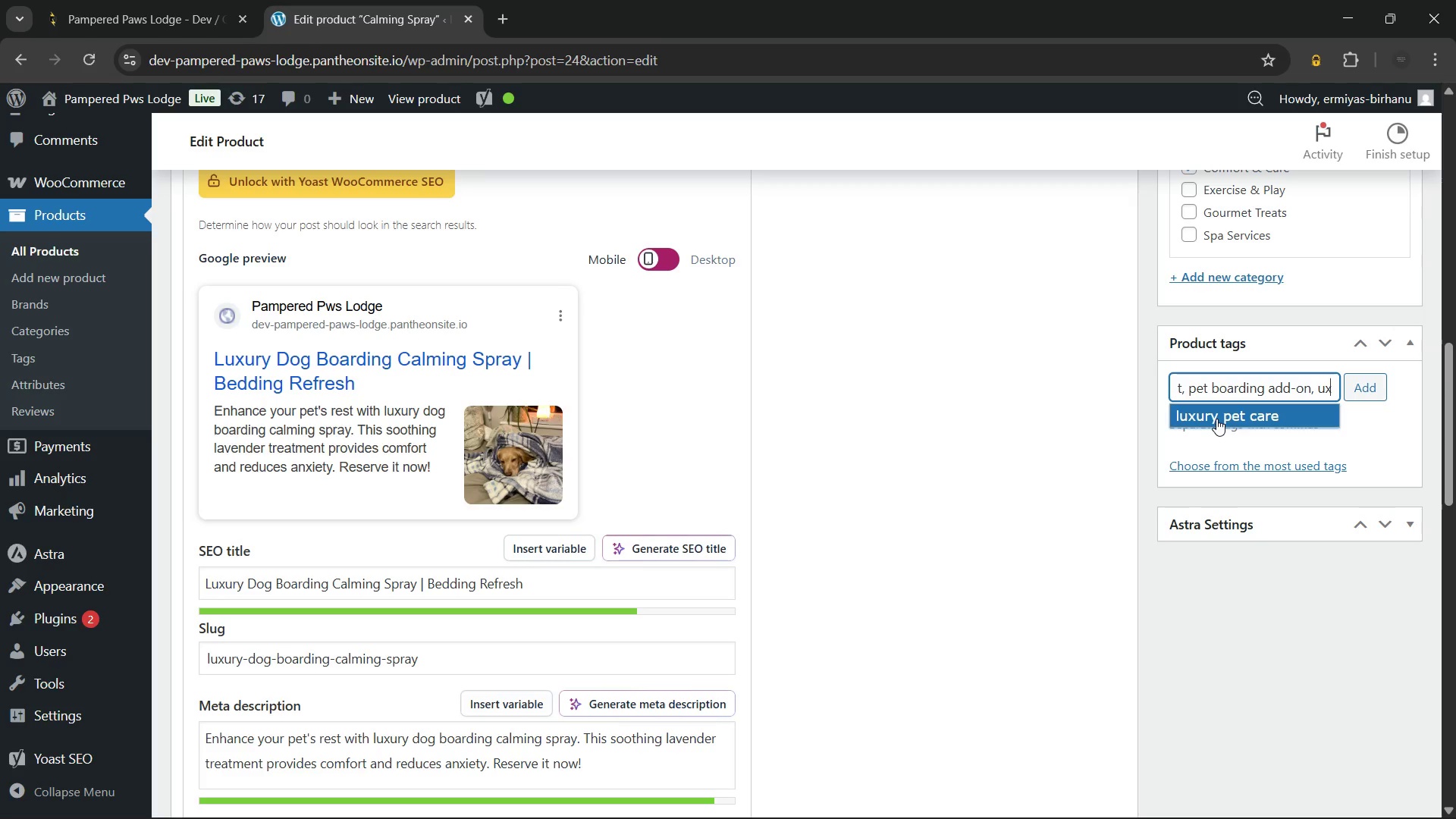 
left_click([1216, 419])
 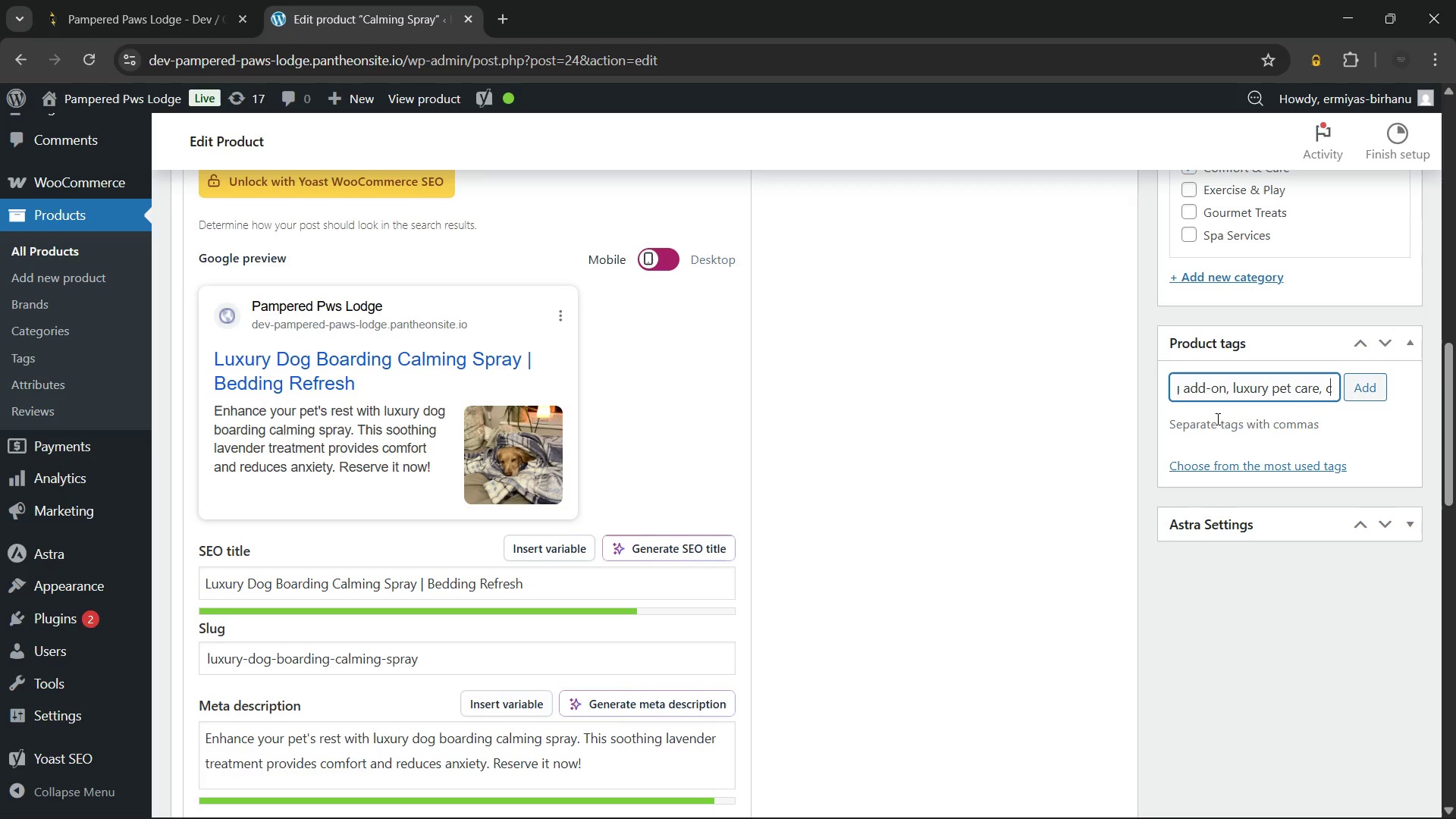 
type(ca)
 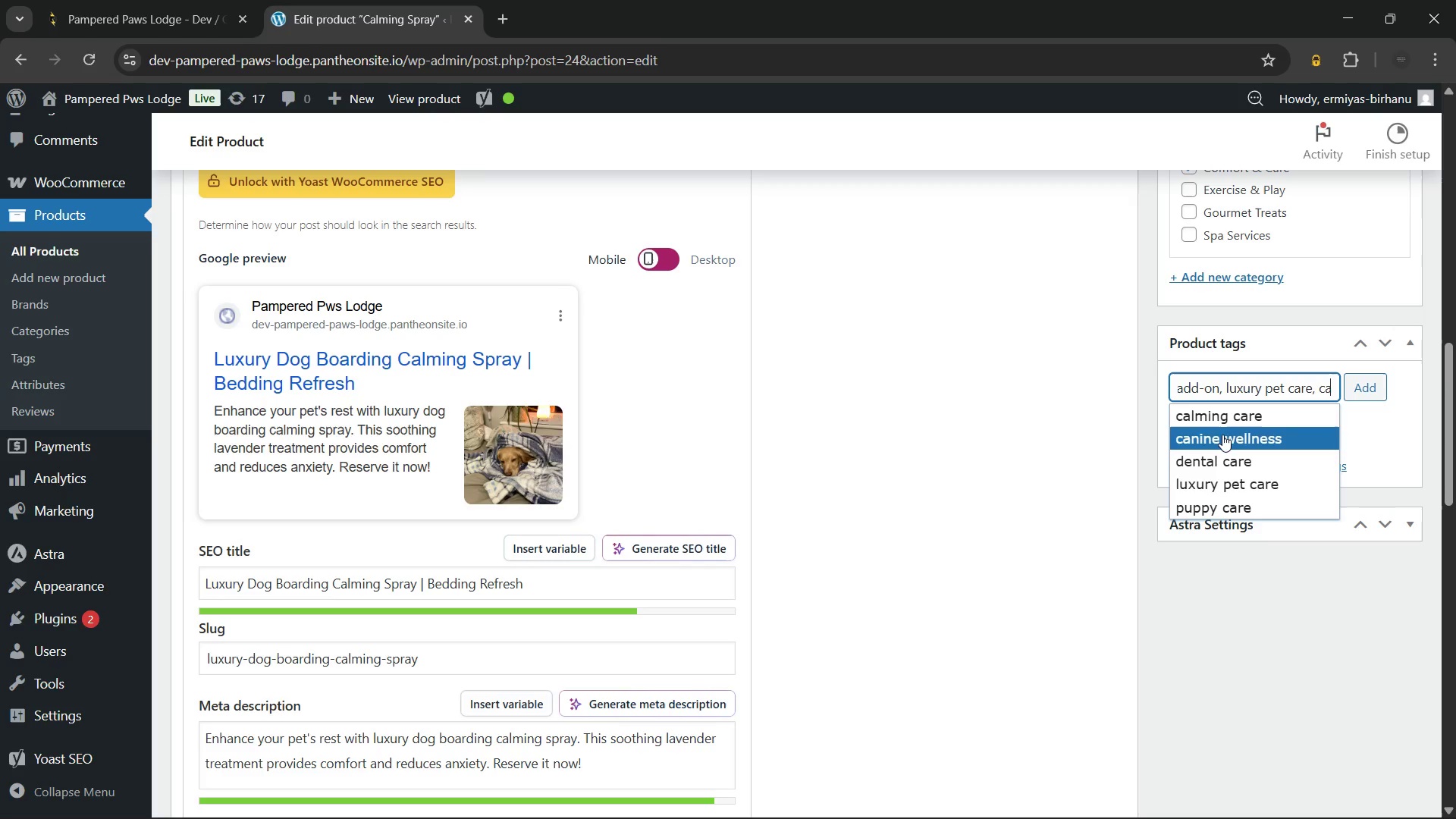 
left_click([1222, 435])
 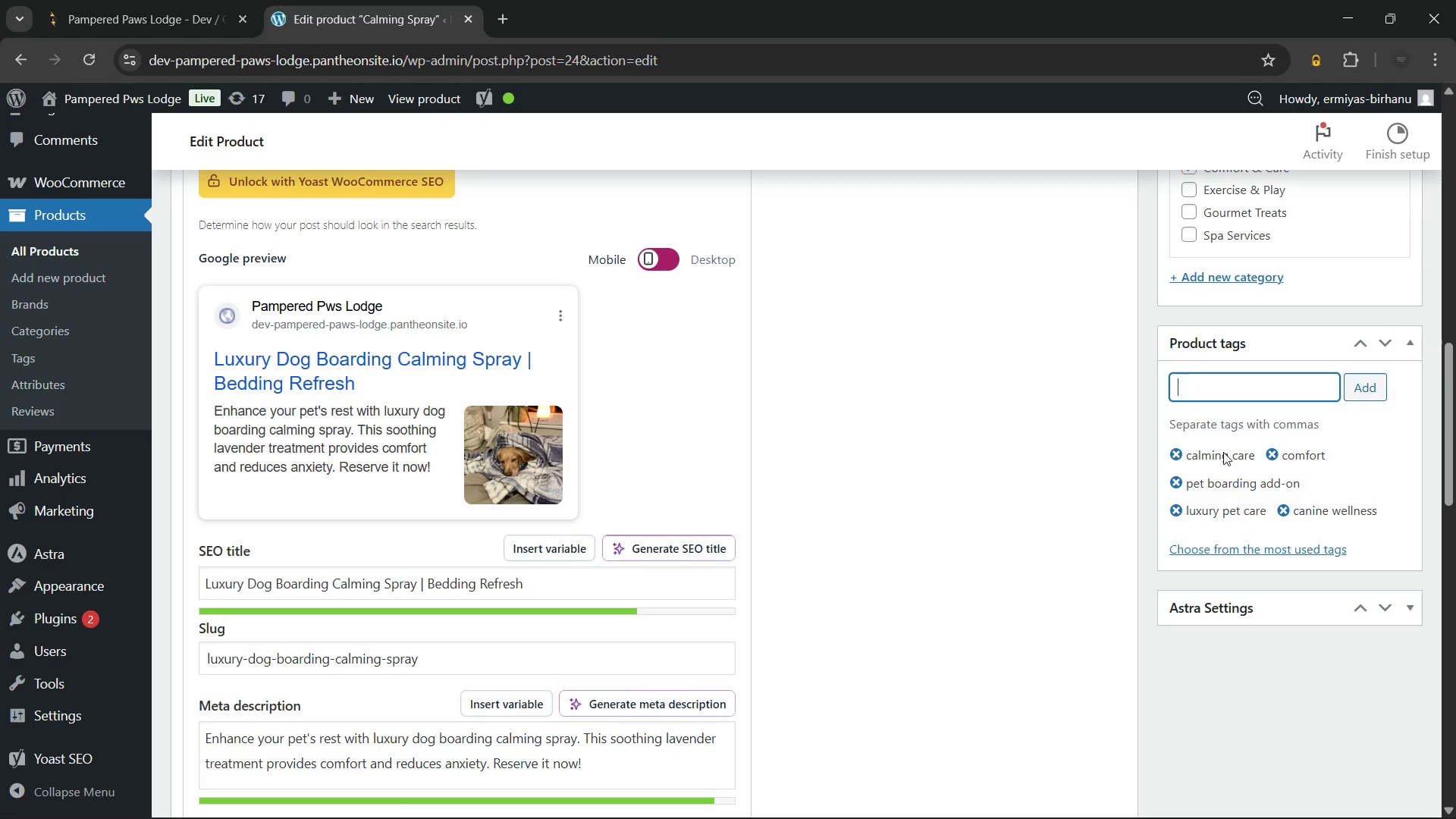 
left_click([1022, 505])
 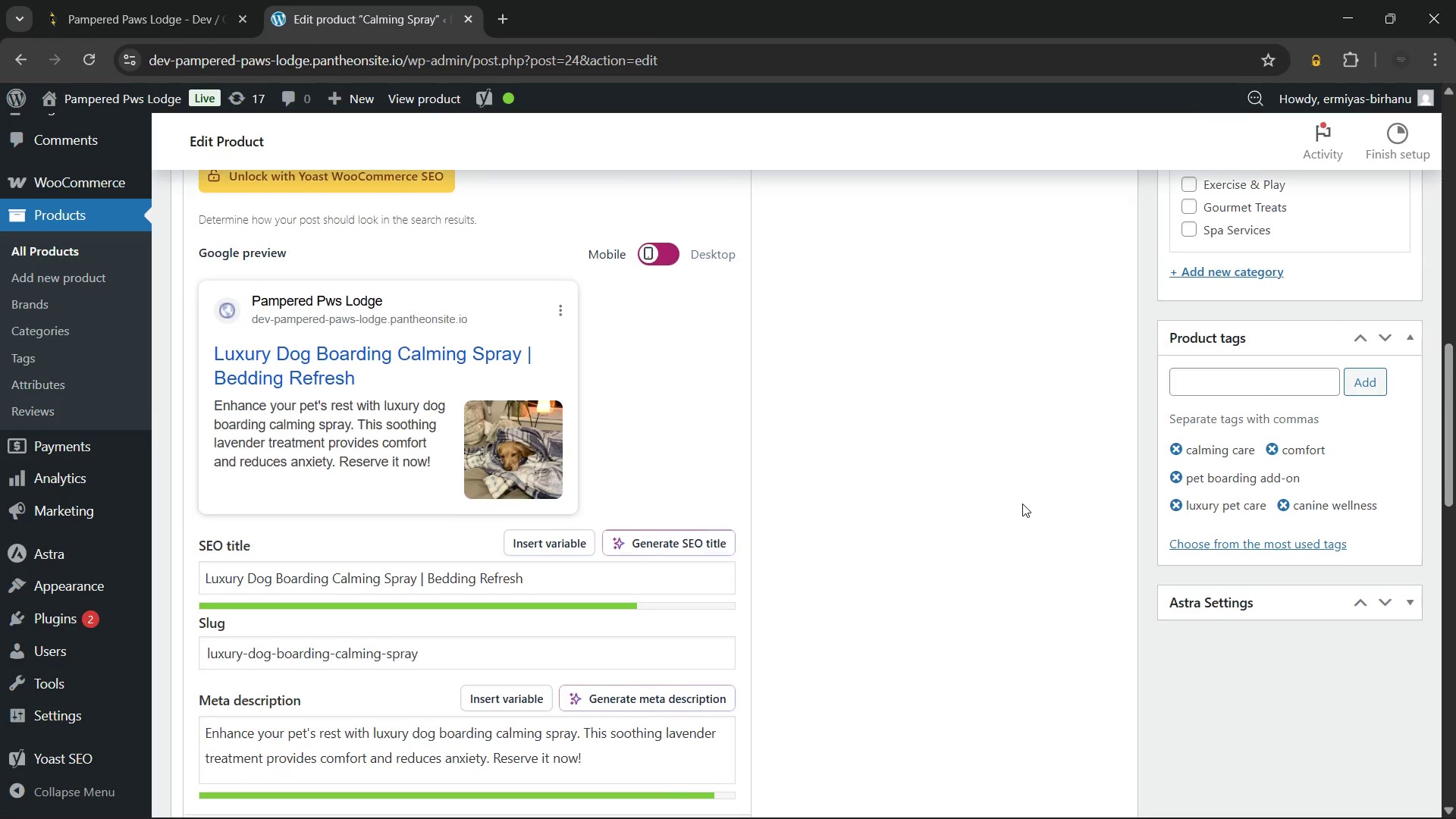 
scroll: coordinate [1022, 504], scroll_direction: down, amount: 9.0
 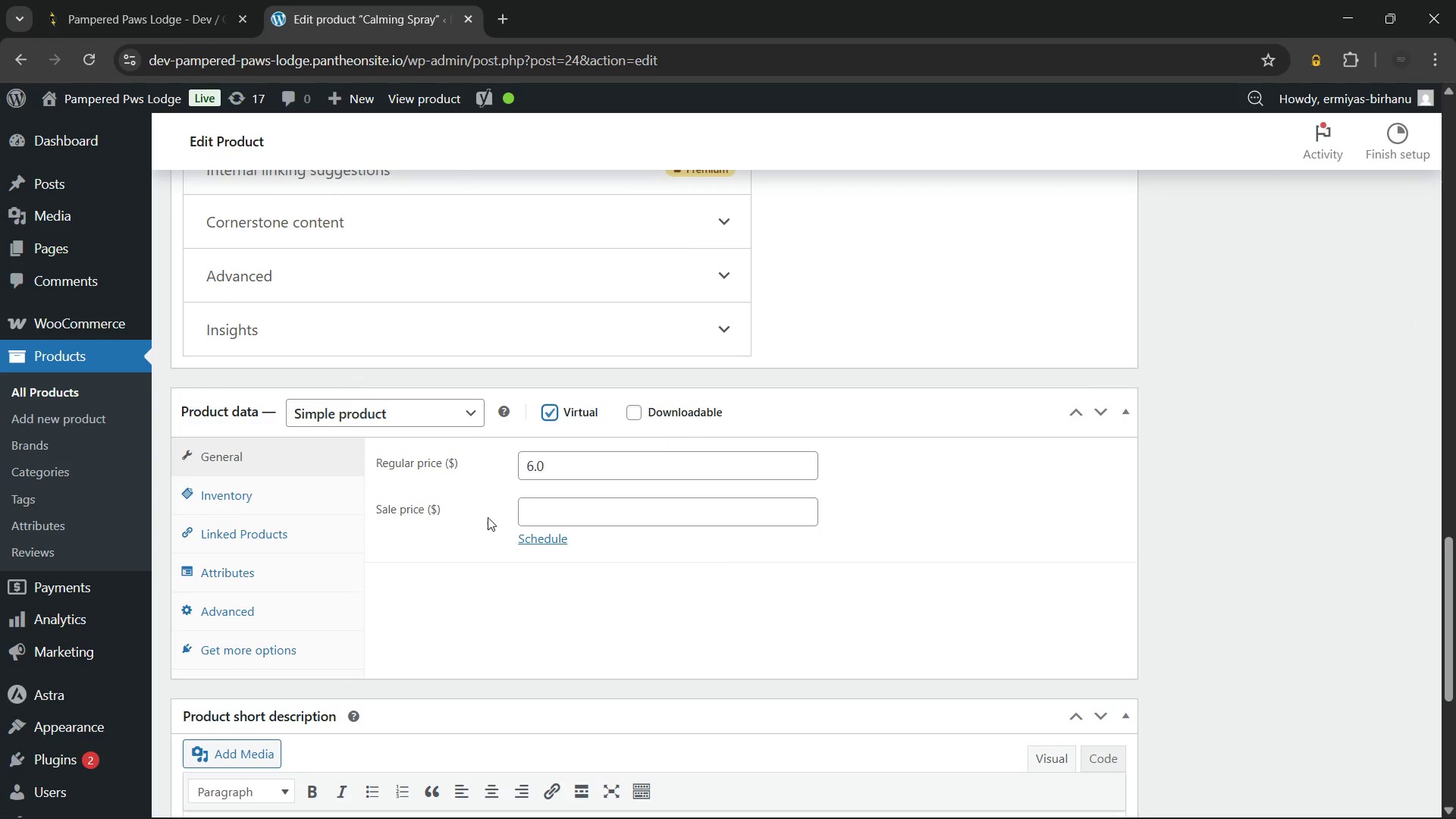 
left_click([276, 497])
 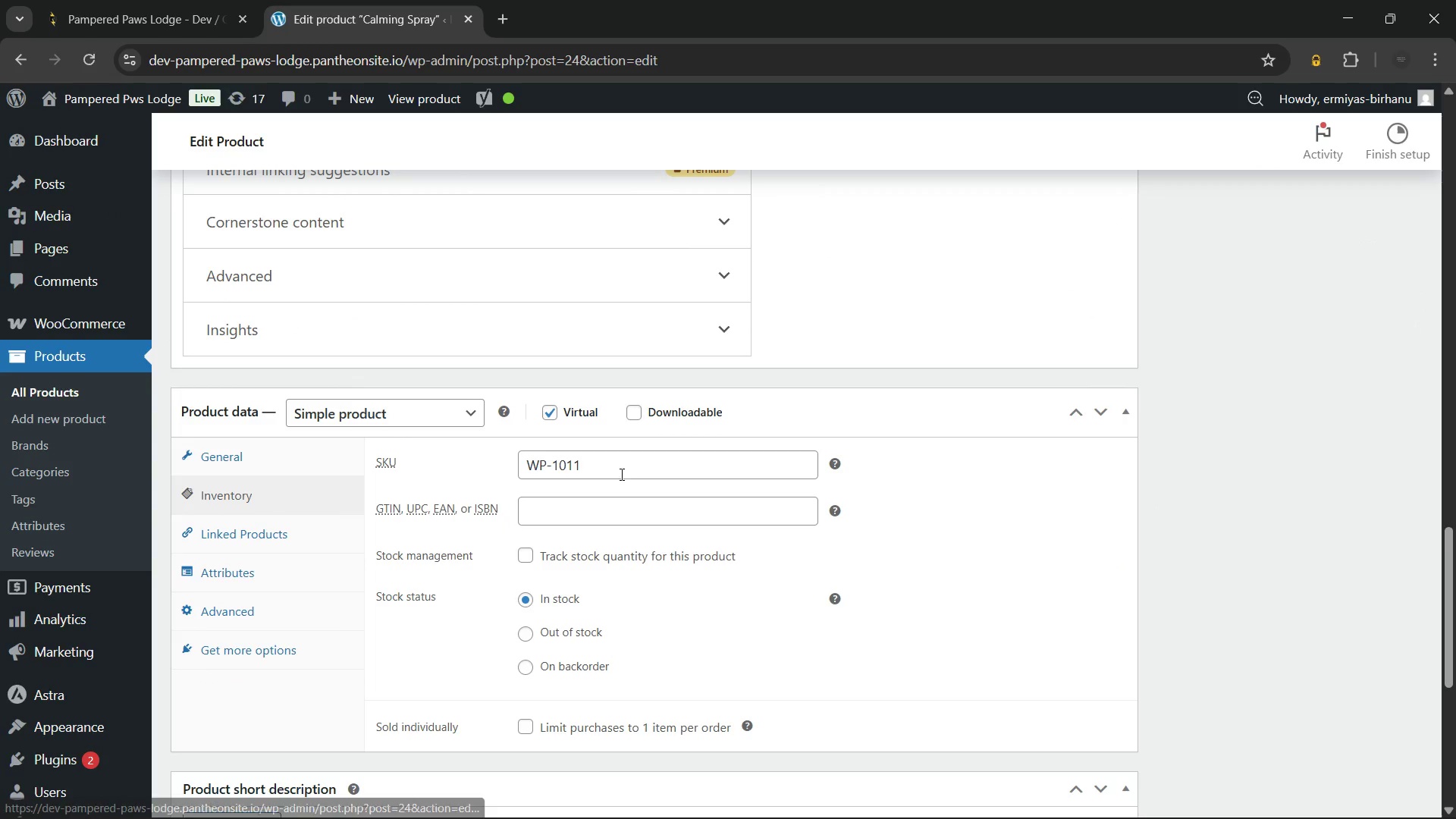 
scroll: coordinate [625, 472], scroll_direction: down, amount: 2.0
 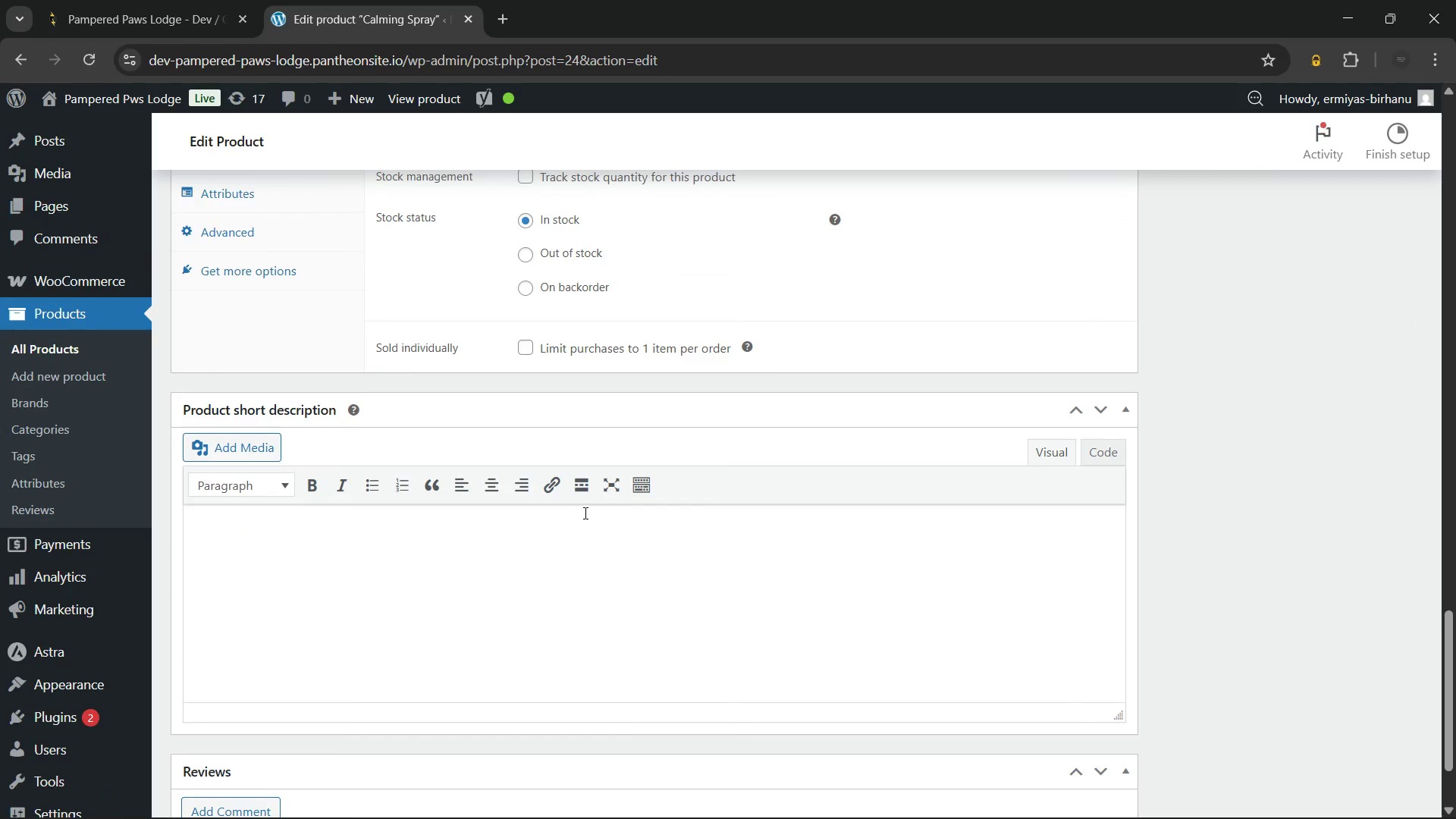 
left_click([582, 512])
 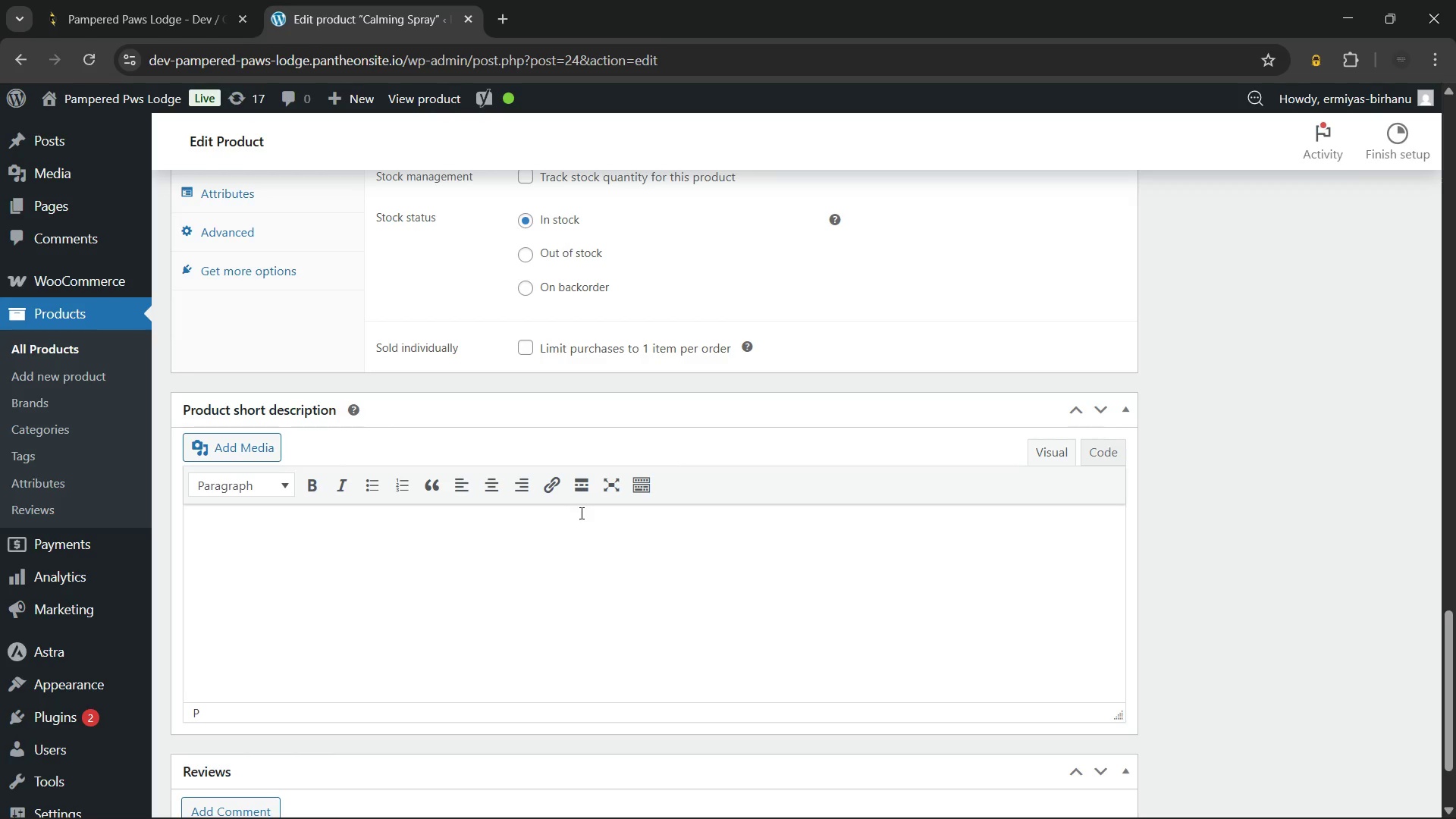 
wait(5.44)
 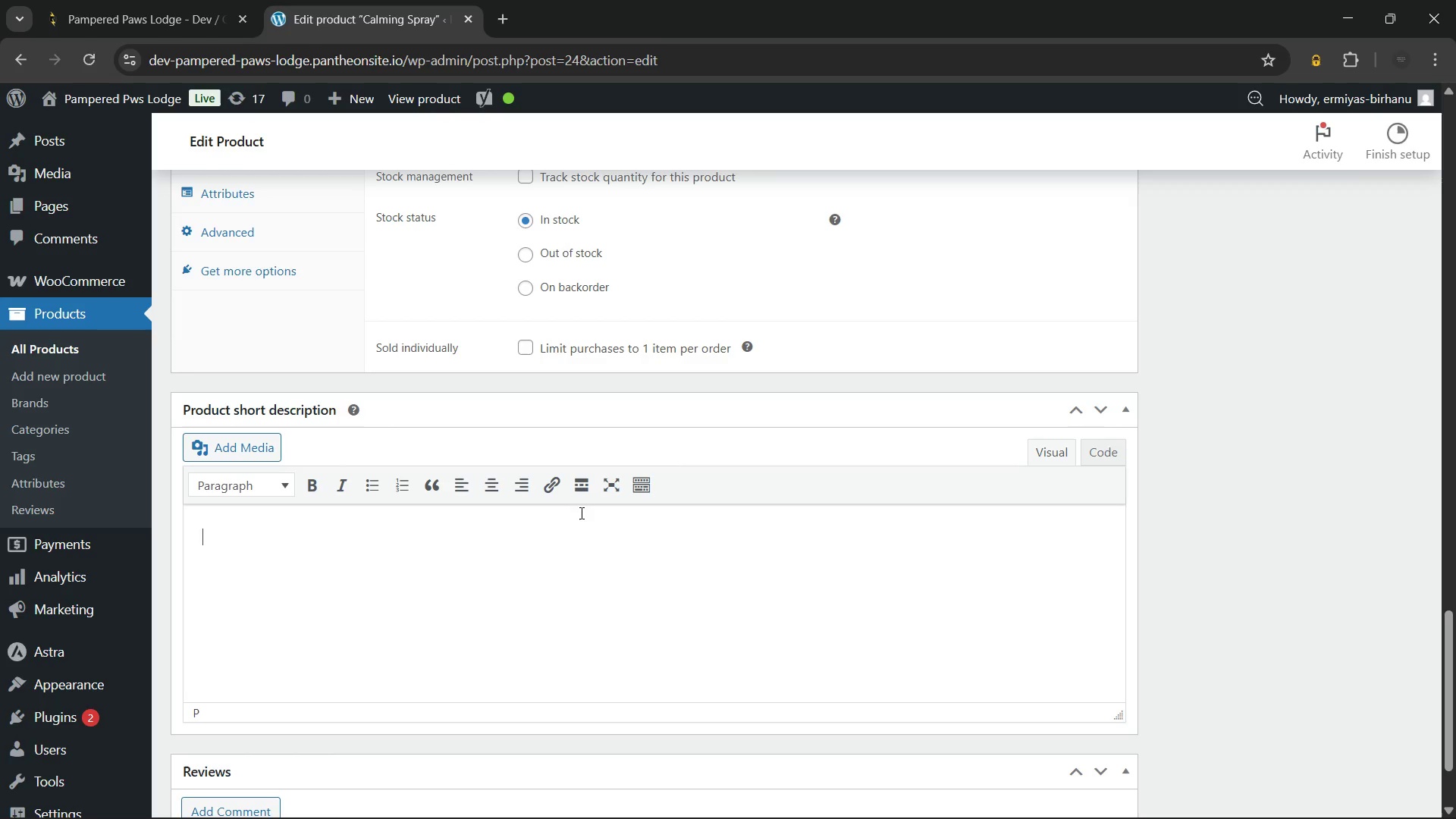 
type(Ensure a restful stay with our Luxury dog boarding calming spray treatment. This soothing lavender mist creates a tranquil environment, providing immediate comfort and relaxation for your pet during their premium lodge experience.)
 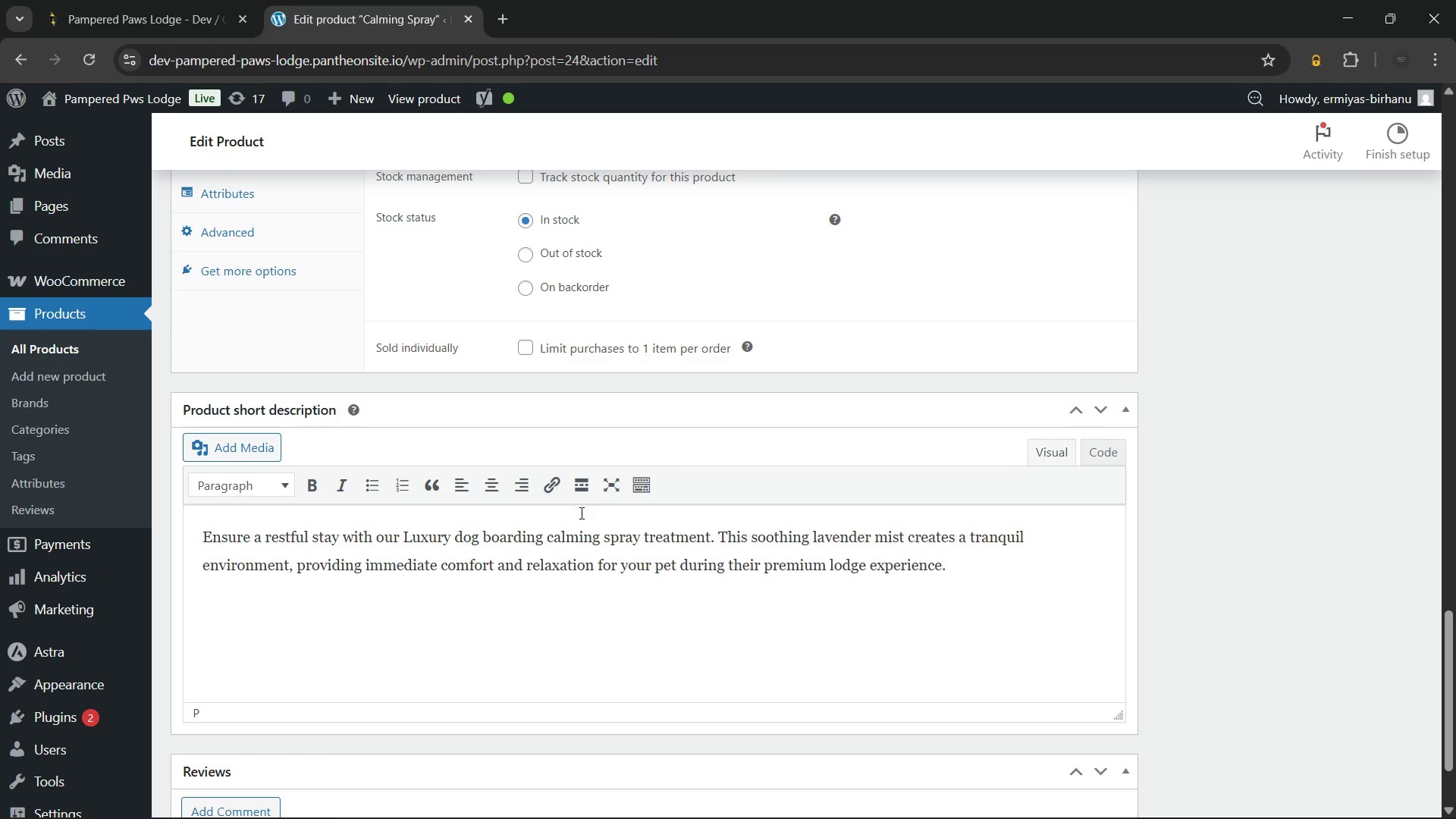 
left_click_drag(start_coordinate=[402, 540], to_coordinate=[644, 550])
 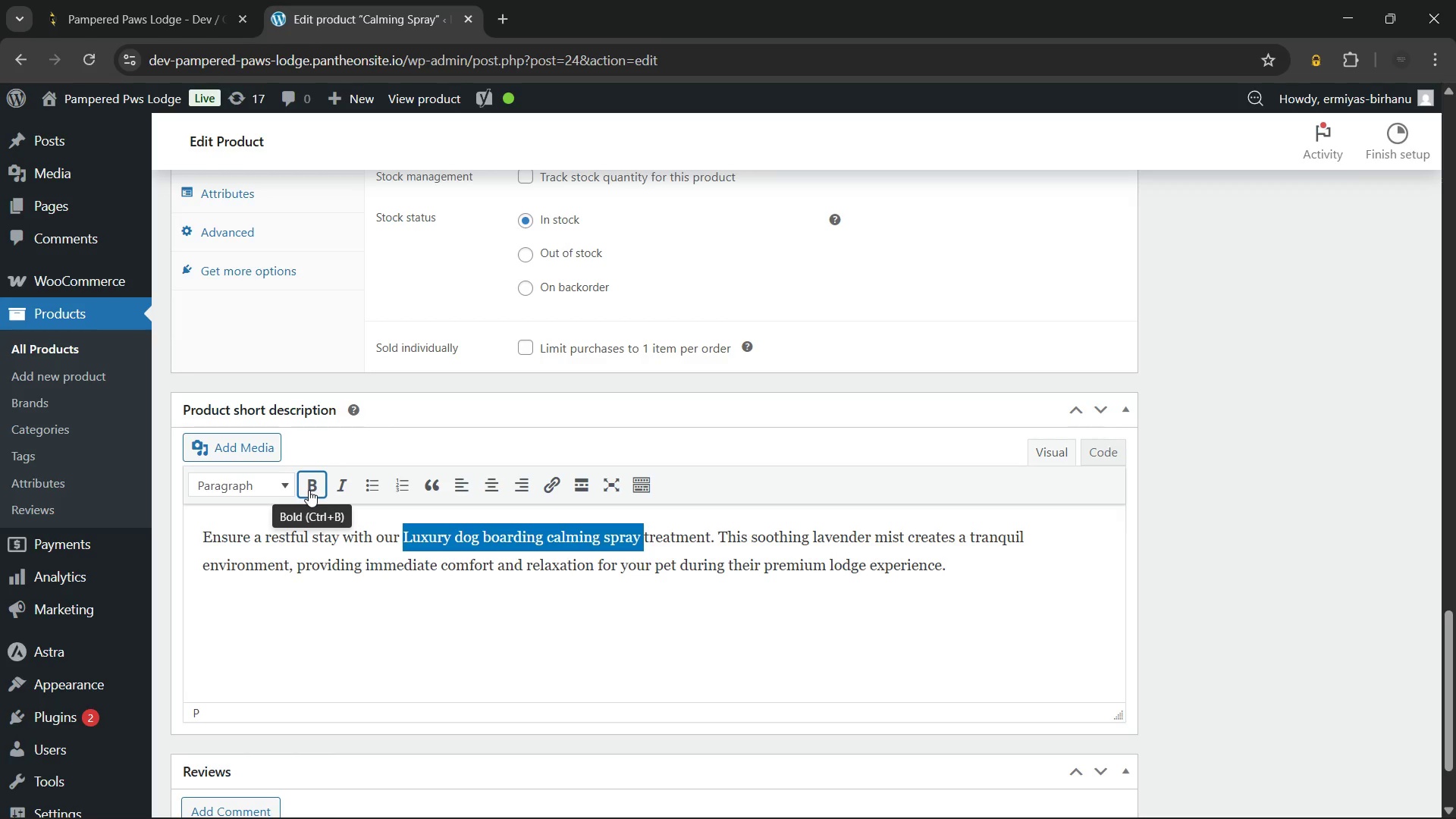 
left_click([309, 490])
 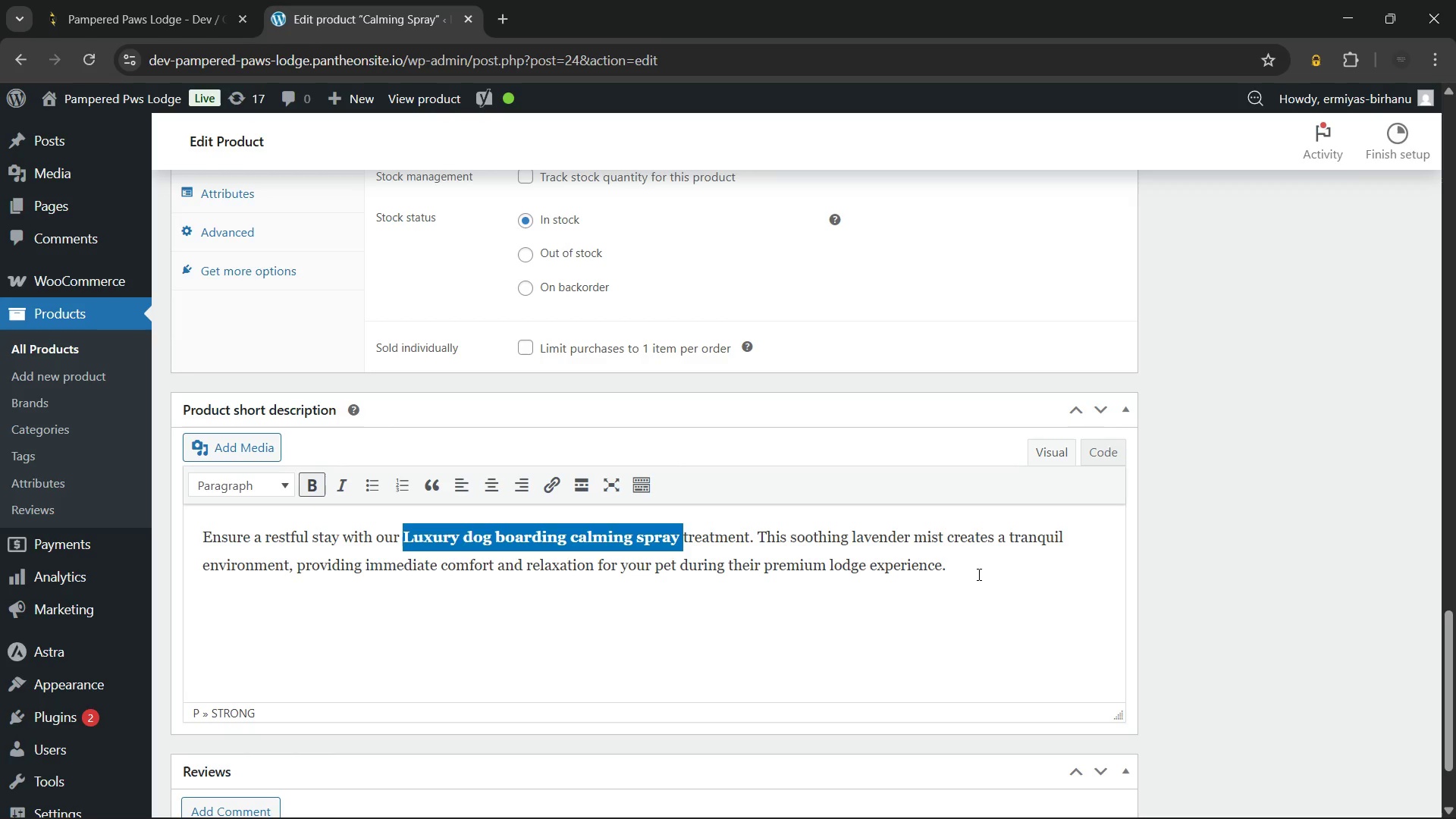 
left_click([977, 567])
 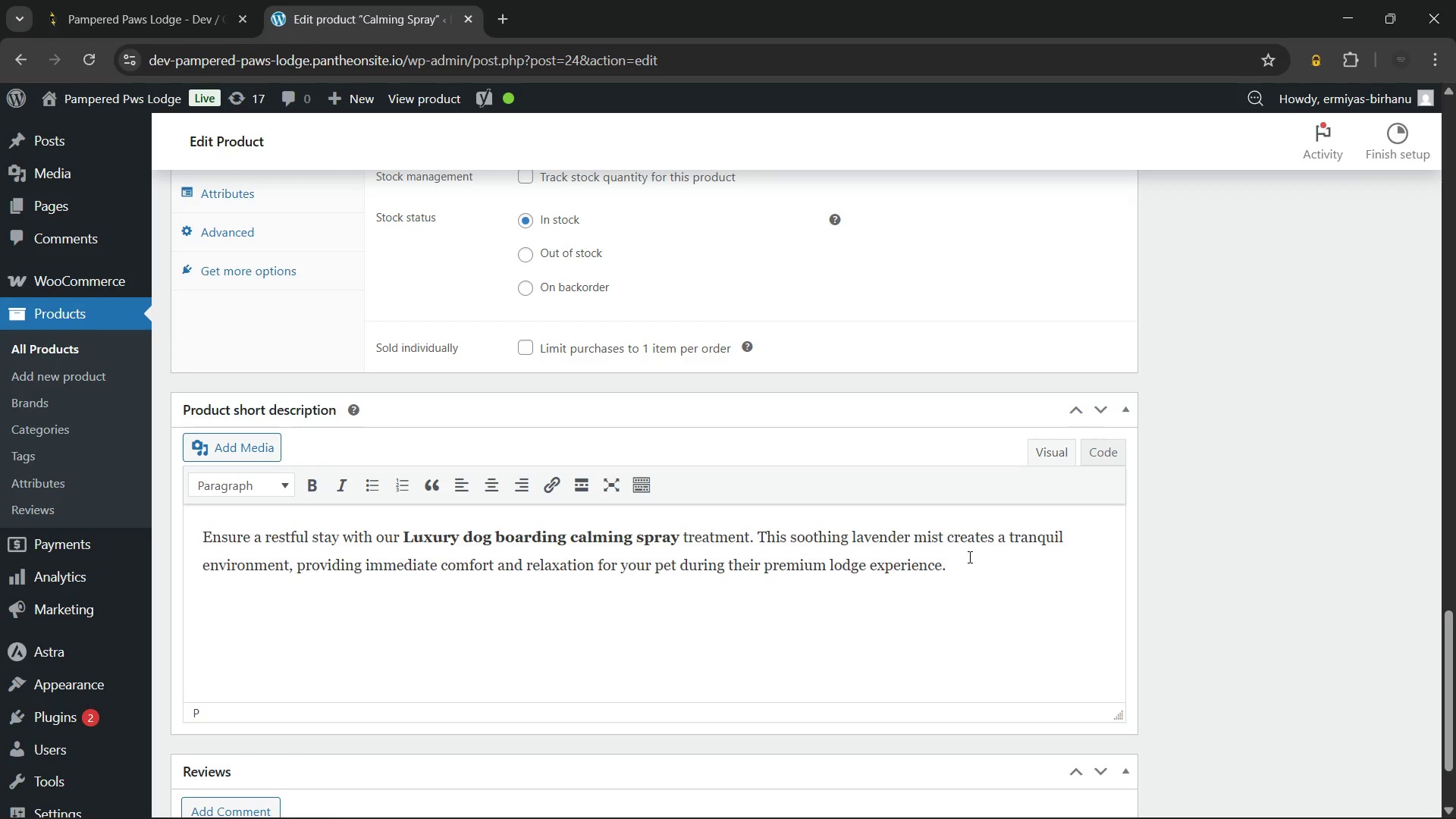 
scroll: coordinate [968, 557], scroll_direction: up, amount: 3.0
 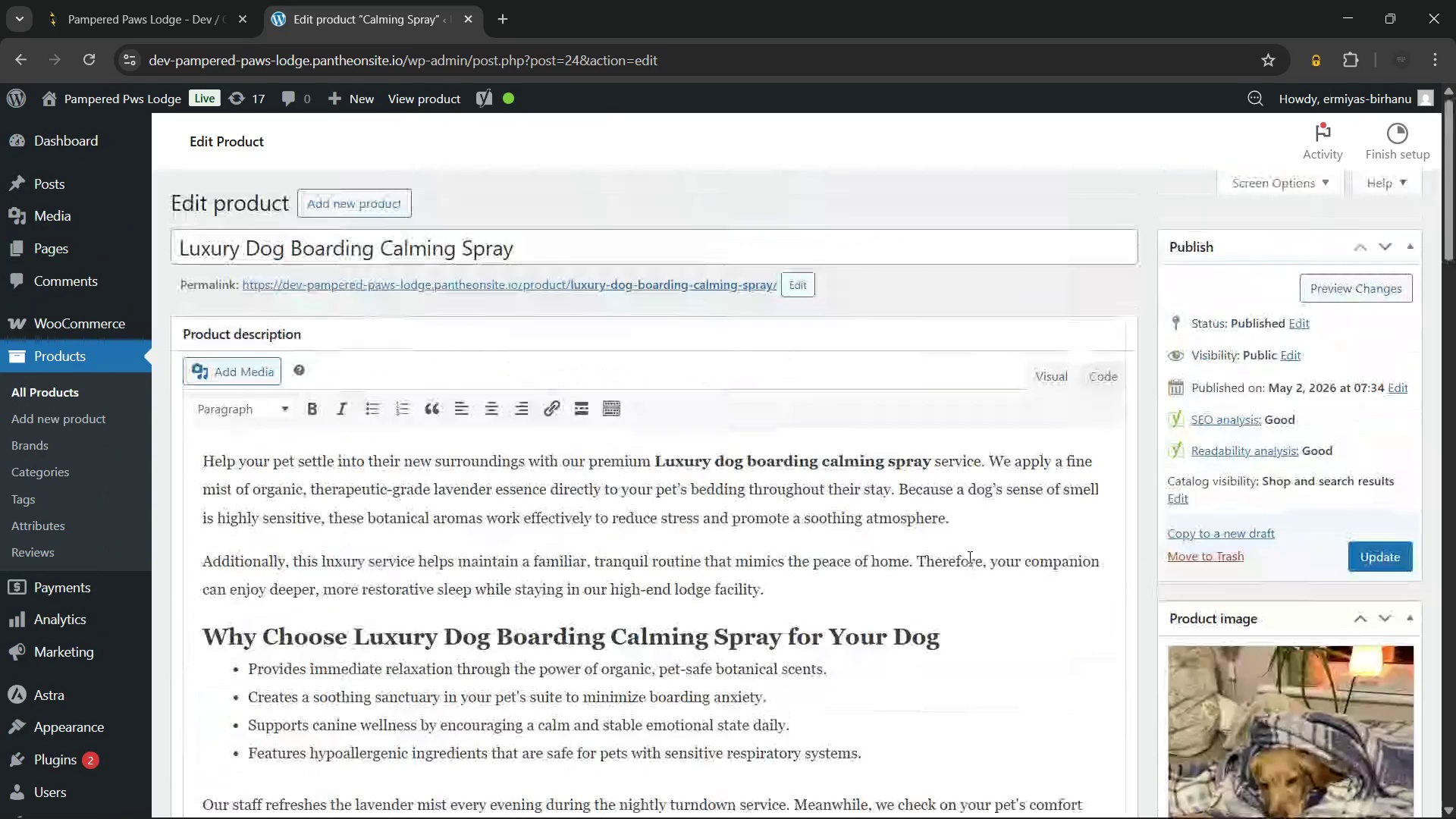 
left_click([1370, 554])
 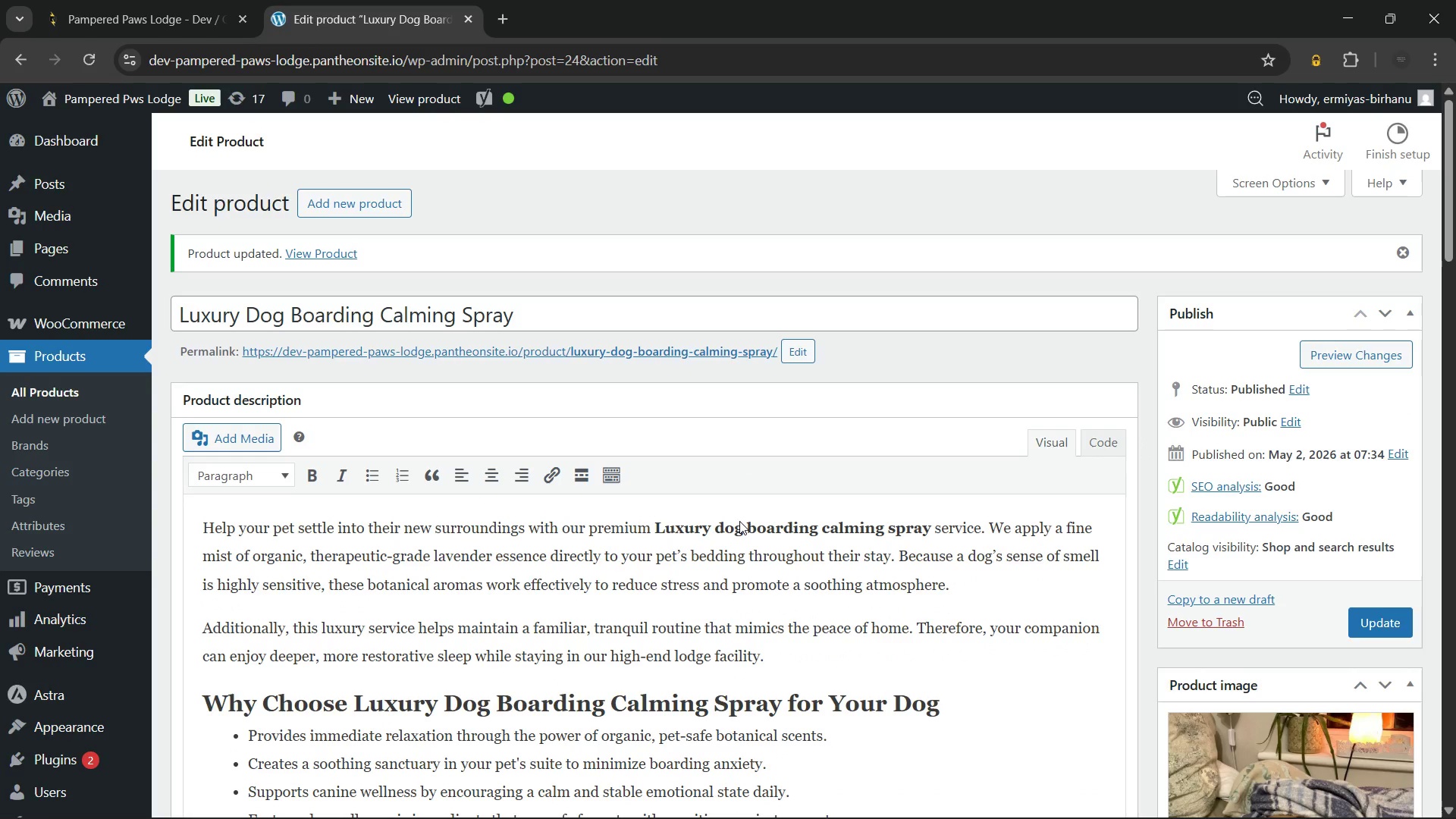 
wait(37.48)
 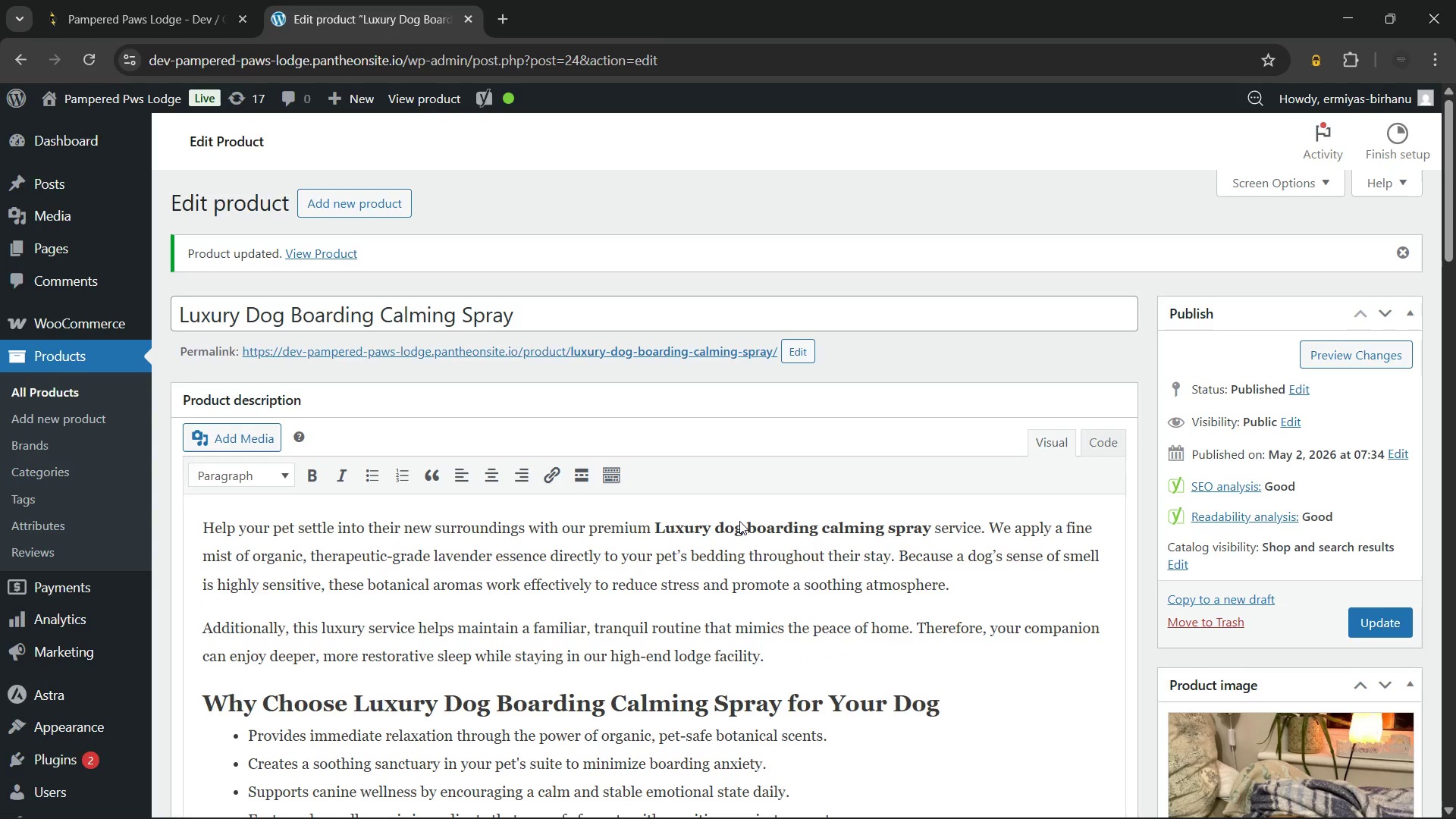 
hold_key(key=ControlLeft, duration=0.52)
left_click([482, 350])
 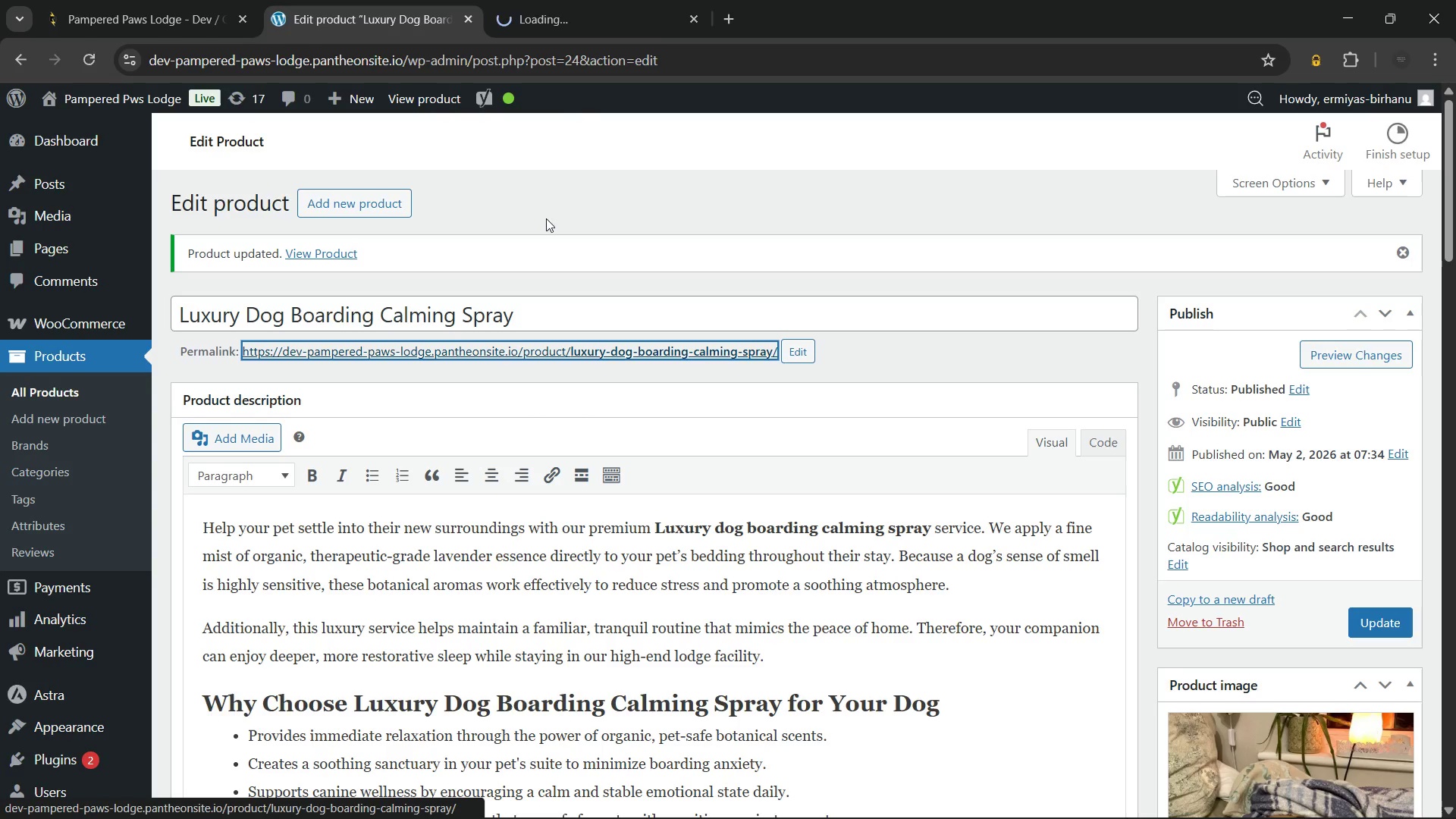 
left_click([572, 197])
 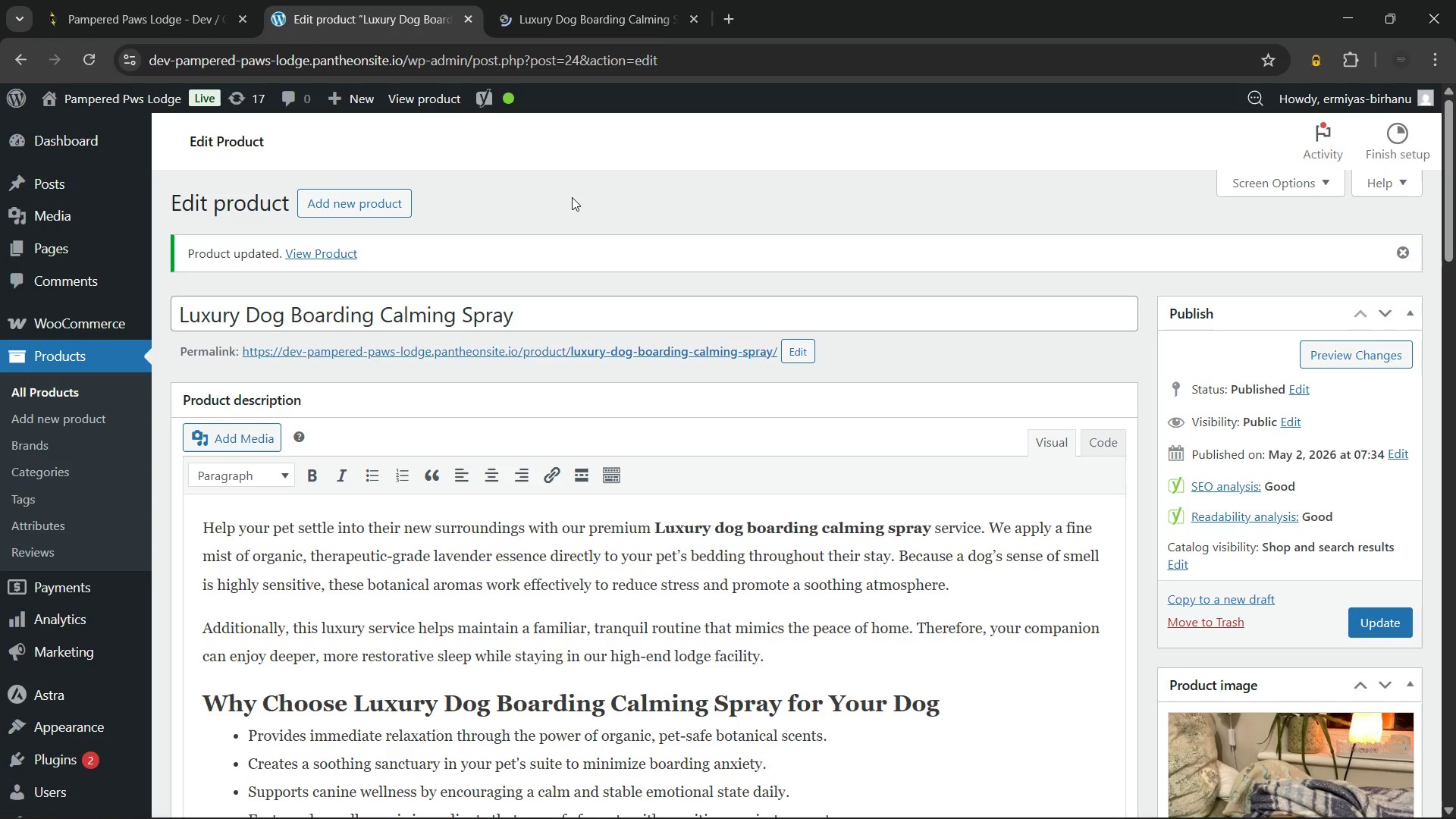 
left_click([578, 0])
 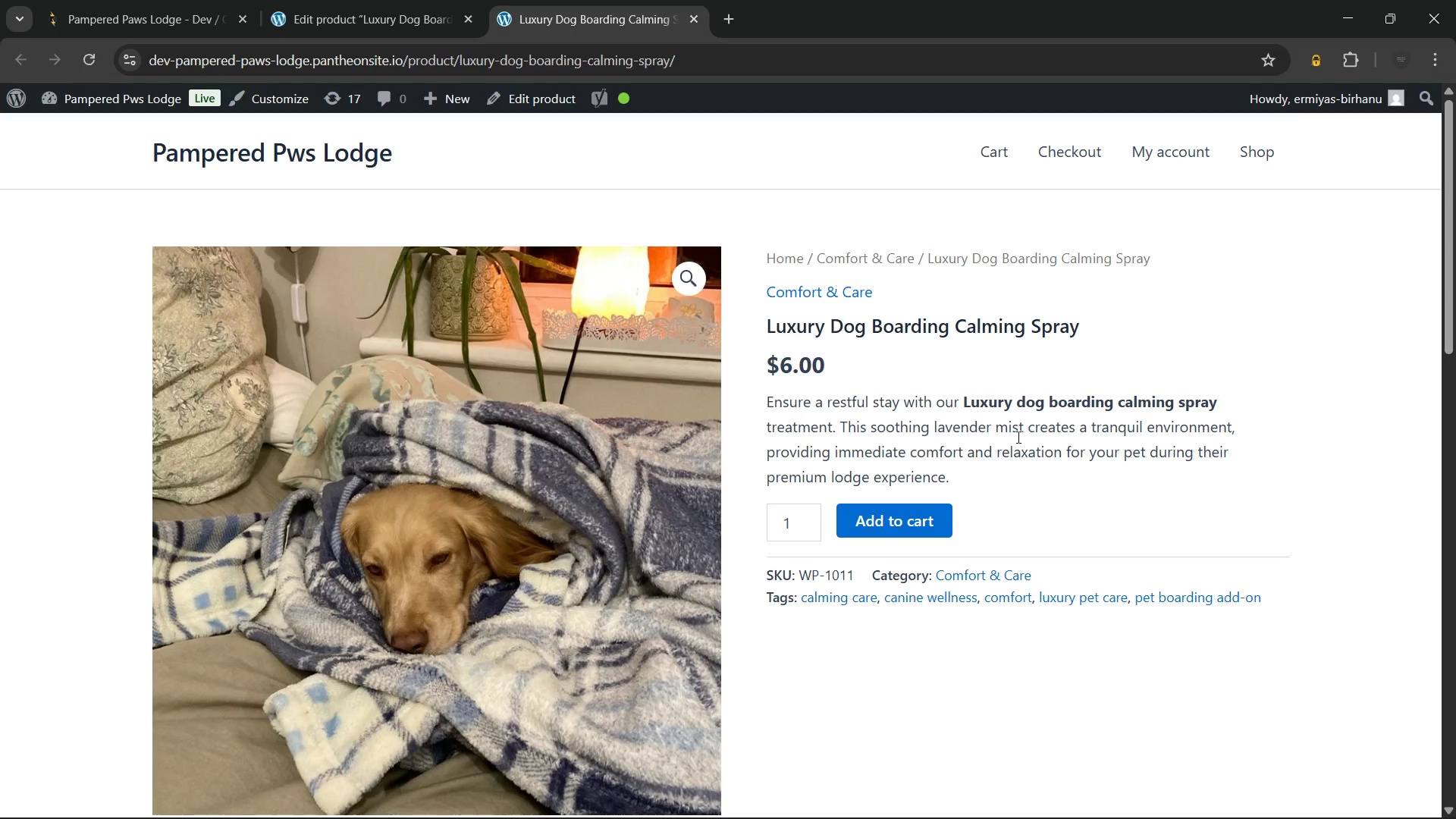 
left_click_drag(start_coordinate=[993, 472], to_coordinate=[767, 327])
 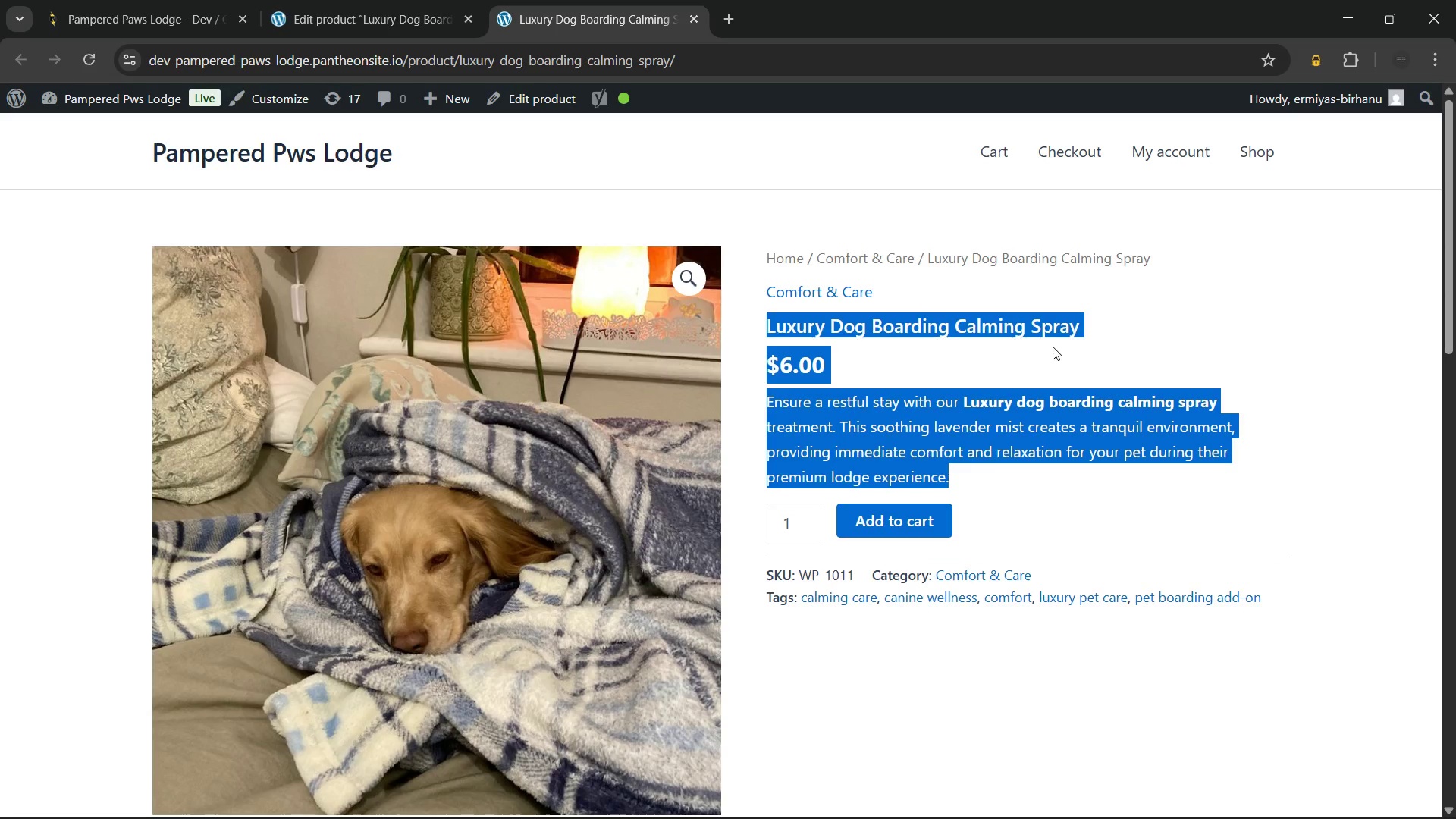 
left_click([1053, 347])
 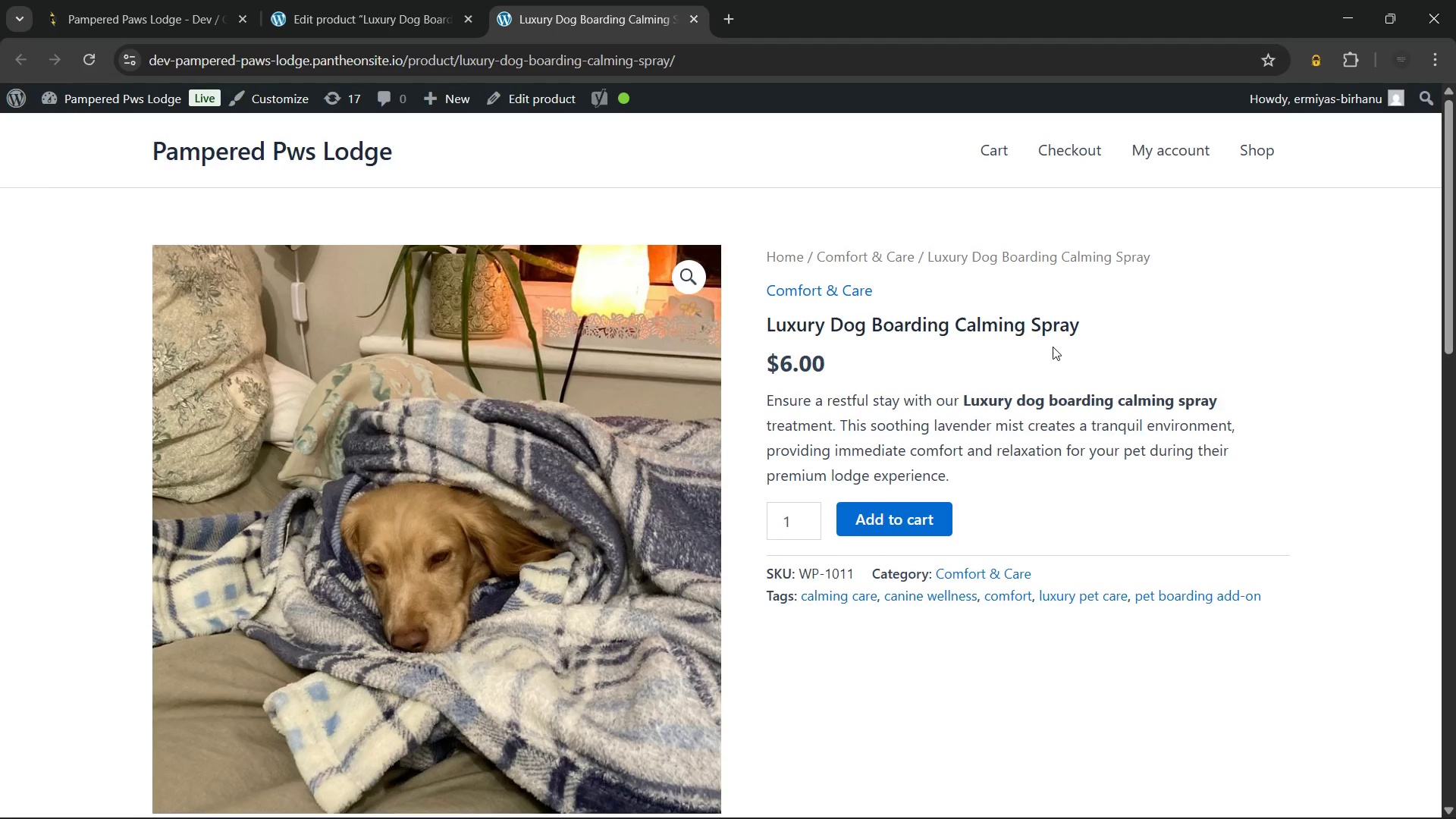 
scroll: coordinate [1053, 347], scroll_direction: down, amount: 5.0
 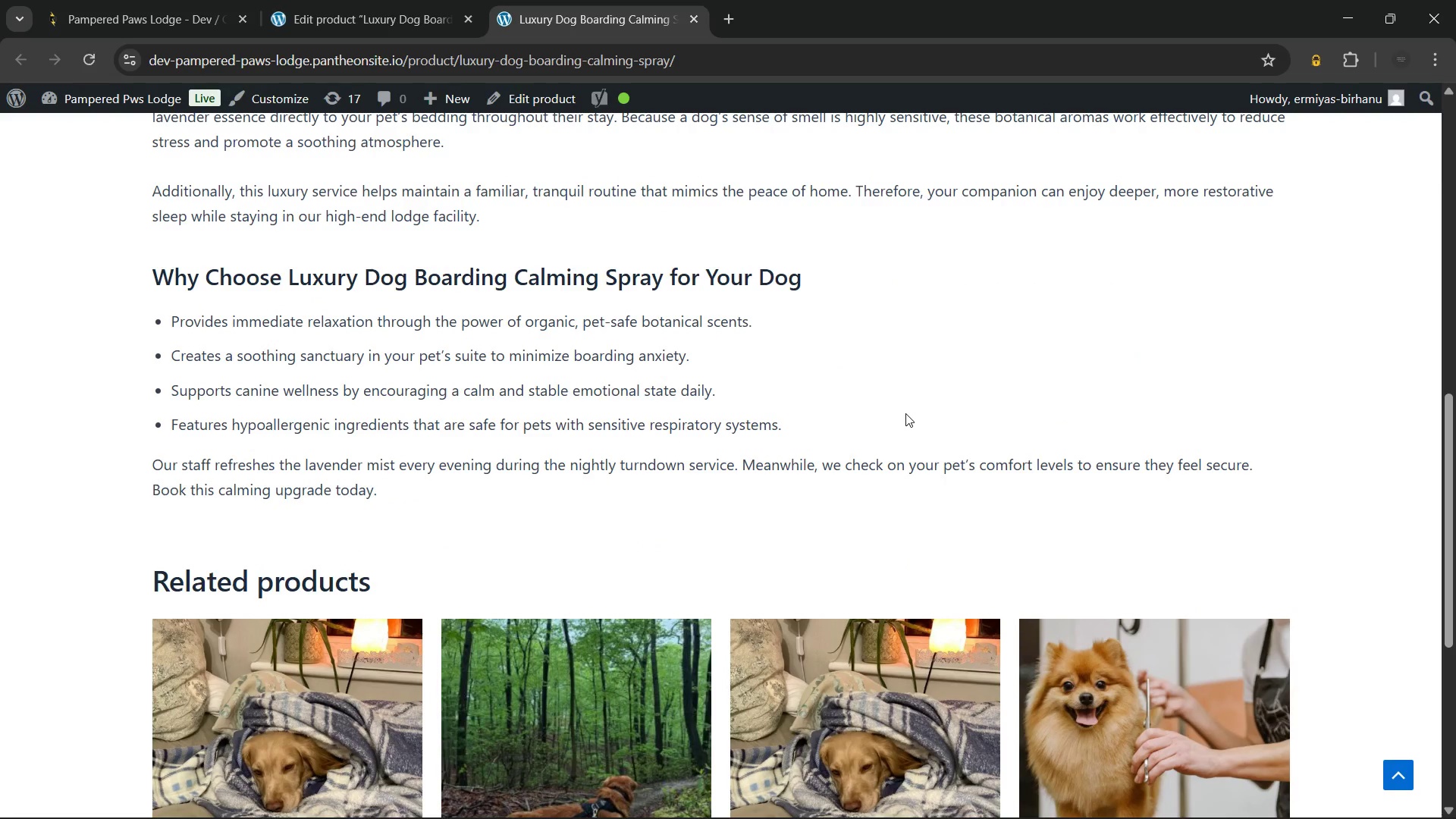 
scroll: coordinate [905, 413], scroll_direction: up, amount: 7.0
 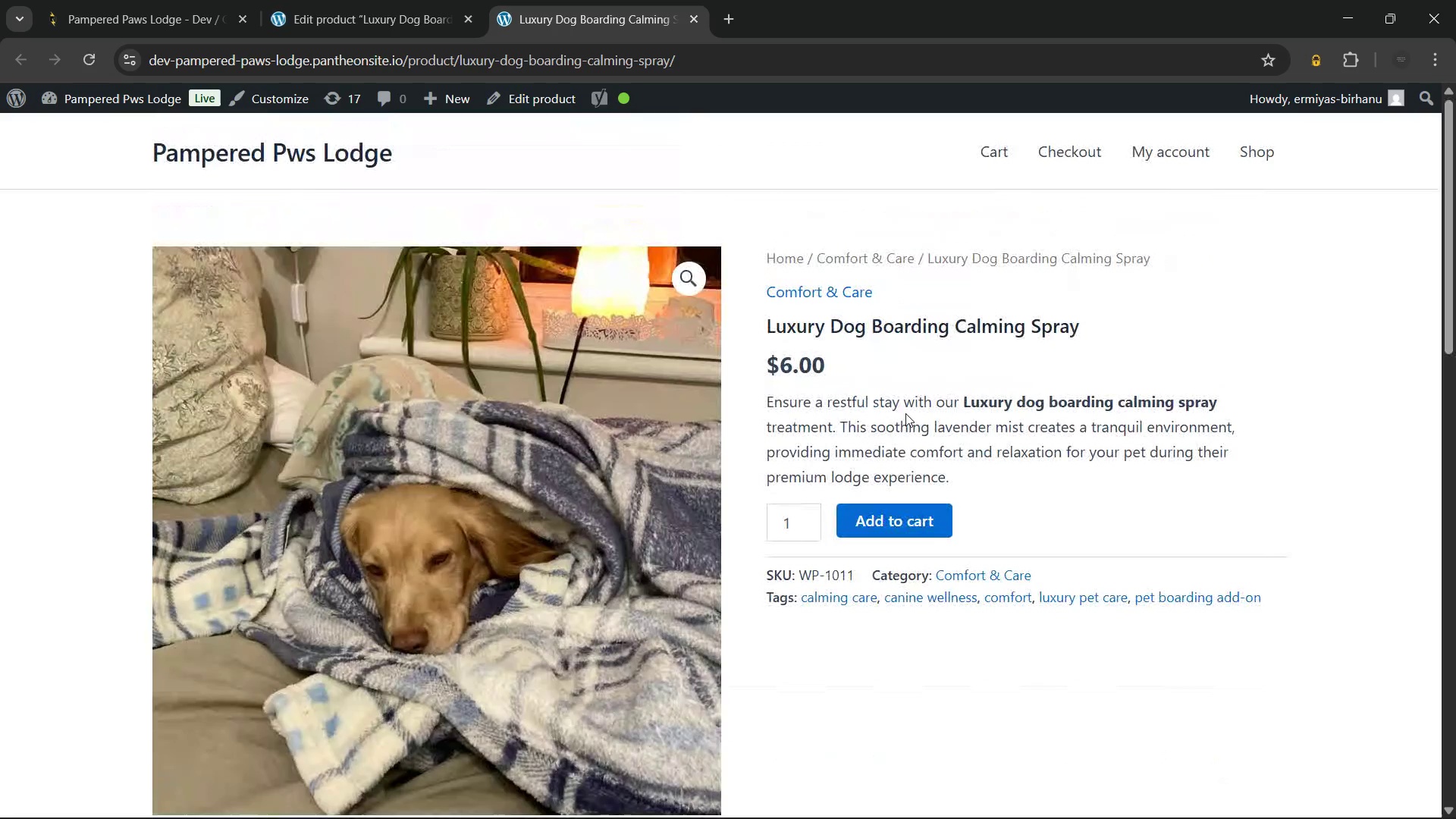 
wait(6.33)
 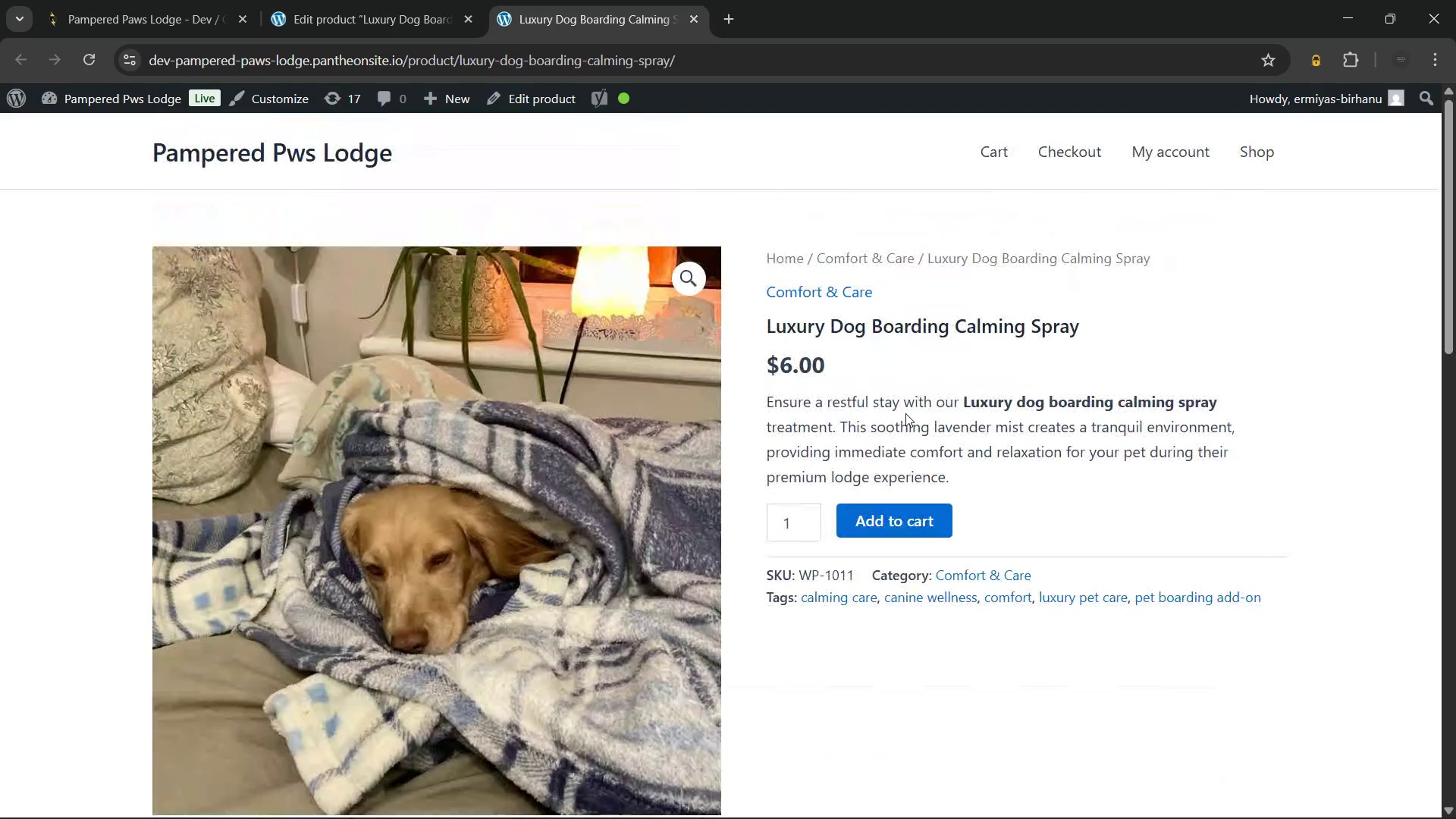 
left_click_drag(start_coordinate=[964, 482], to_coordinate=[767, 329])
 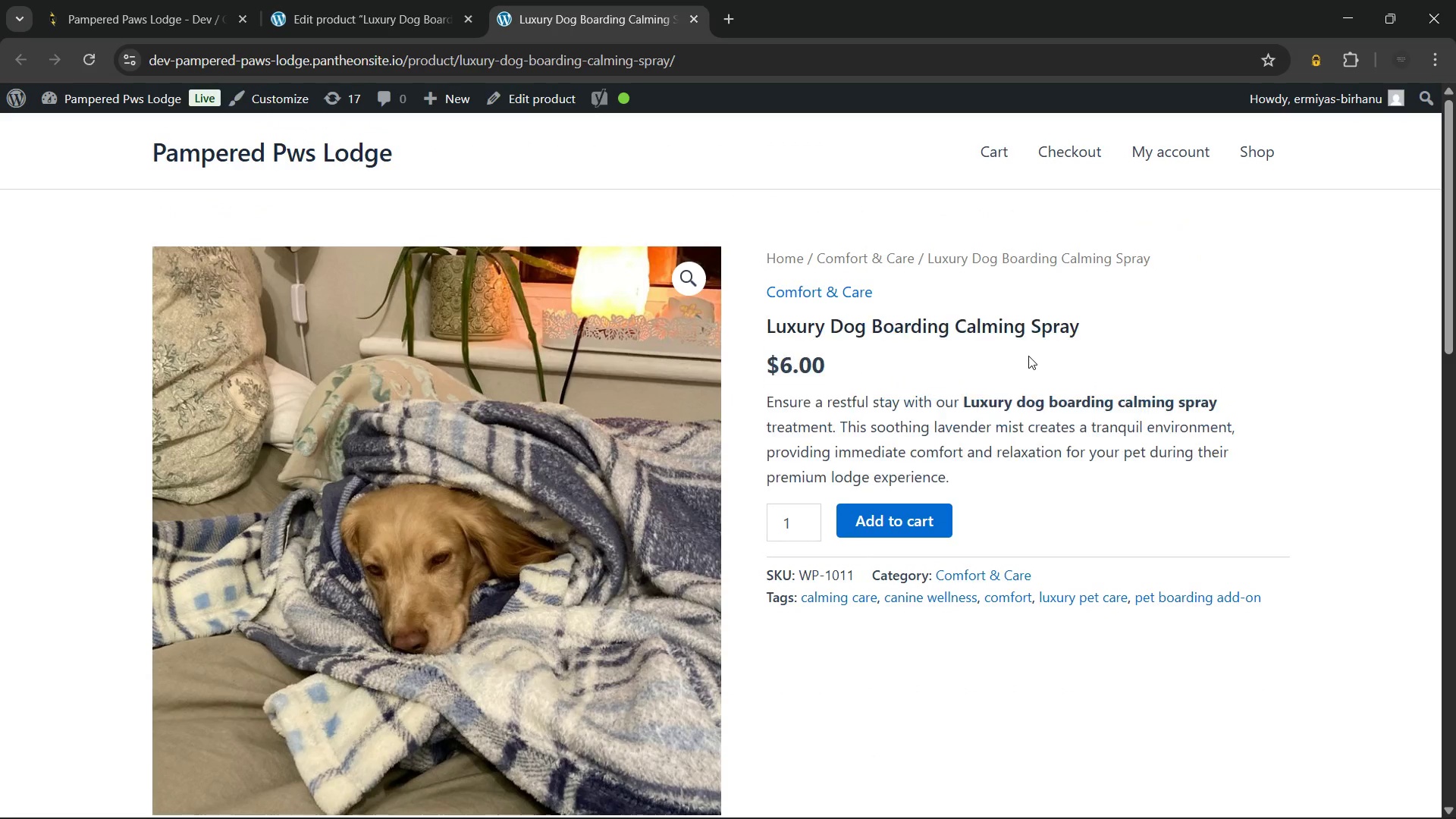 
left_click([1028, 356])
 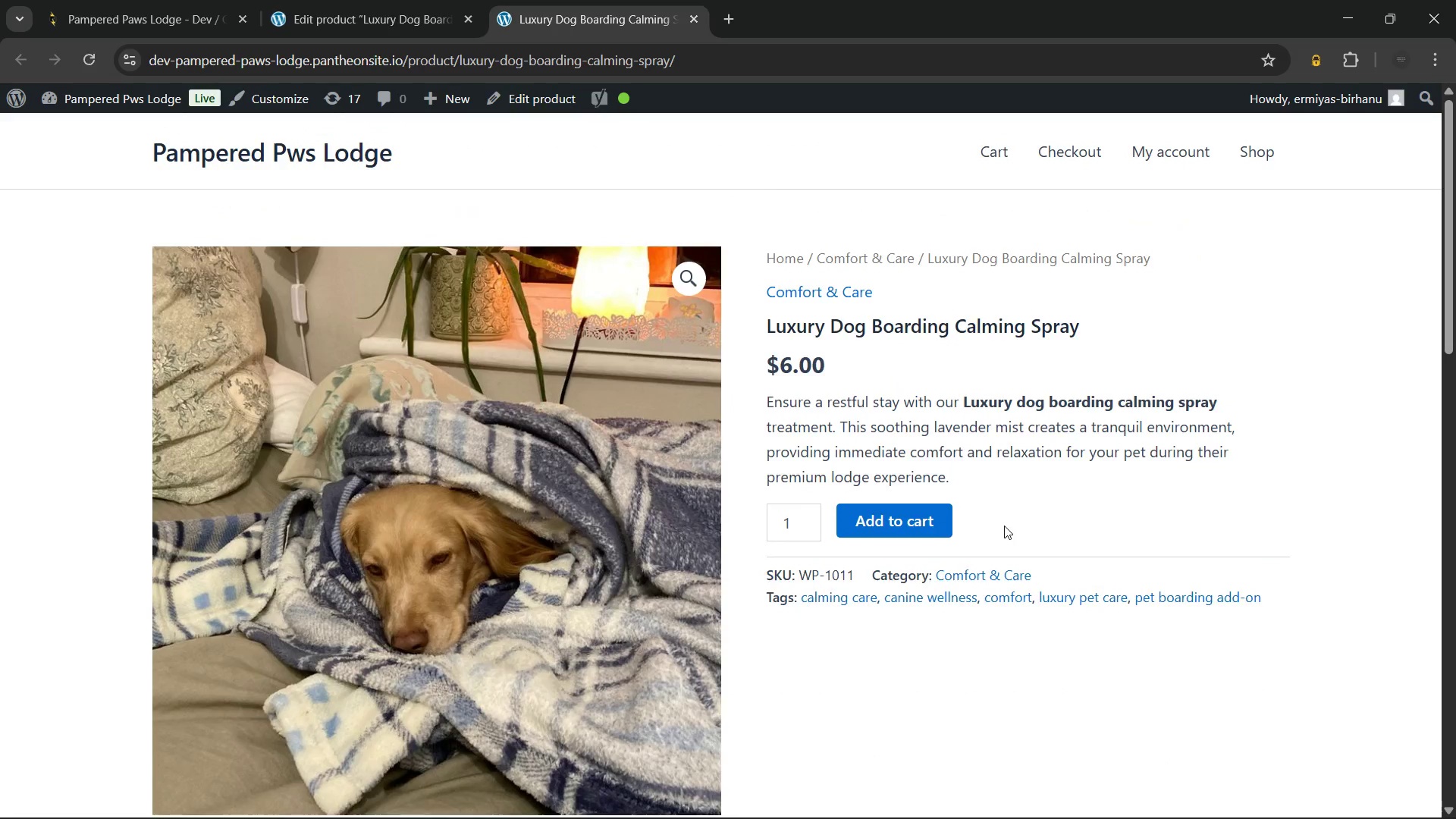 
scroll: coordinate [1004, 526], scroll_direction: down, amount: 9.0
 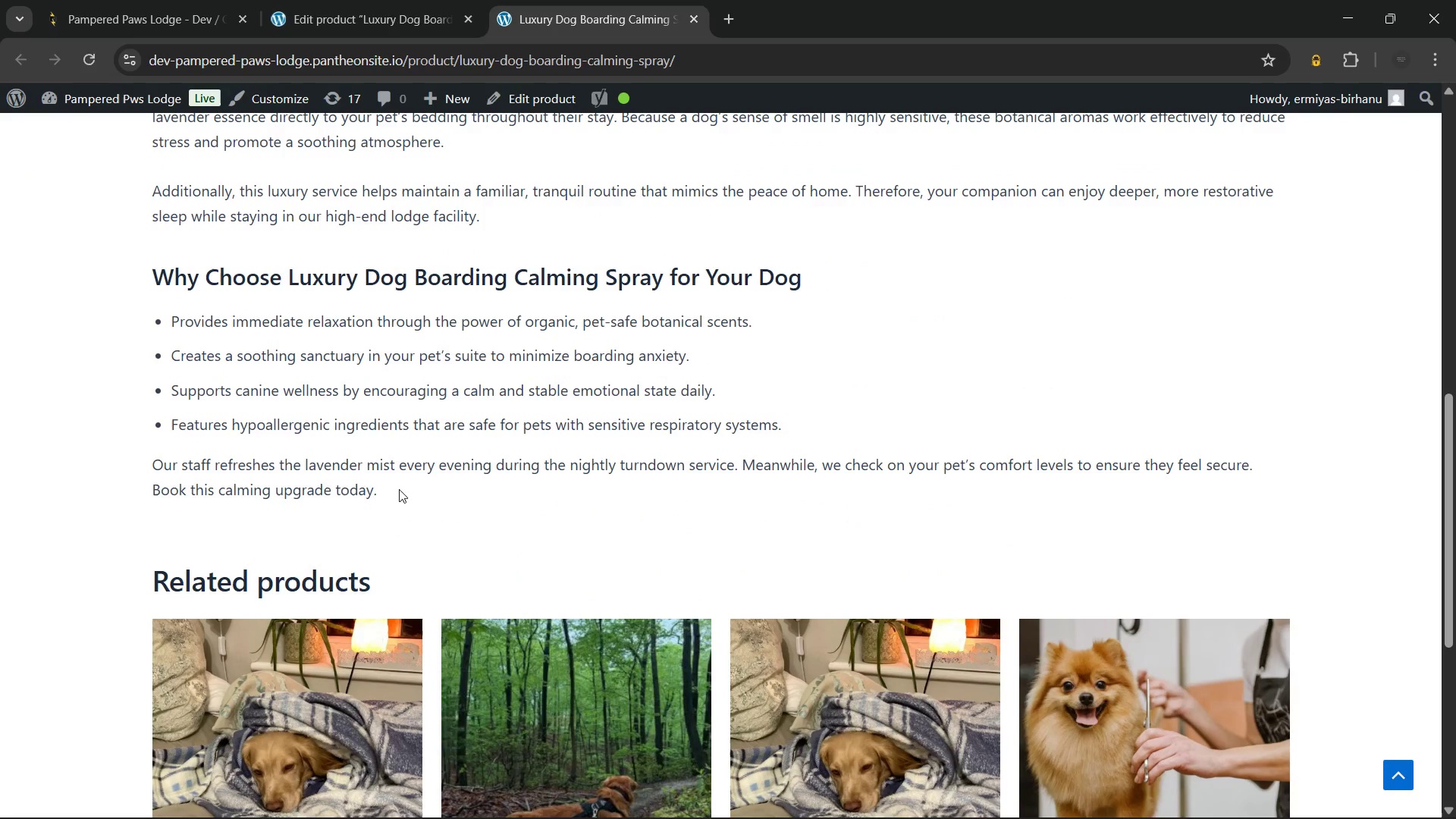 
left_click_drag(start_coordinate=[413, 486], to_coordinate=[154, 212])
 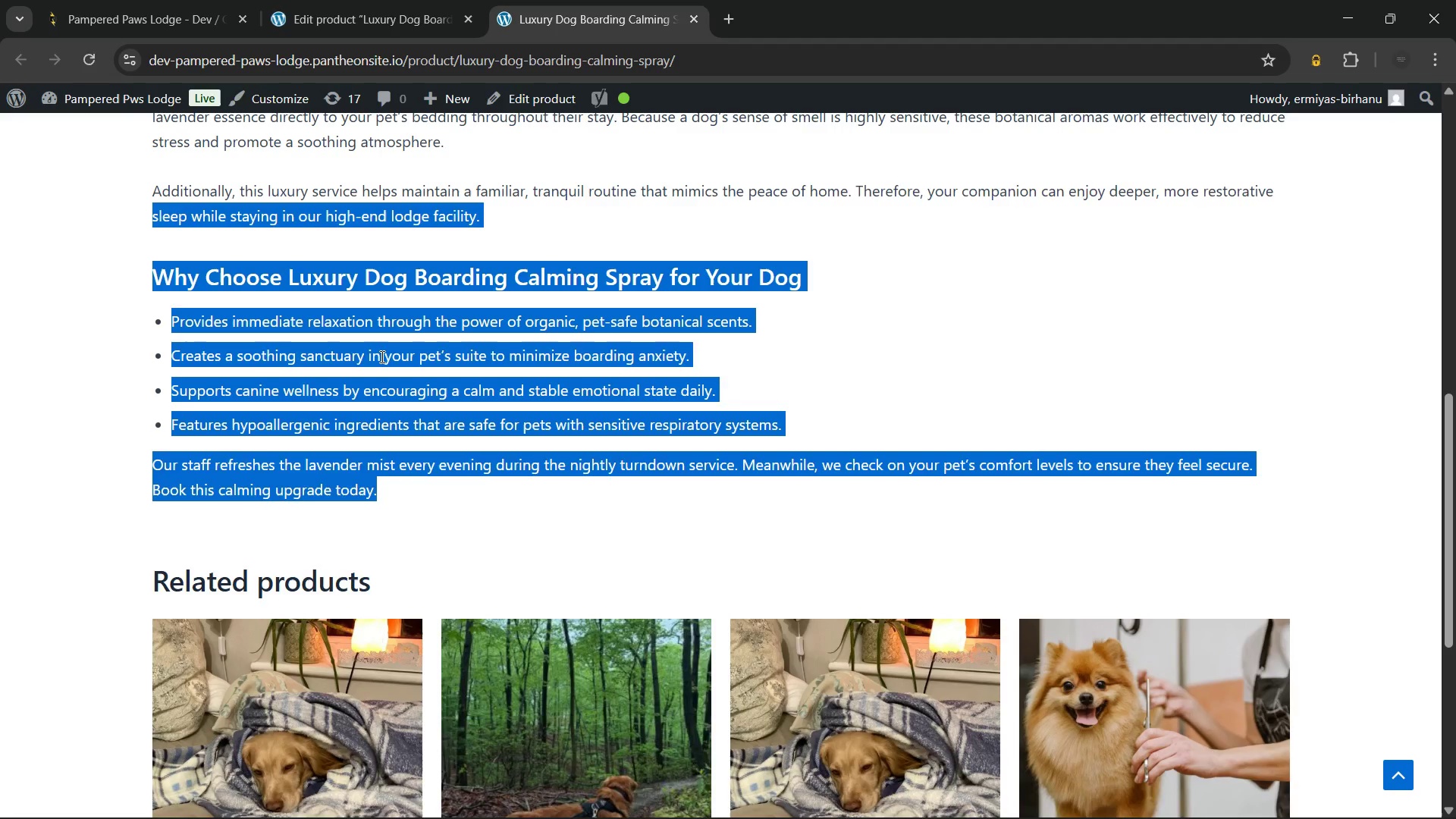 
scroll: coordinate [381, 356], scroll_direction: up, amount: 3.0
 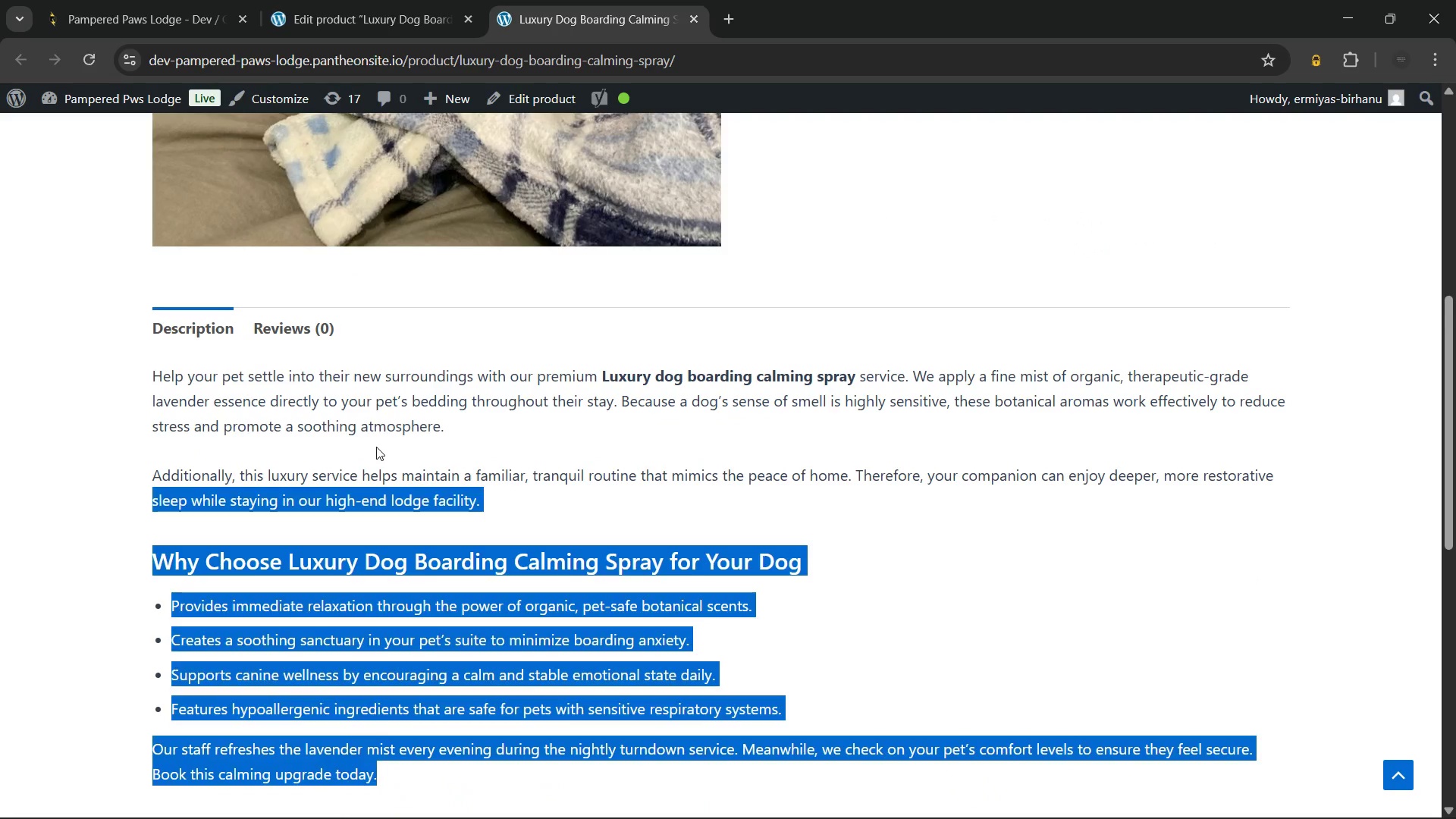 
left_click([376, 447])
 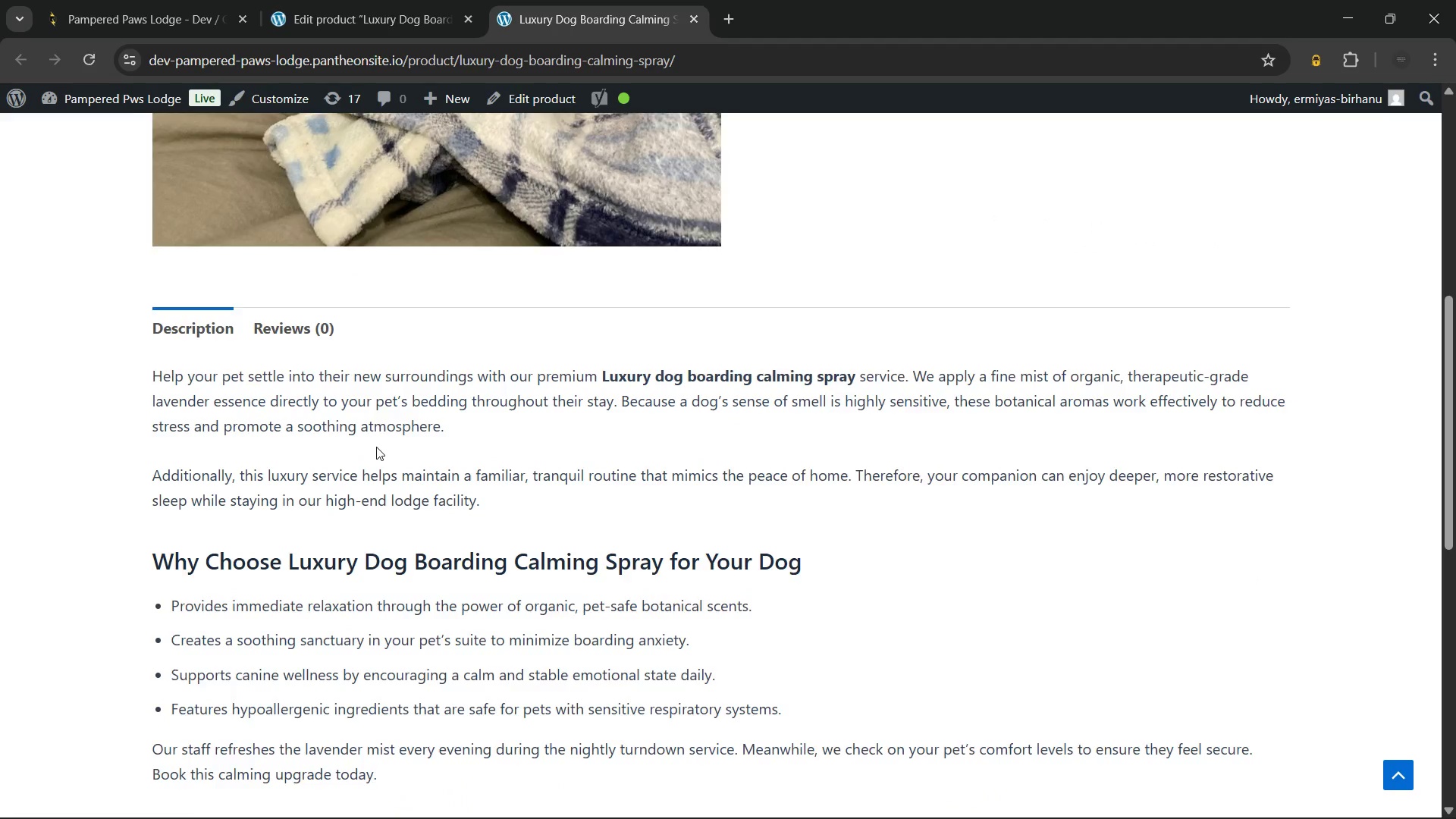 
scroll: coordinate [376, 447], scroll_direction: up, amount: 5.0
 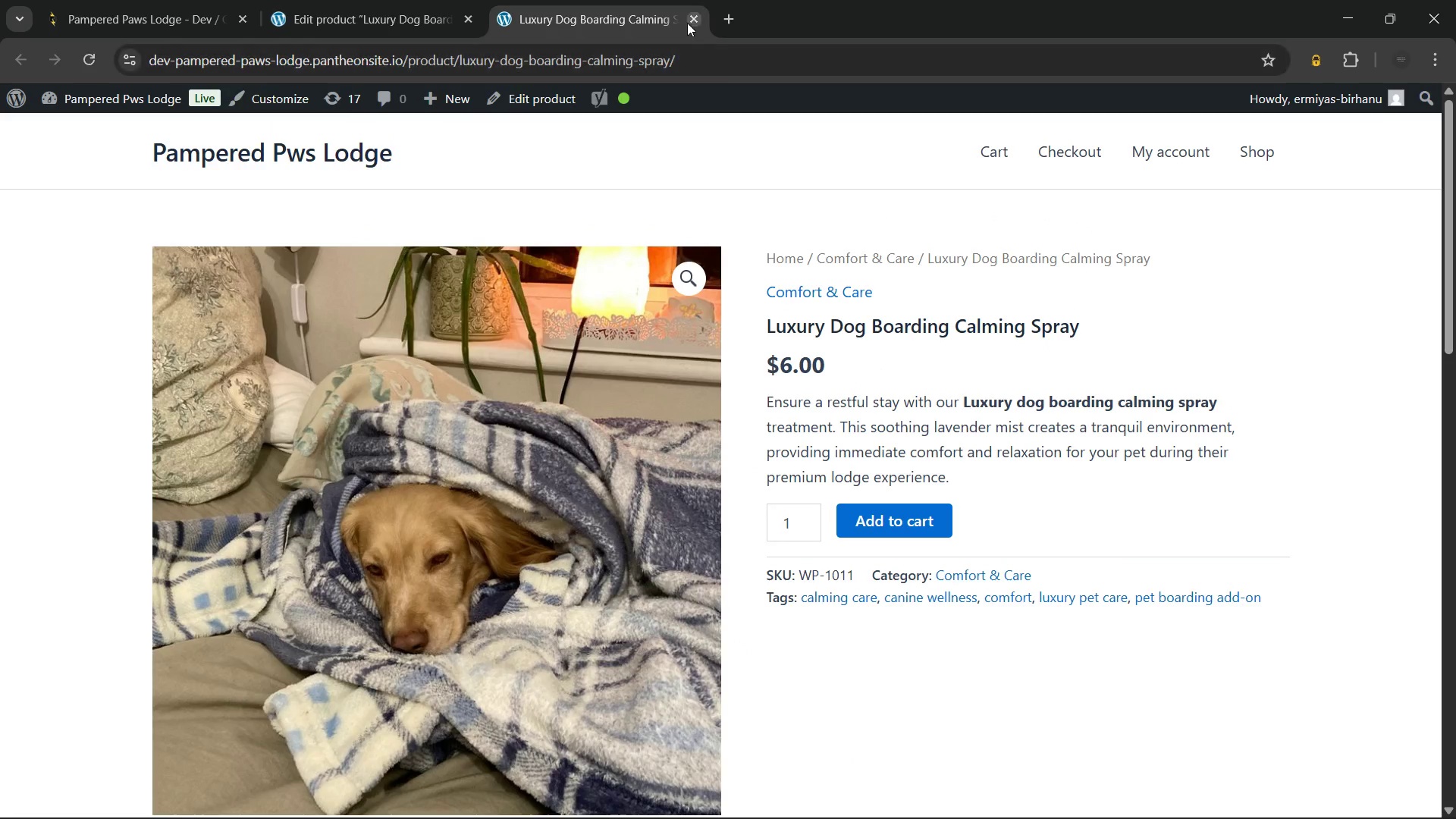 
left_click([689, 21])
 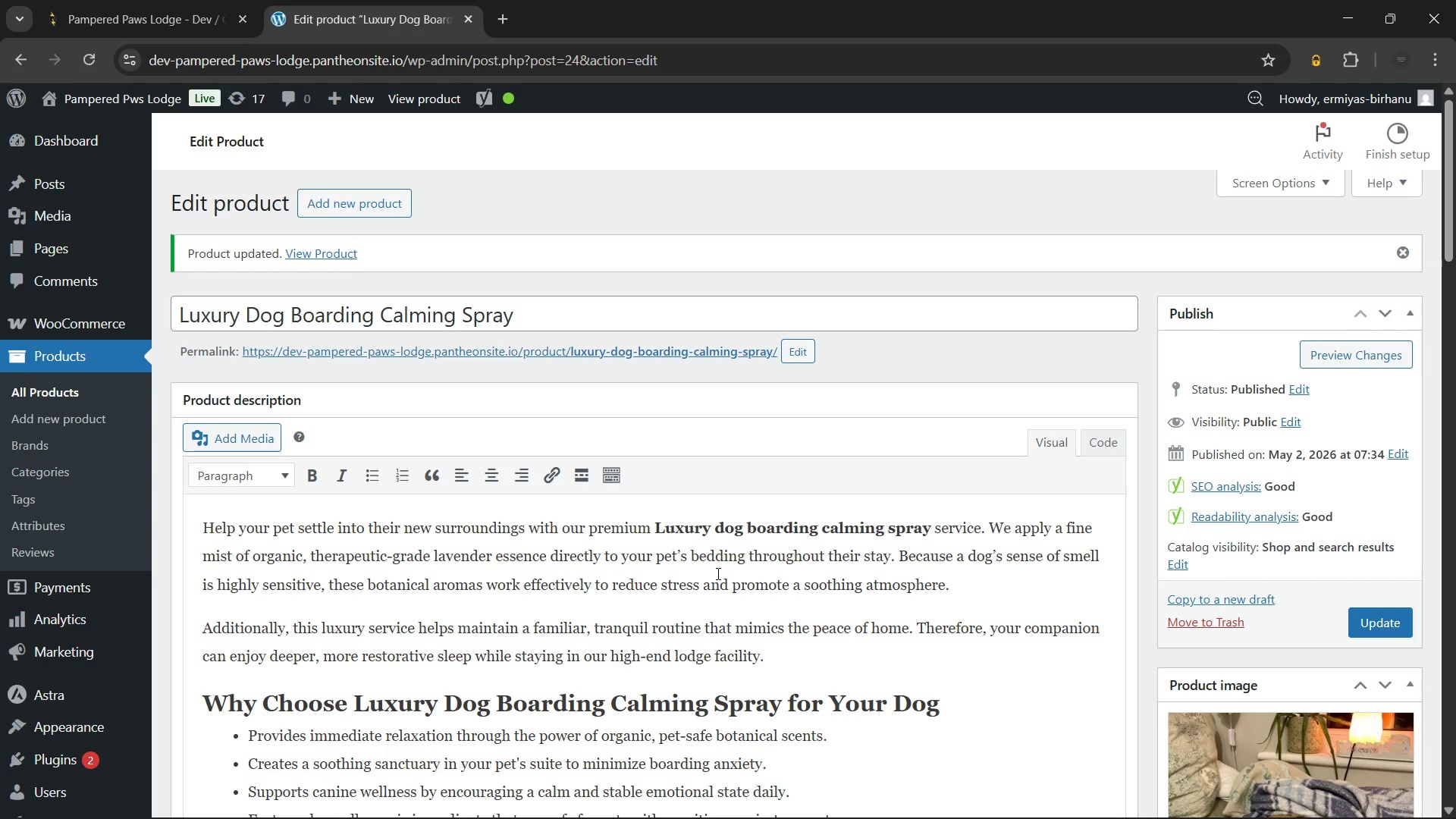 
wait(5.61)
 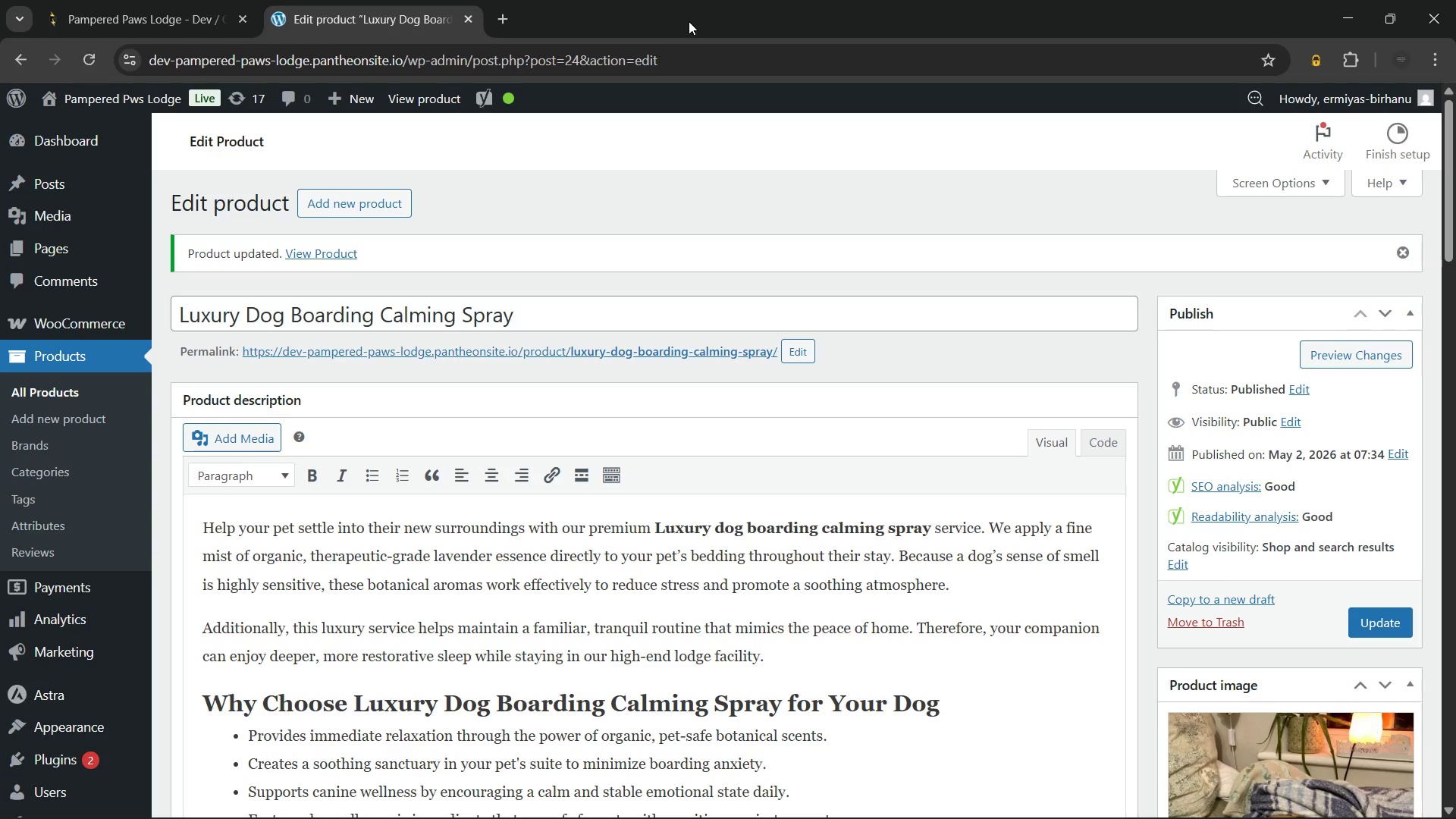 
scroll: coordinate [718, 563], scroll_direction: up, amount: 5.0
 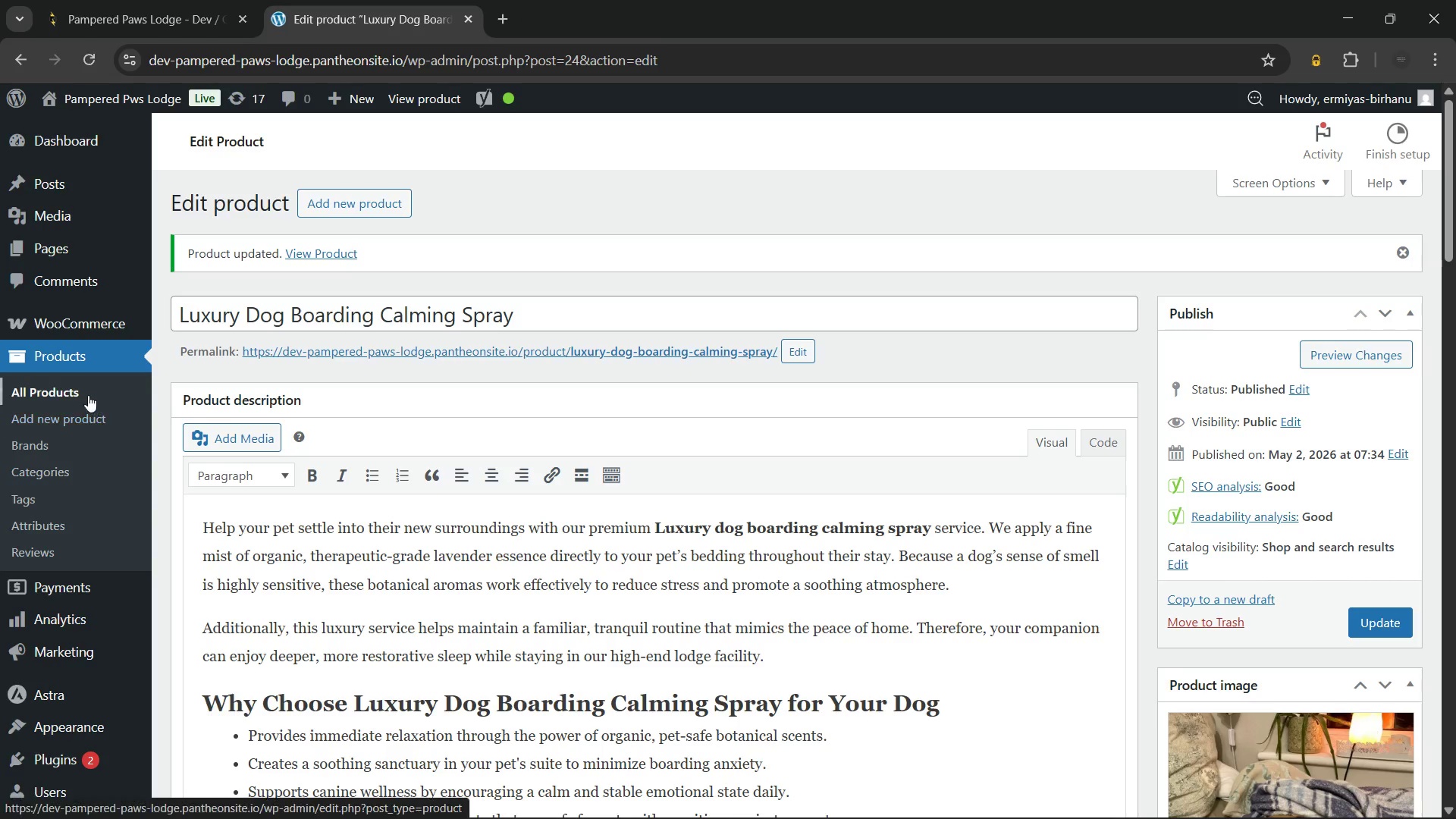 
left_click([86, 394])
 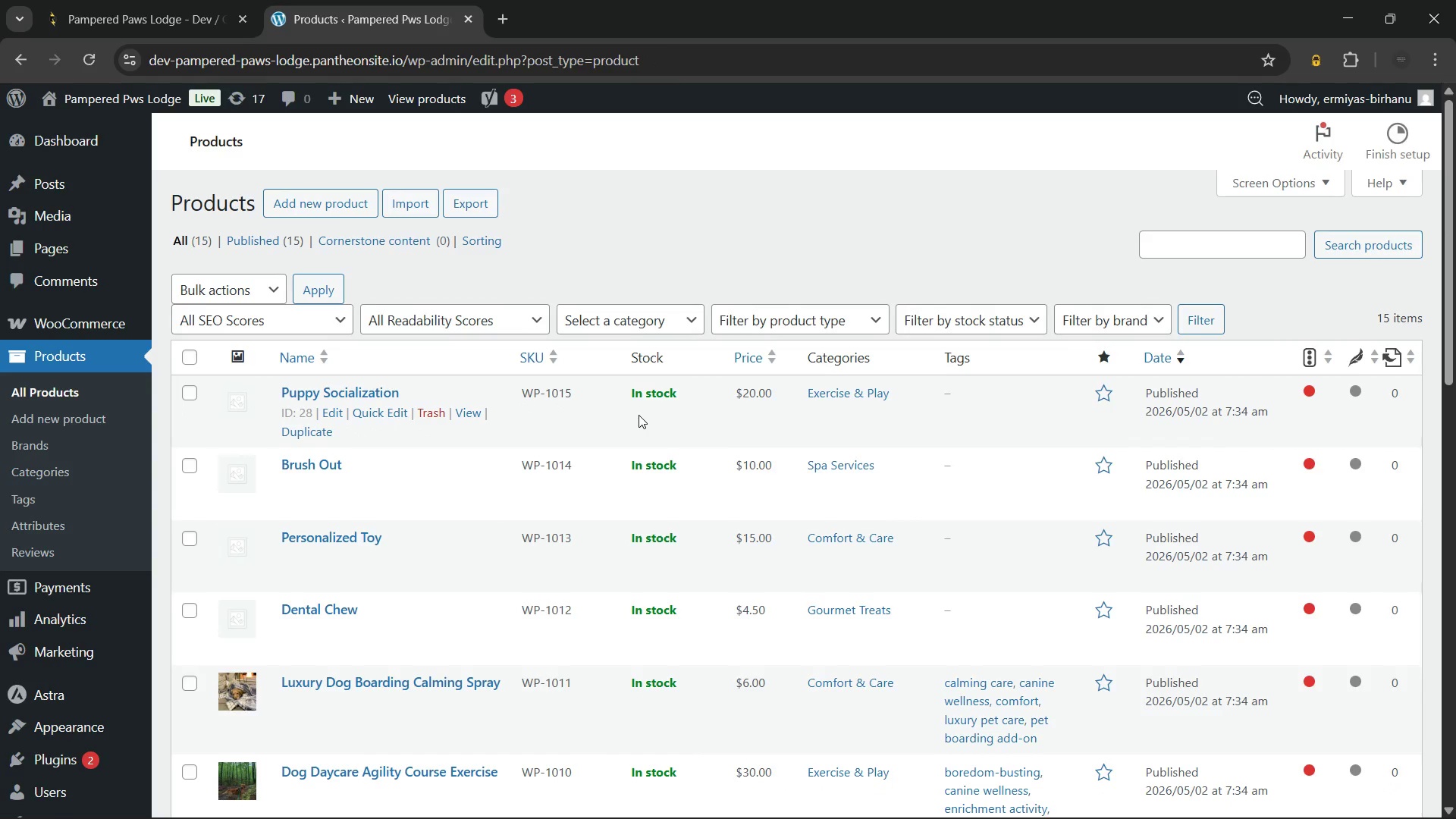 
wait(16.59)
 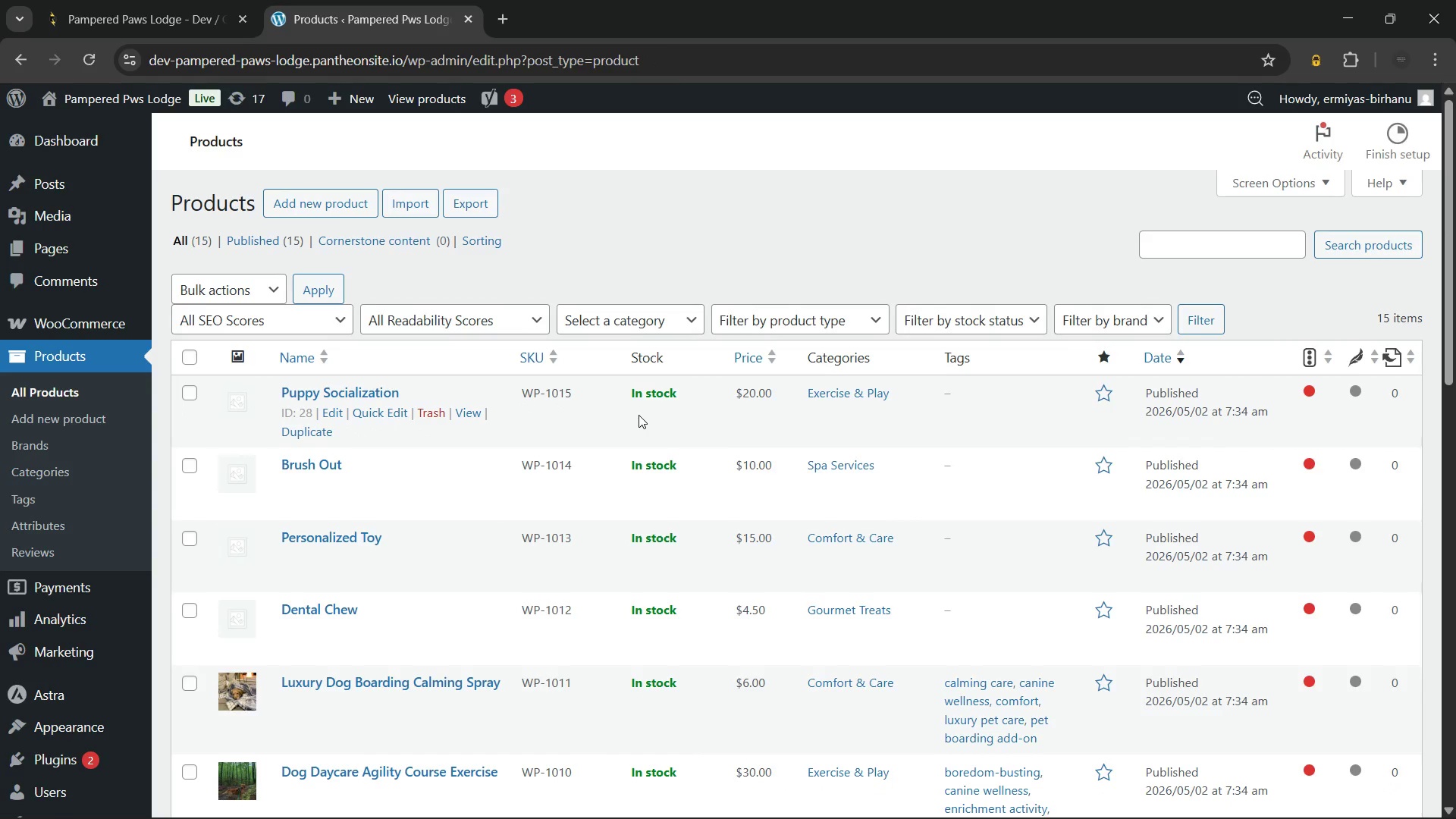 
scroll: coordinate [639, 415], scroll_direction: down, amount: 3.0
 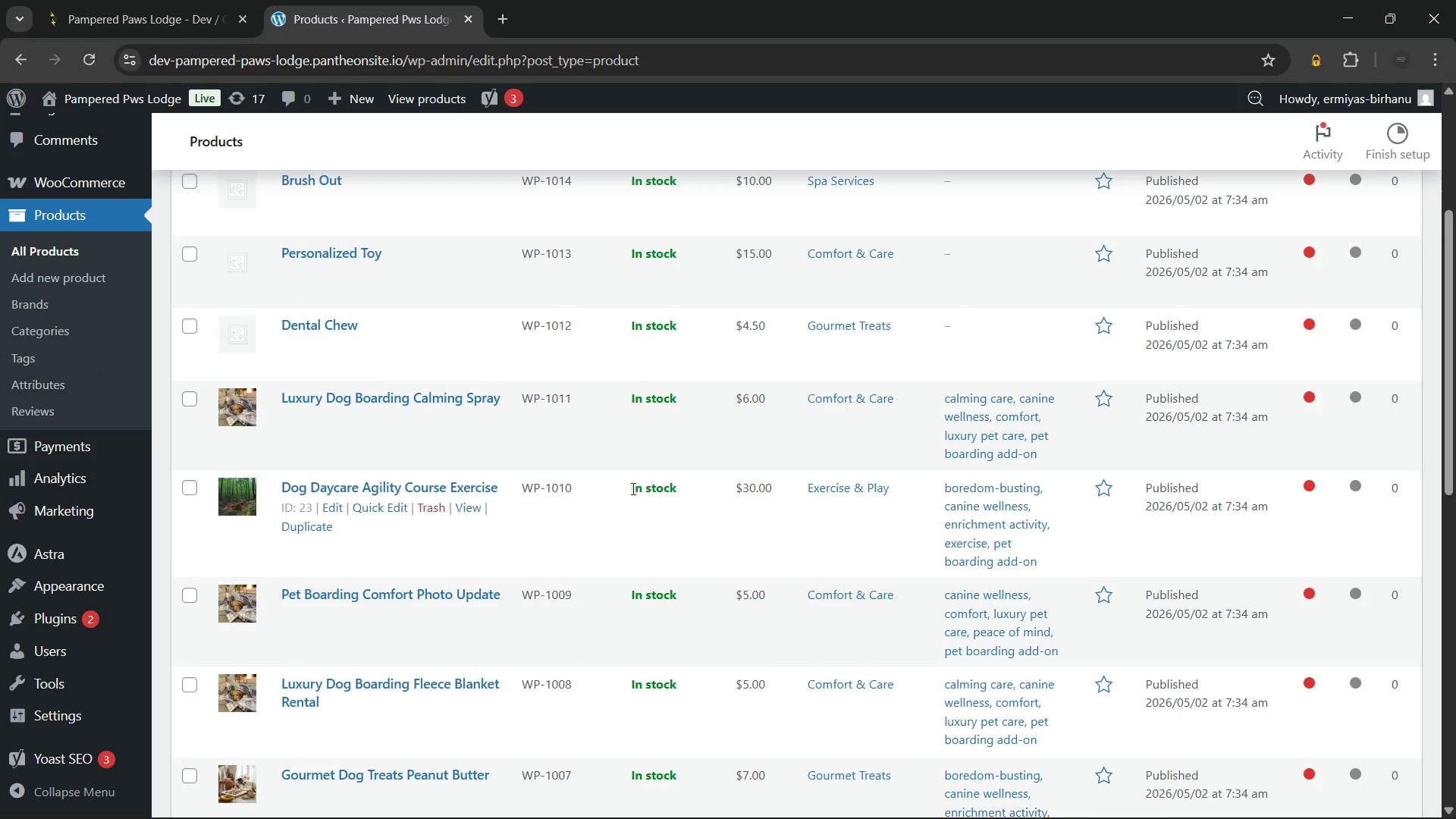 
scroll: coordinate [629, 504], scroll_direction: up, amount: 2.0
 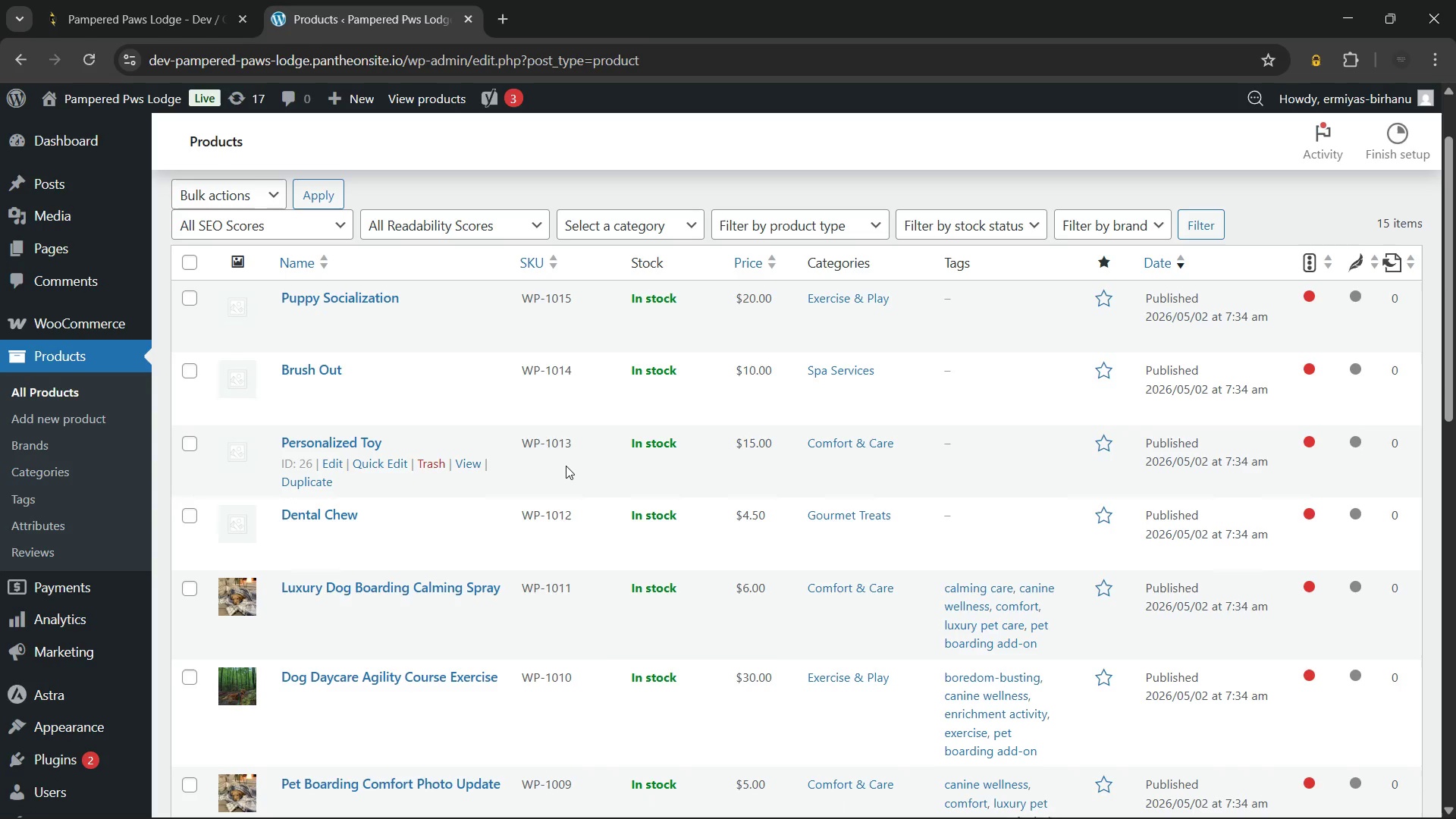 
wait(18.7)
 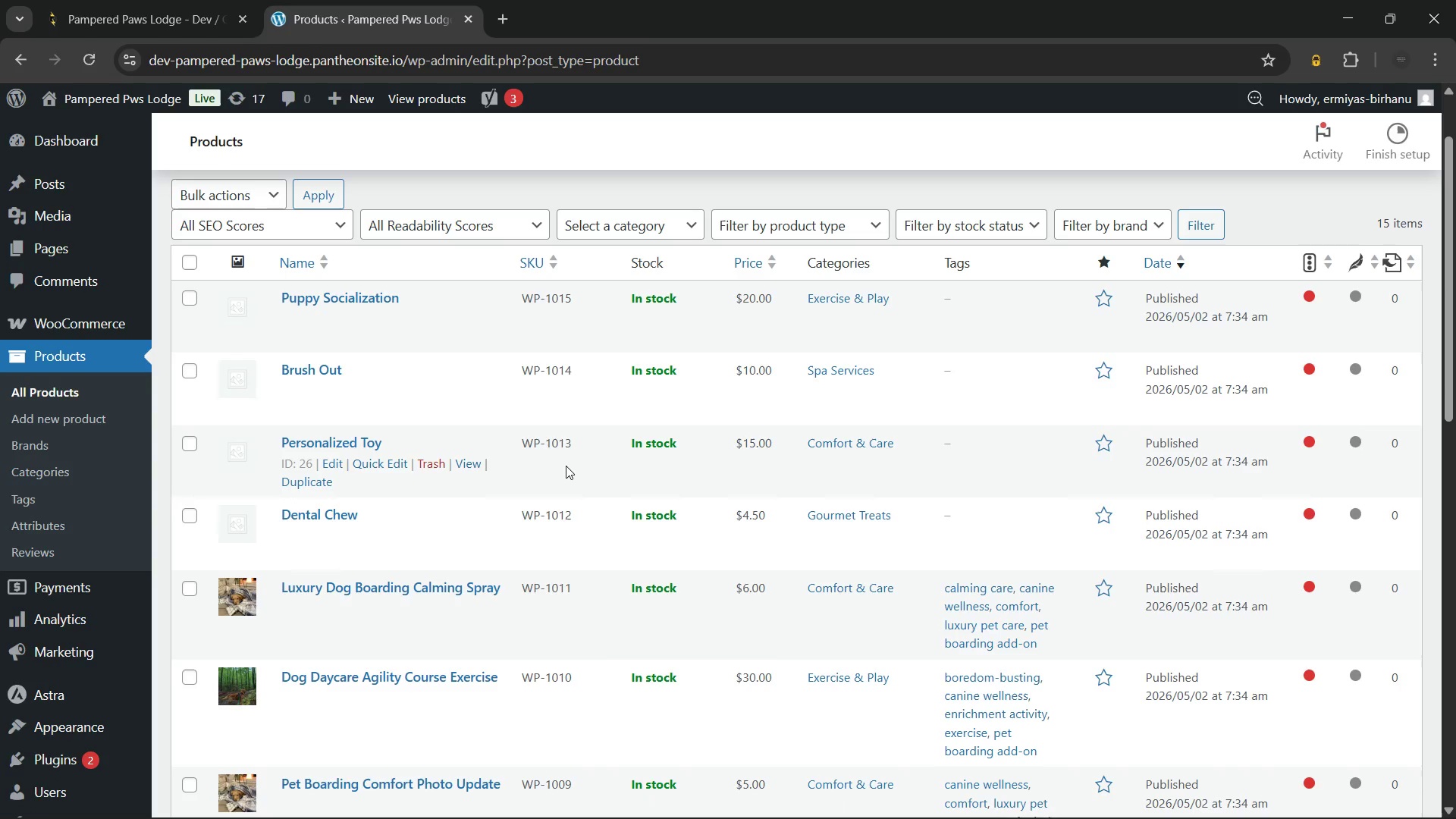 
mouse_move([301, 478])
 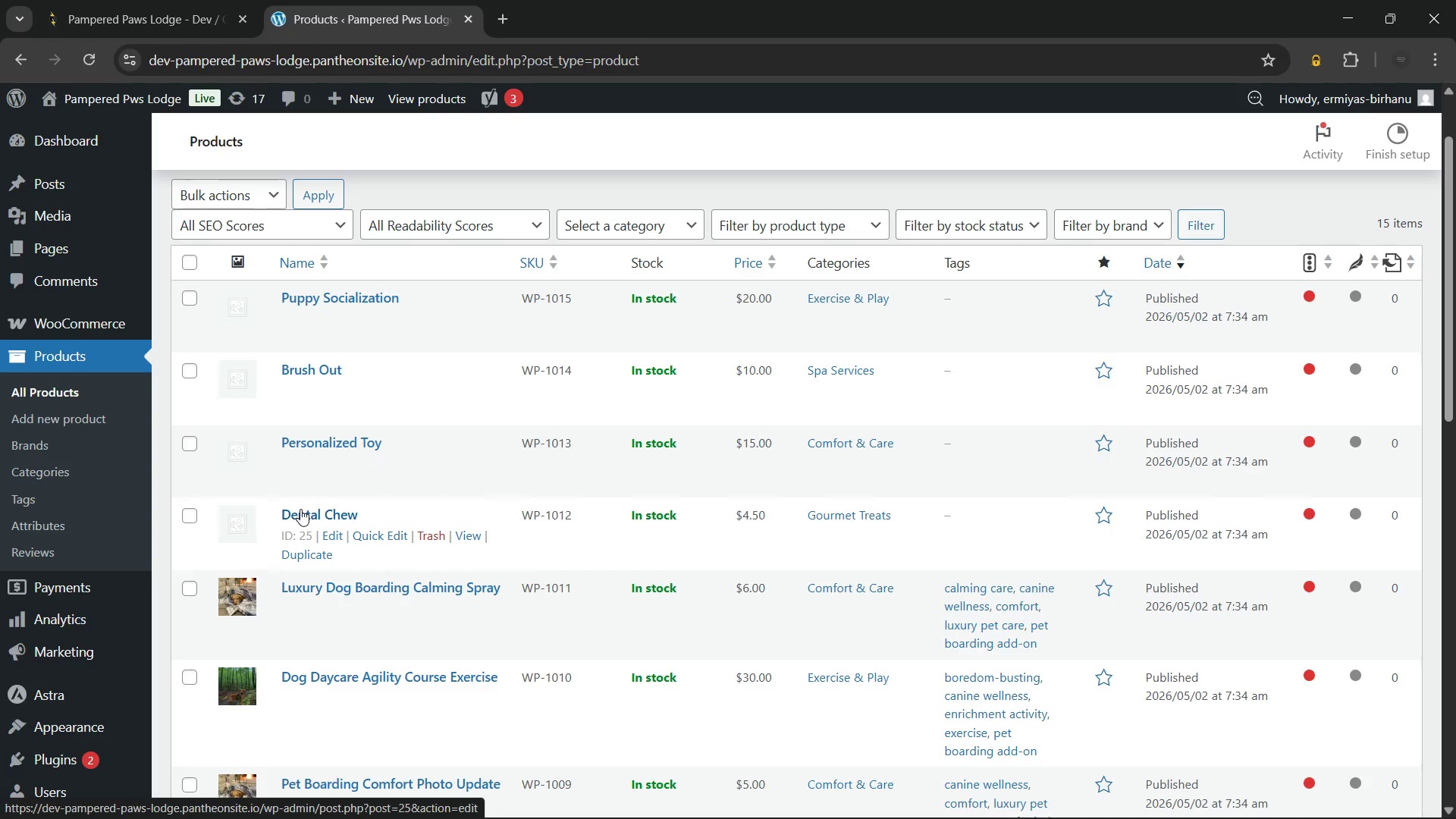 
left_click([300, 509])
 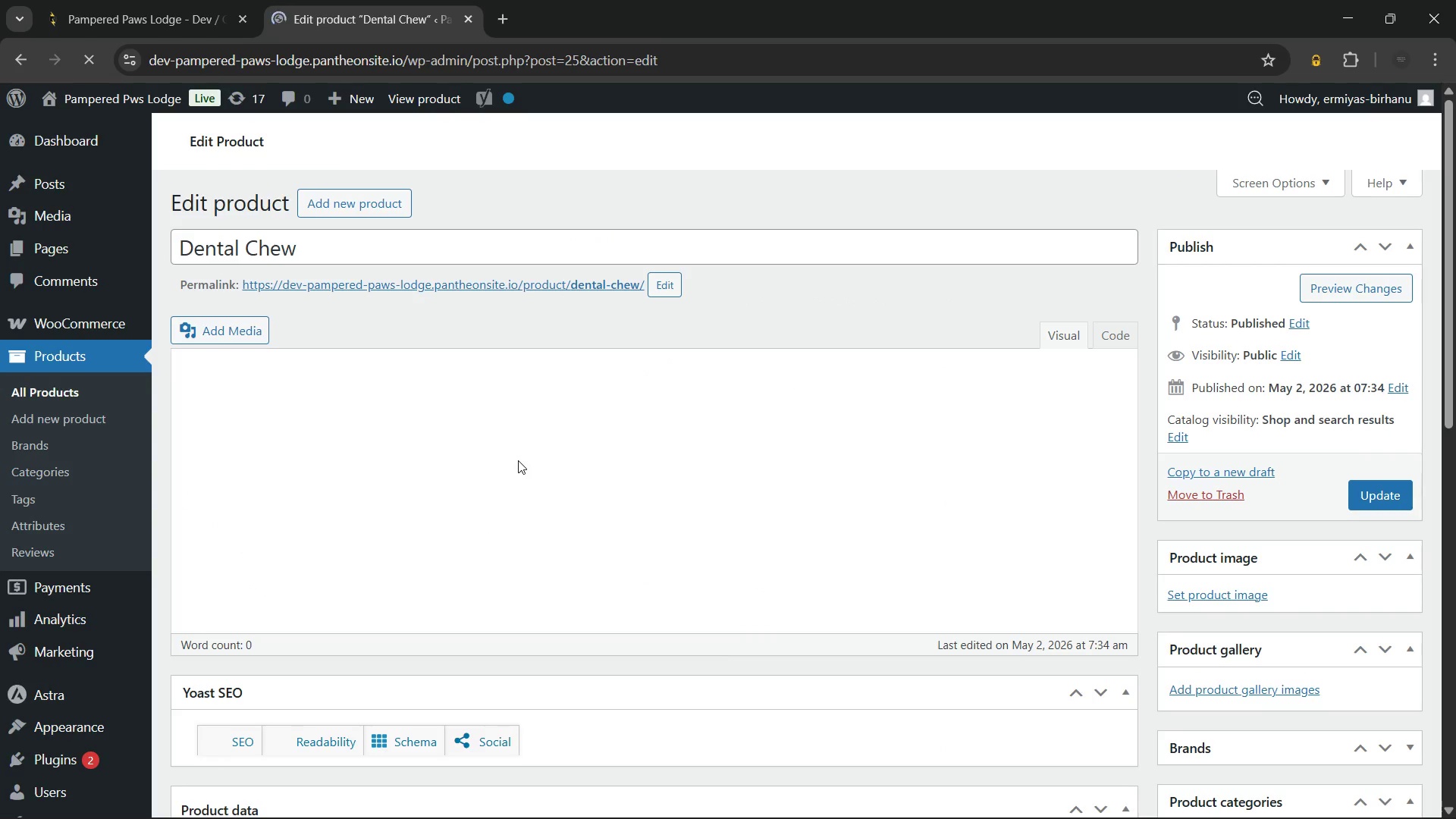 
wait(10.86)
 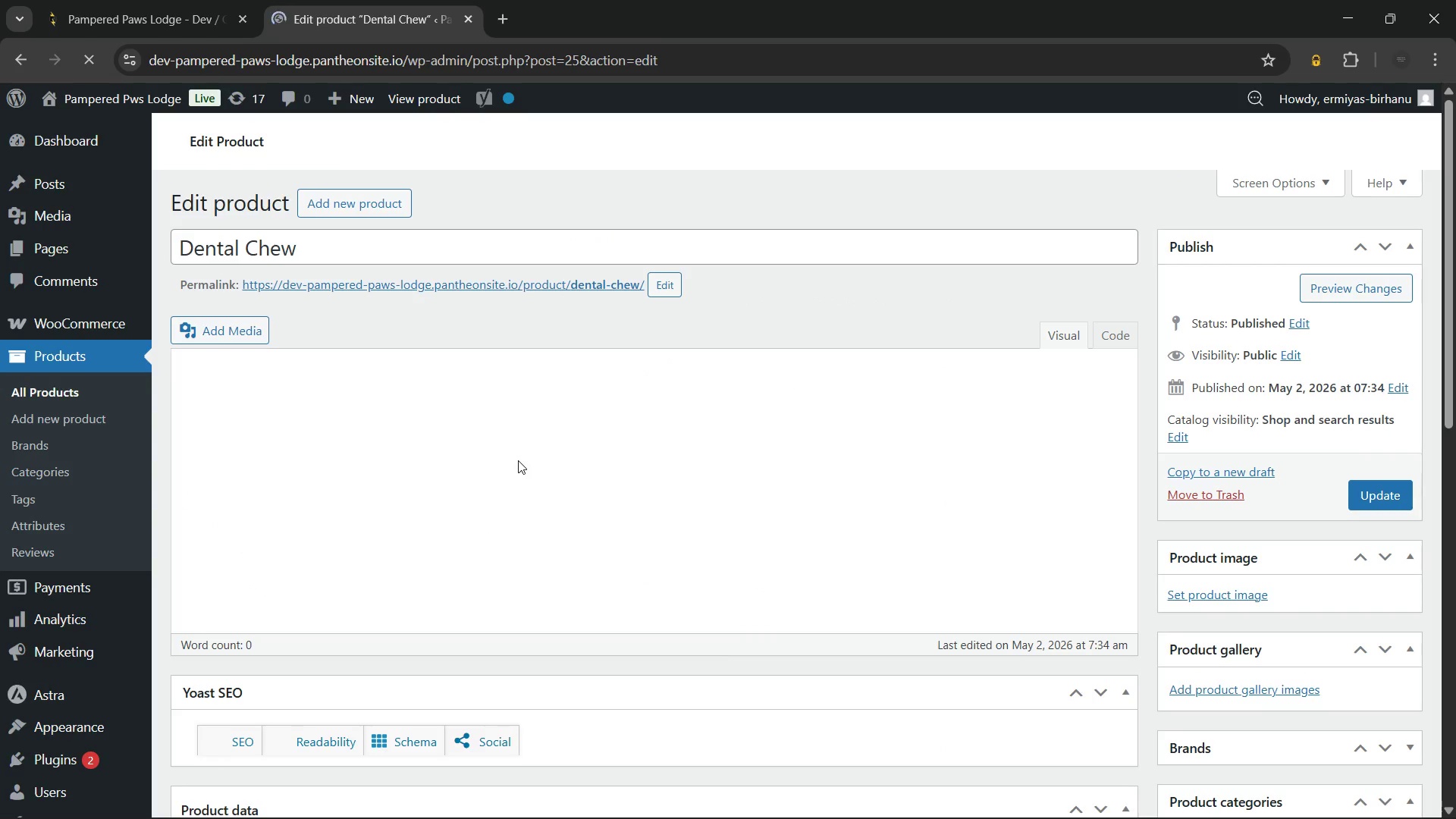 
left_click([366, 239])
 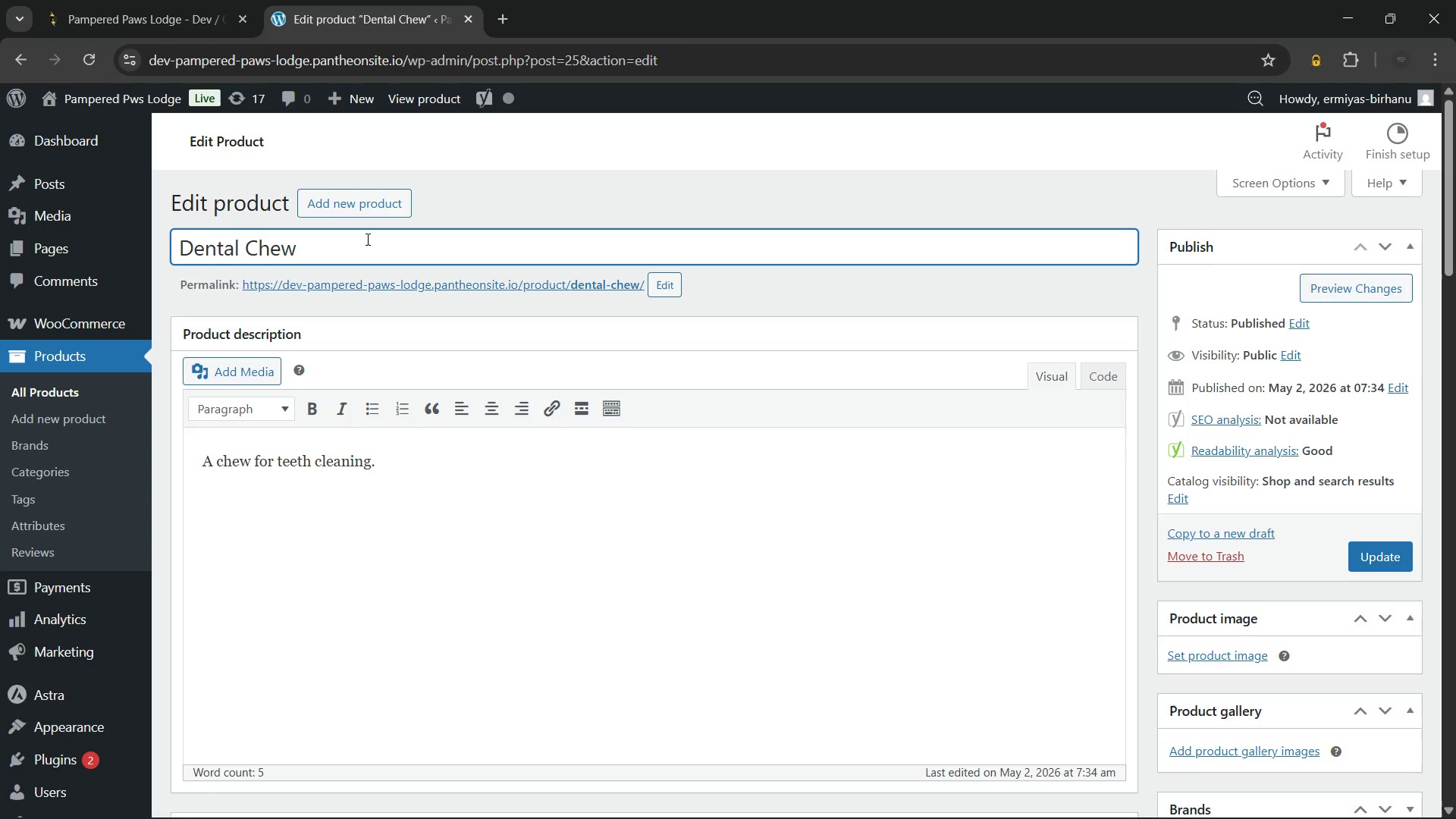 
key(Control+A)
 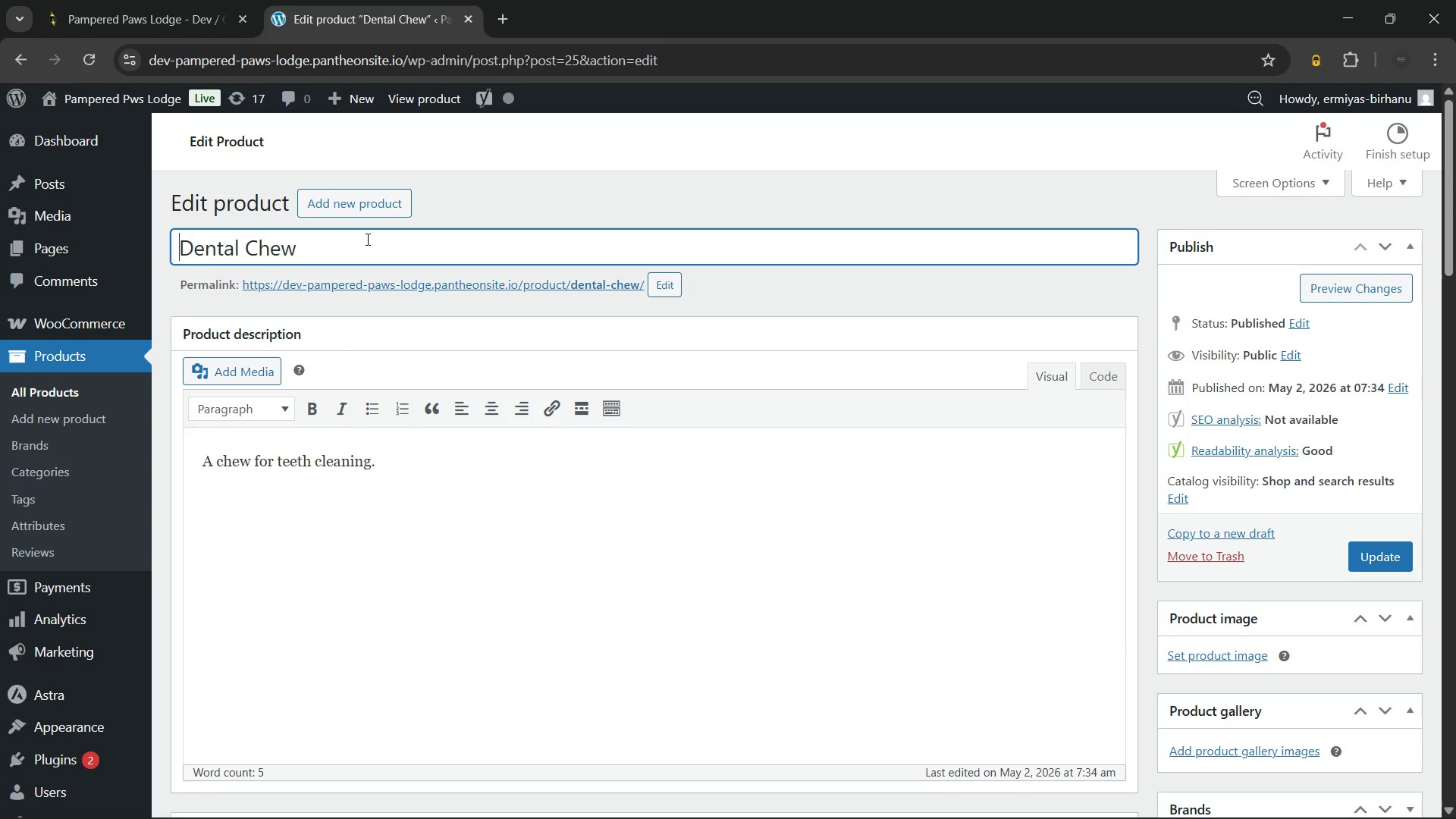 
key(ArrowLeft)
 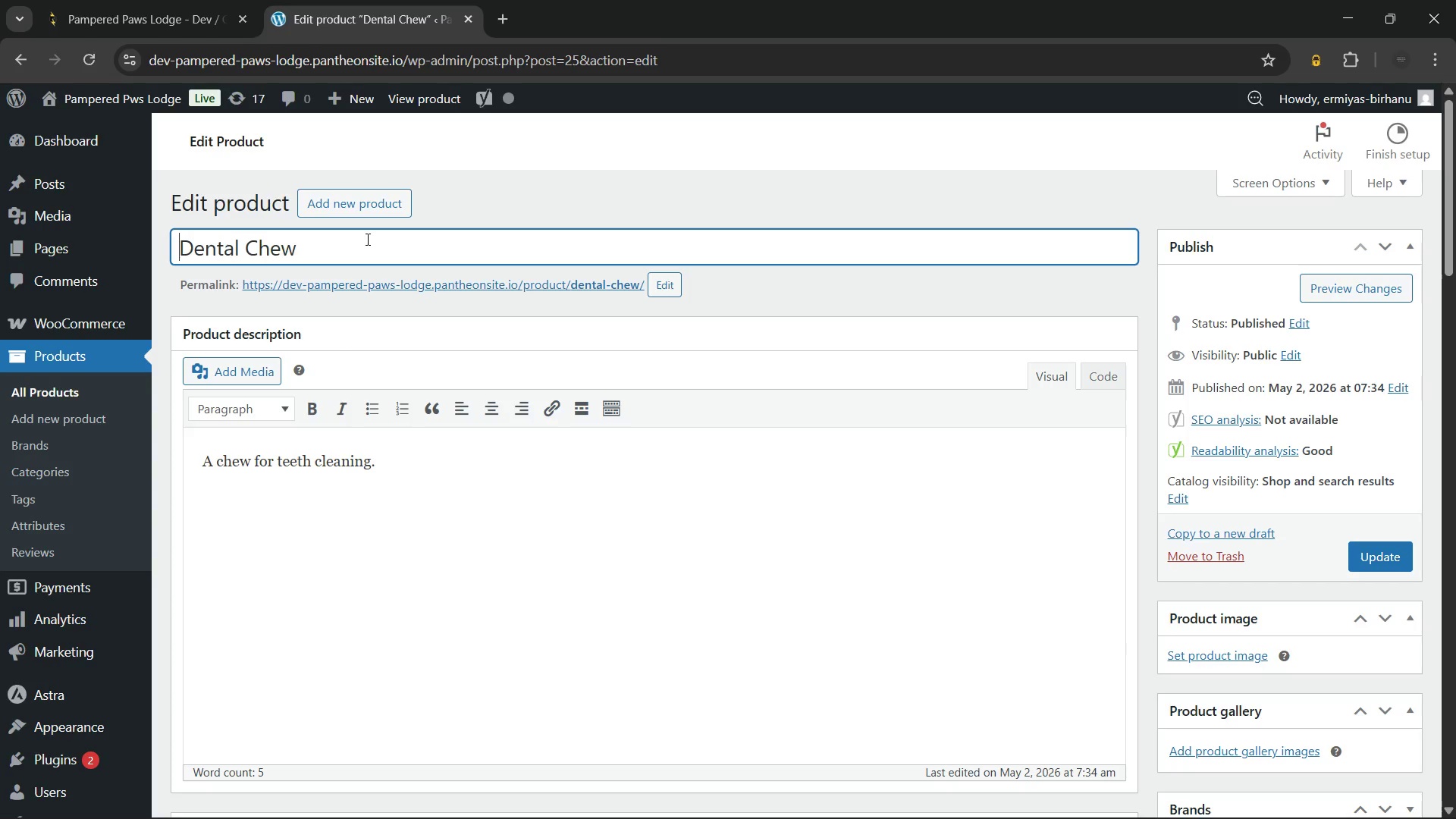 
type(Gourmet Dog Treats )
 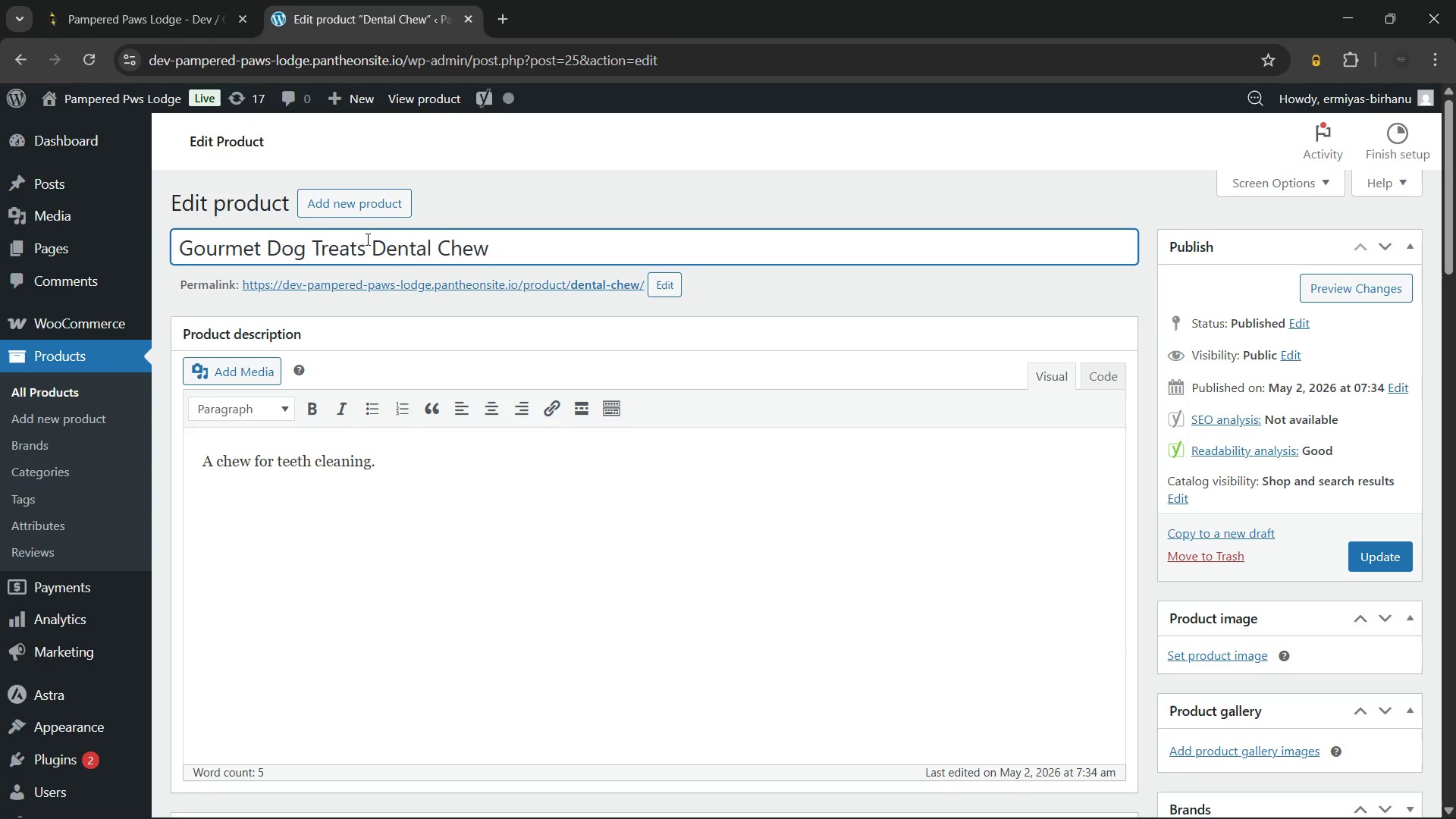 
left_click([406, 478])
 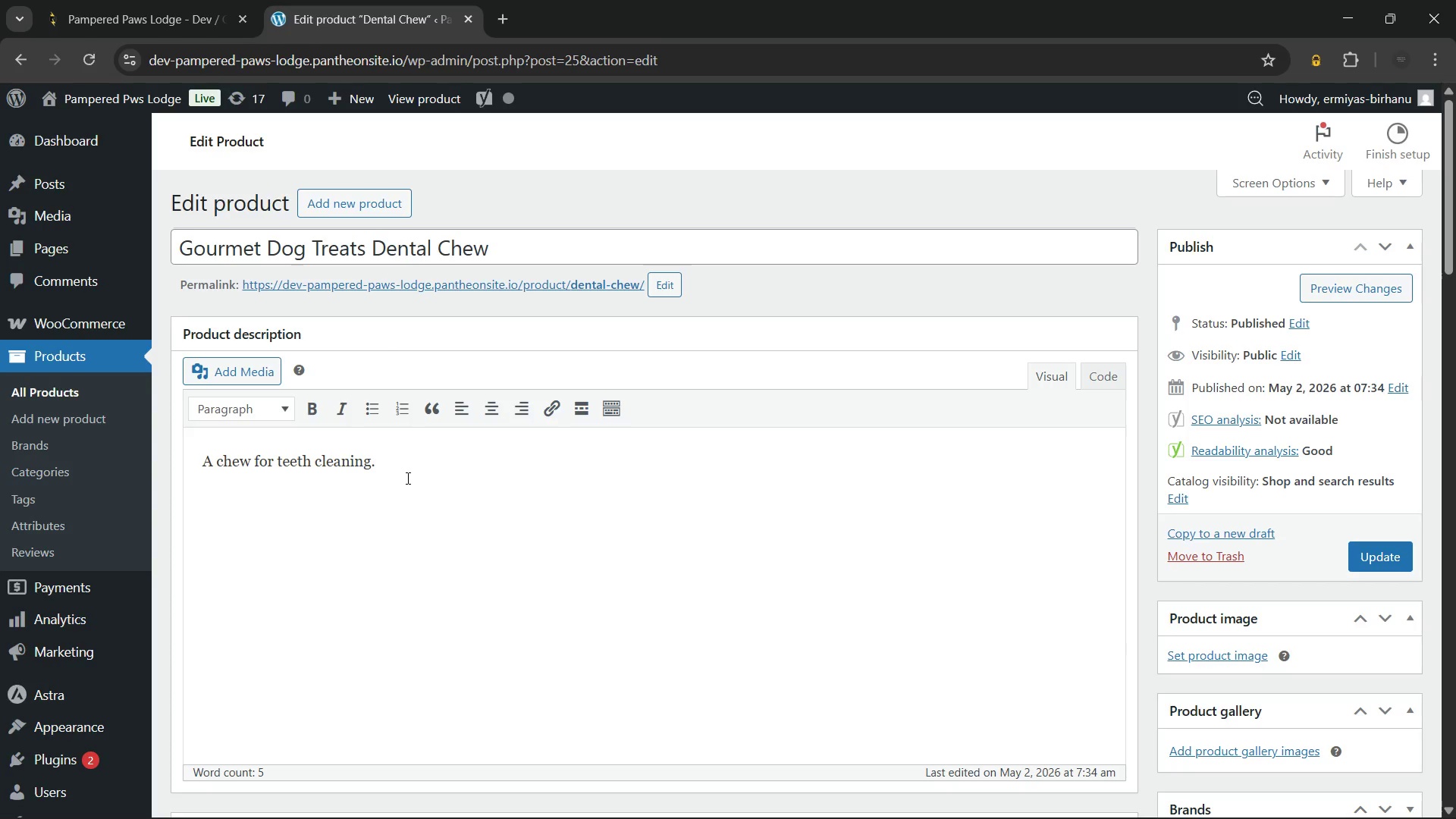 
key(Control+A)
 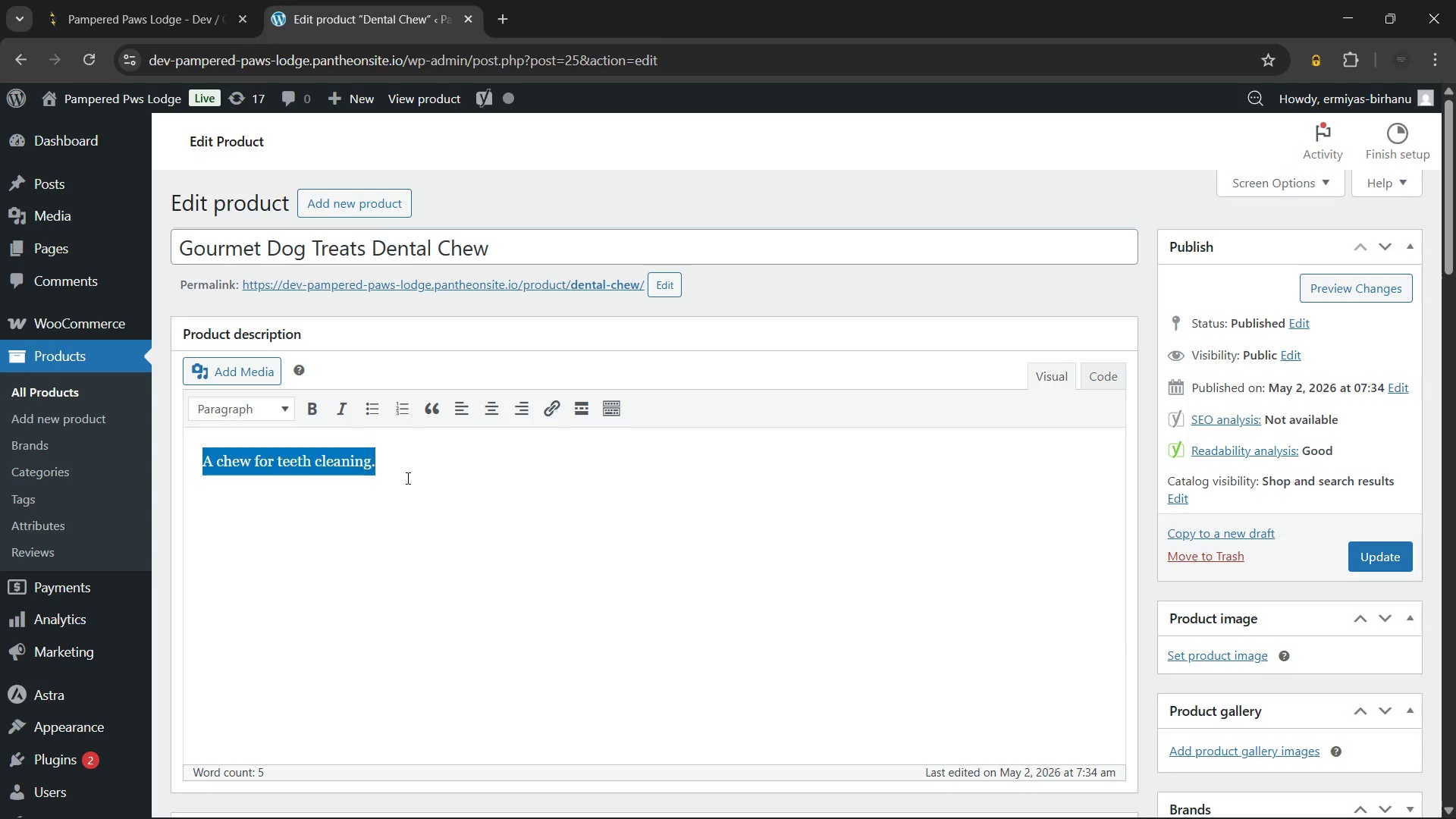 
key(Backspace)
 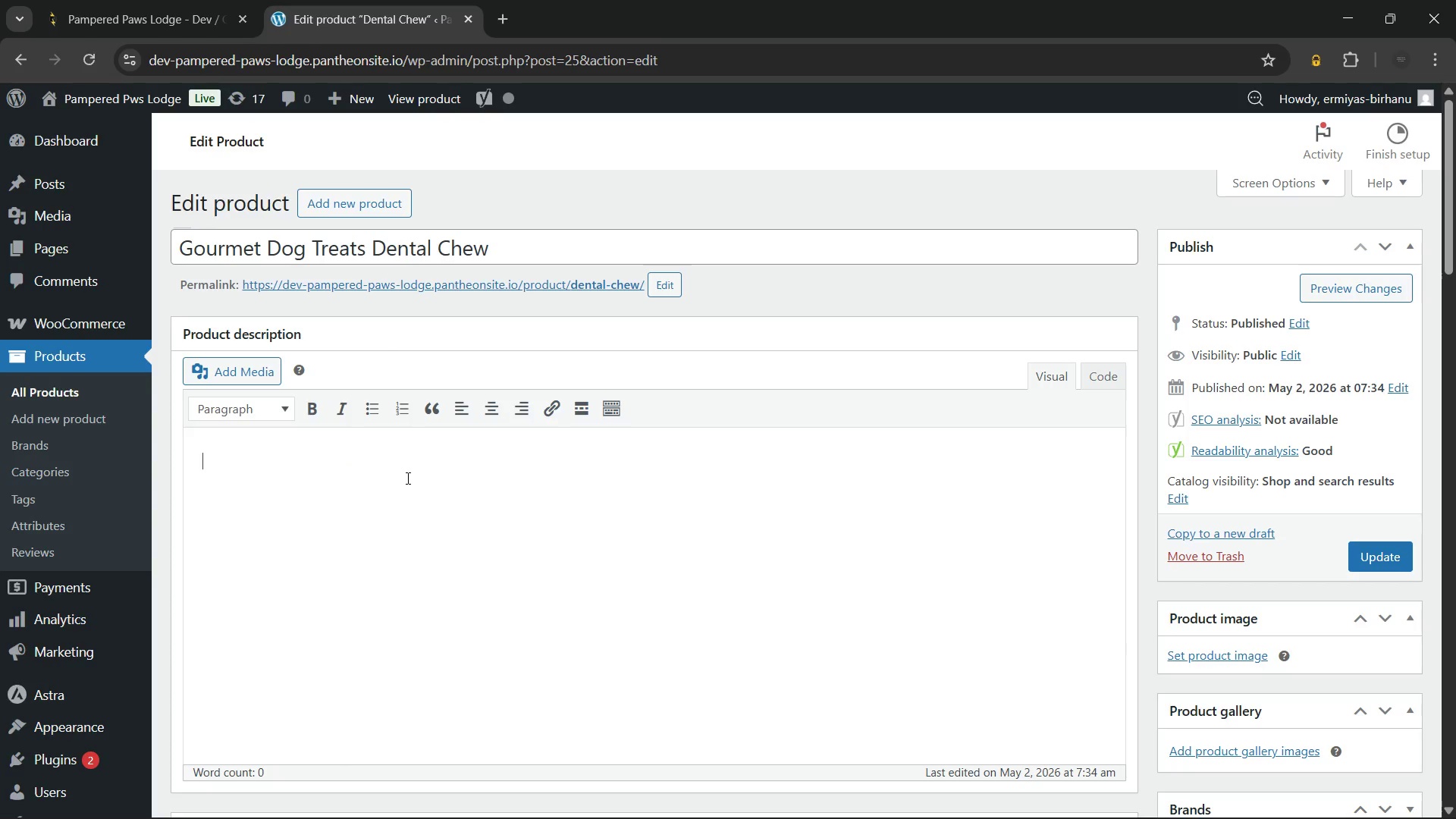 
wait(10.7)
 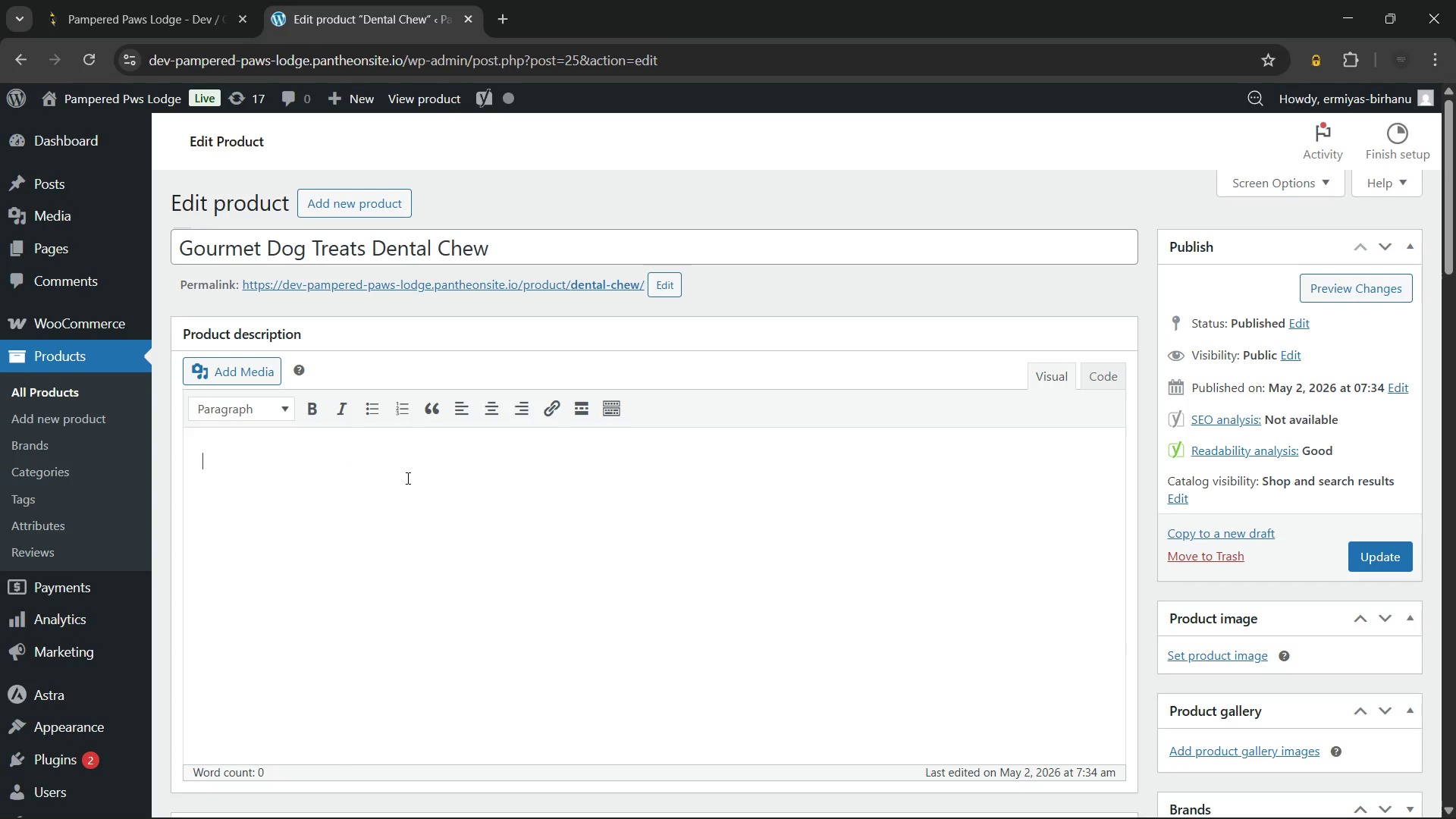 
type(Maintain your pet's sparkling smile with our specialized gourmet dog treats dental chew service)
 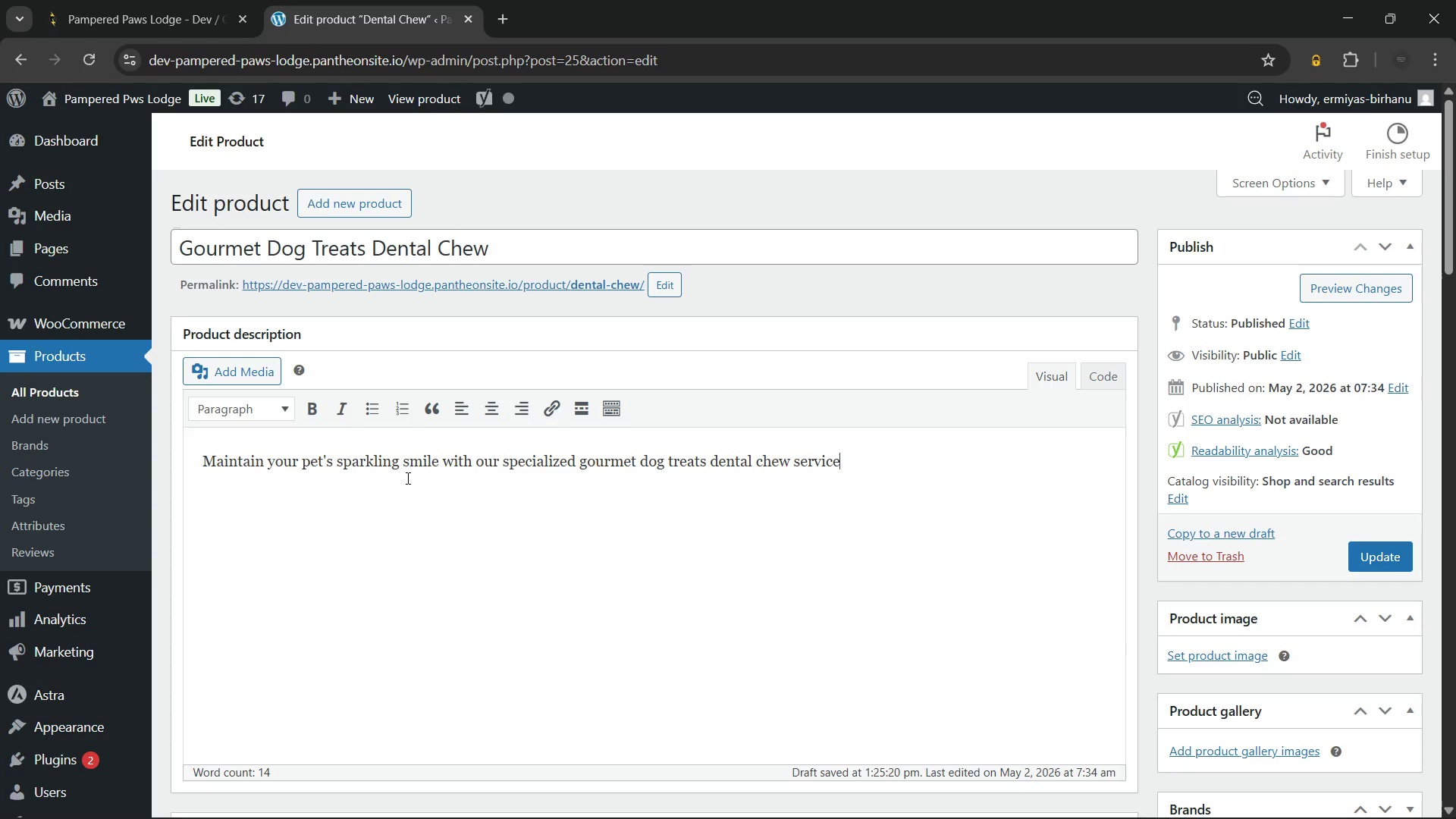 
wait(23.34)
 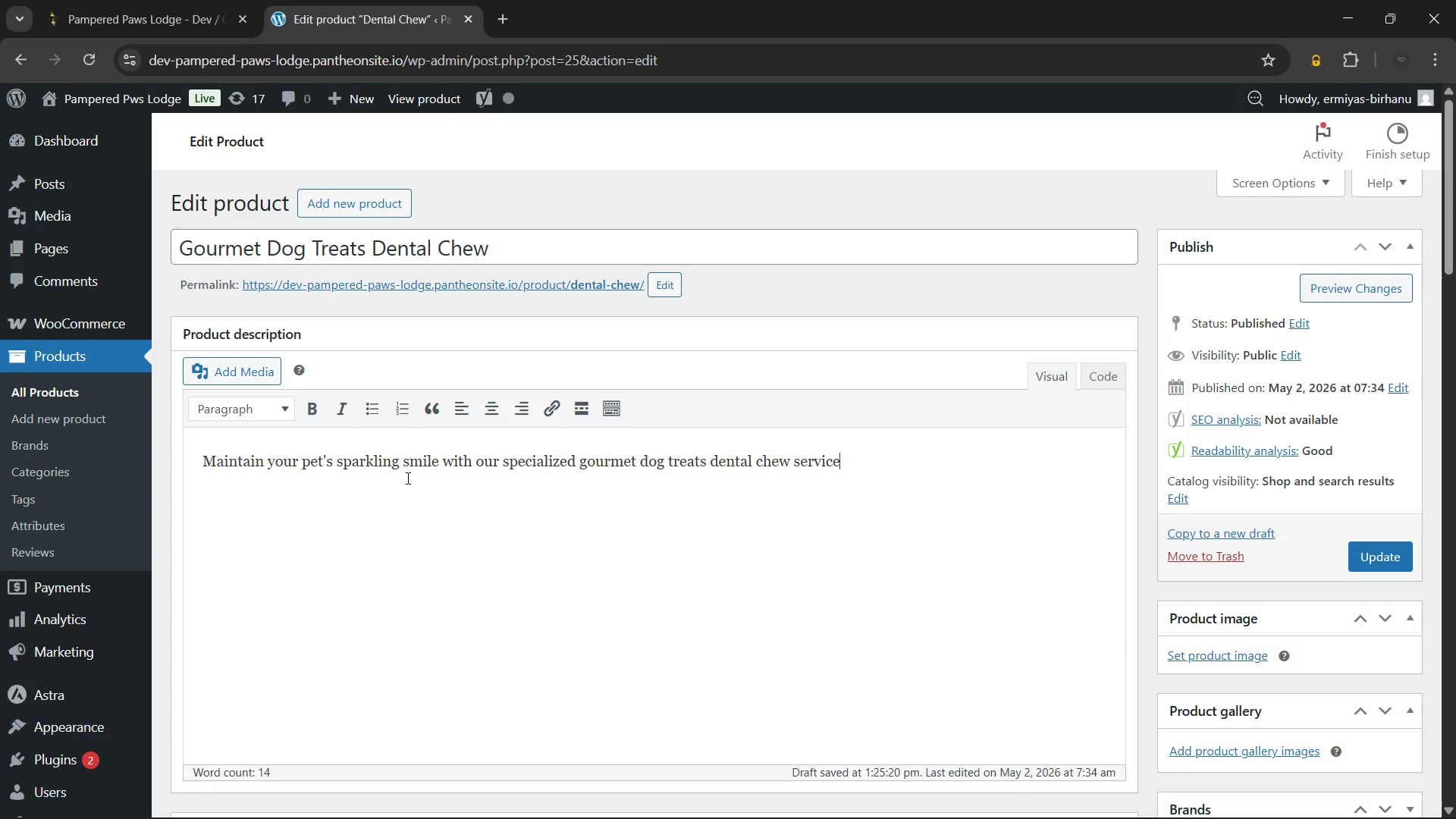 
type(. These premium, )
 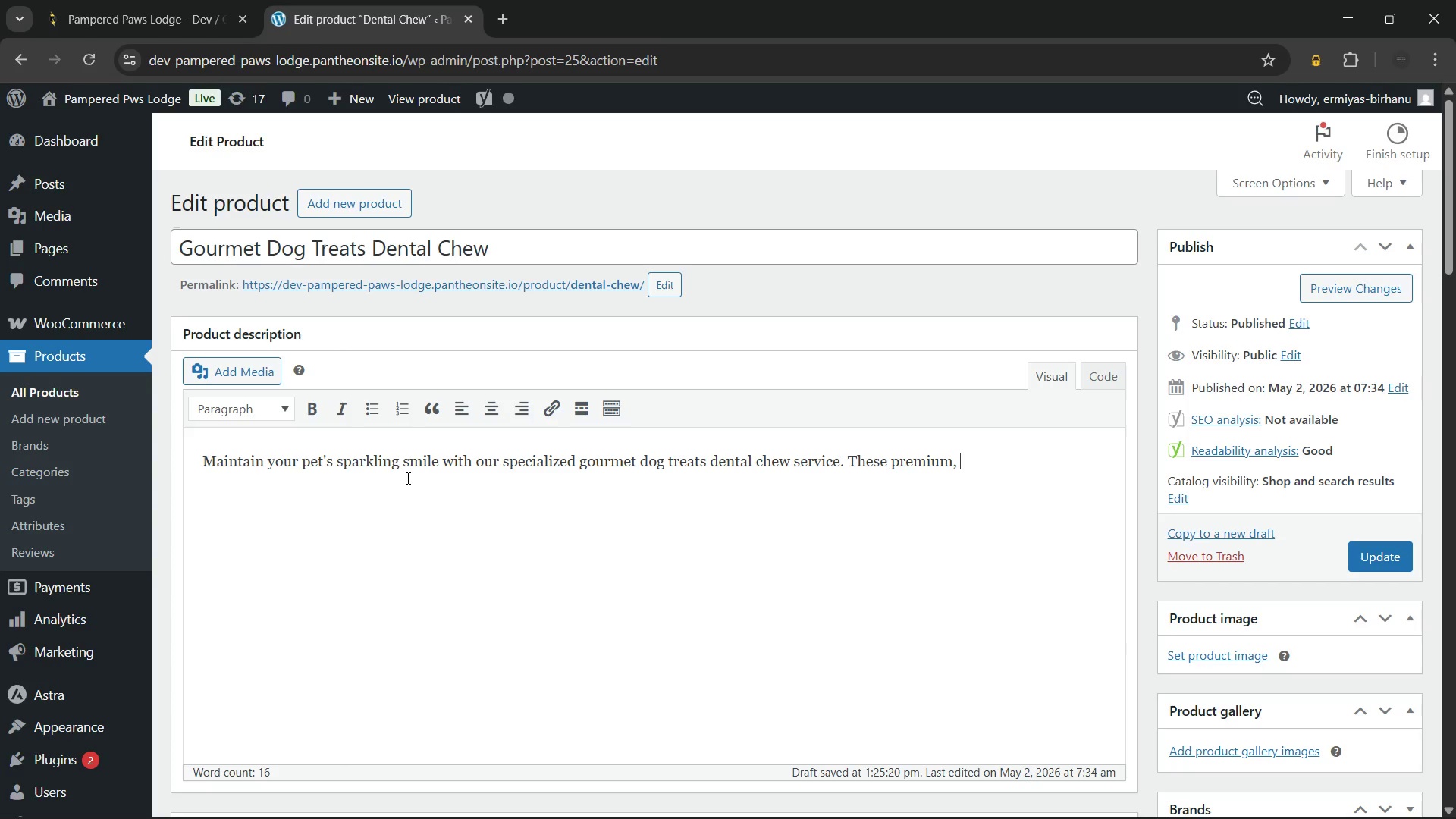 
type(vet-approved chews are designed to mechanically reduce plaque and tartar buildup through natural chec)
key(Backspace)
type(wing action. Because denta hygiene is a vital part of canine wellness, this treat serves as both a health supplement)
 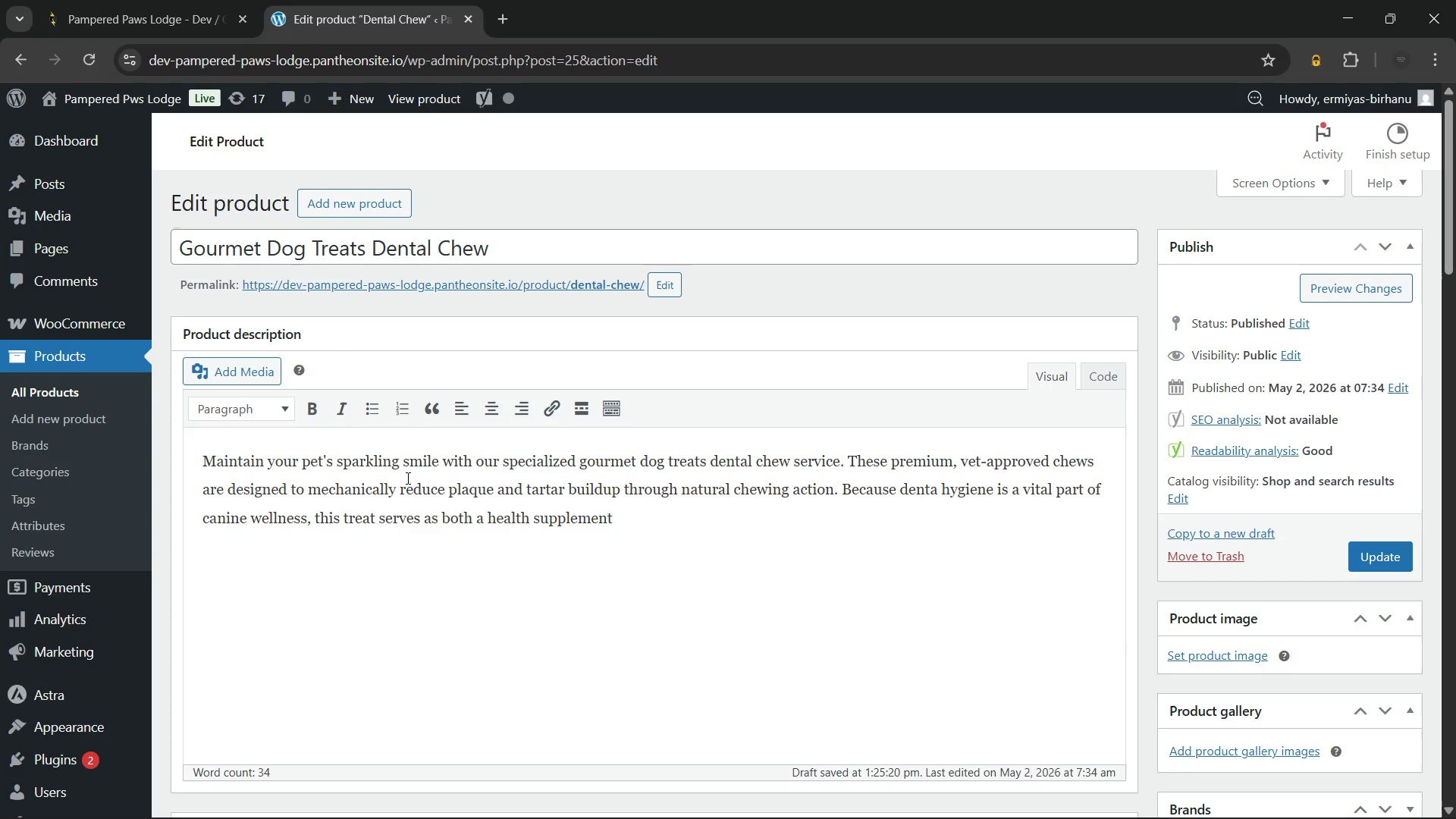 
mouse_move([708, 802])
 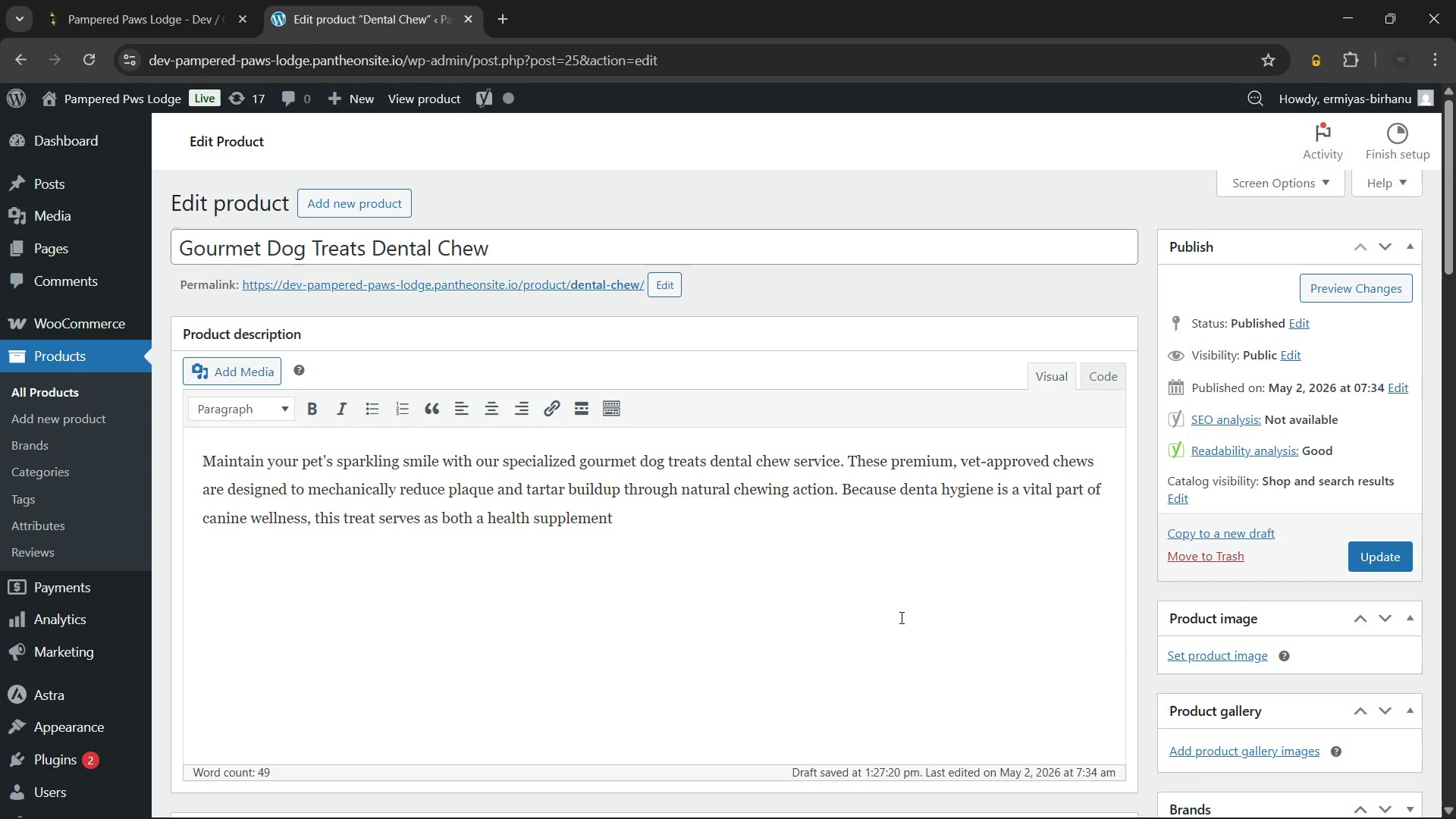 
wait(39.99)
 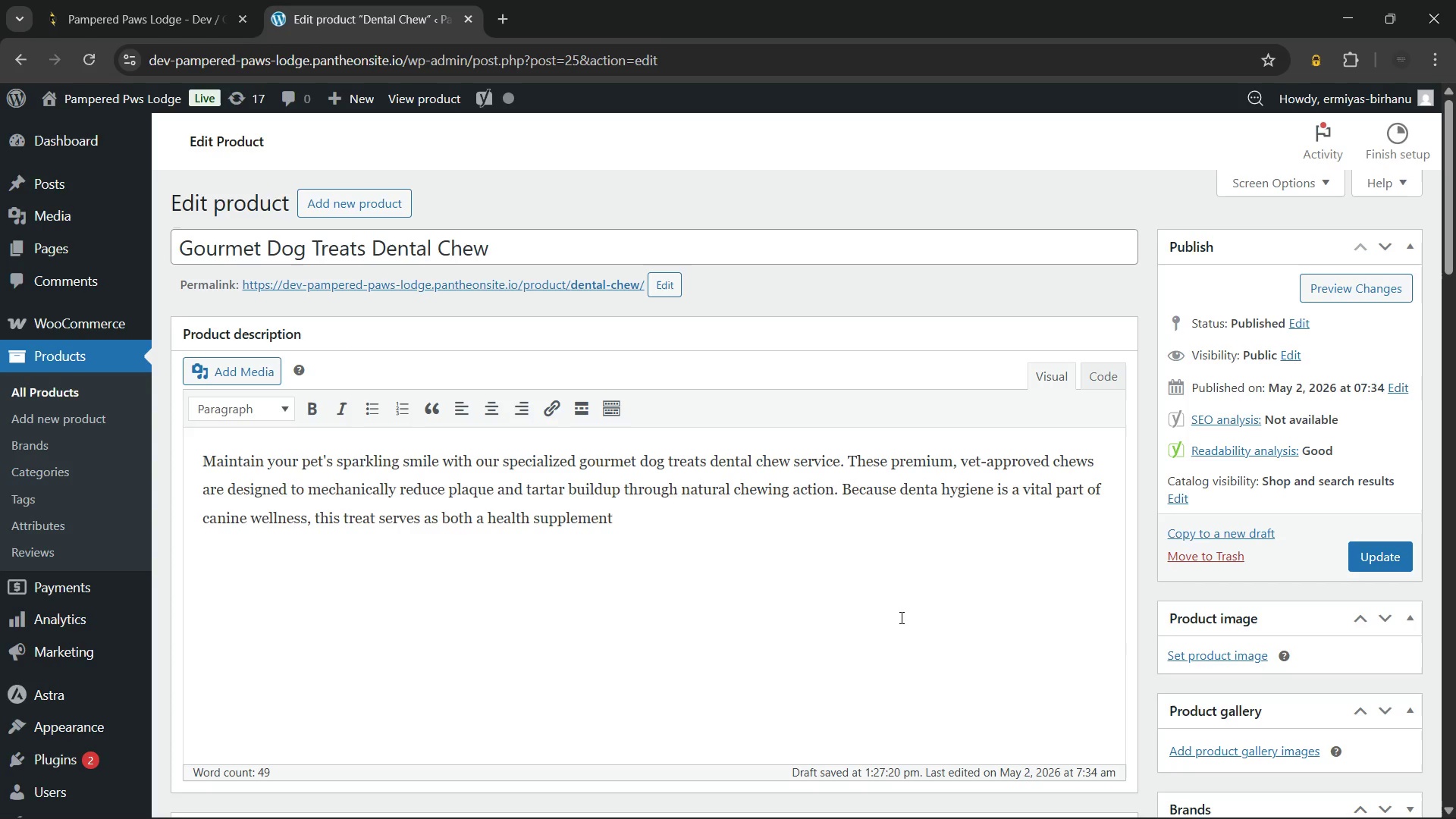 
type( and delicious snack. Additionally, the firm texture provides excellent boredom-busting enrichment, keeping your pet engaged and satisfied in their suite. Consequently, your dog will enjoy a tasty reward that simultaneously promotes fresh breath and healthy gums during their staycation.)
 